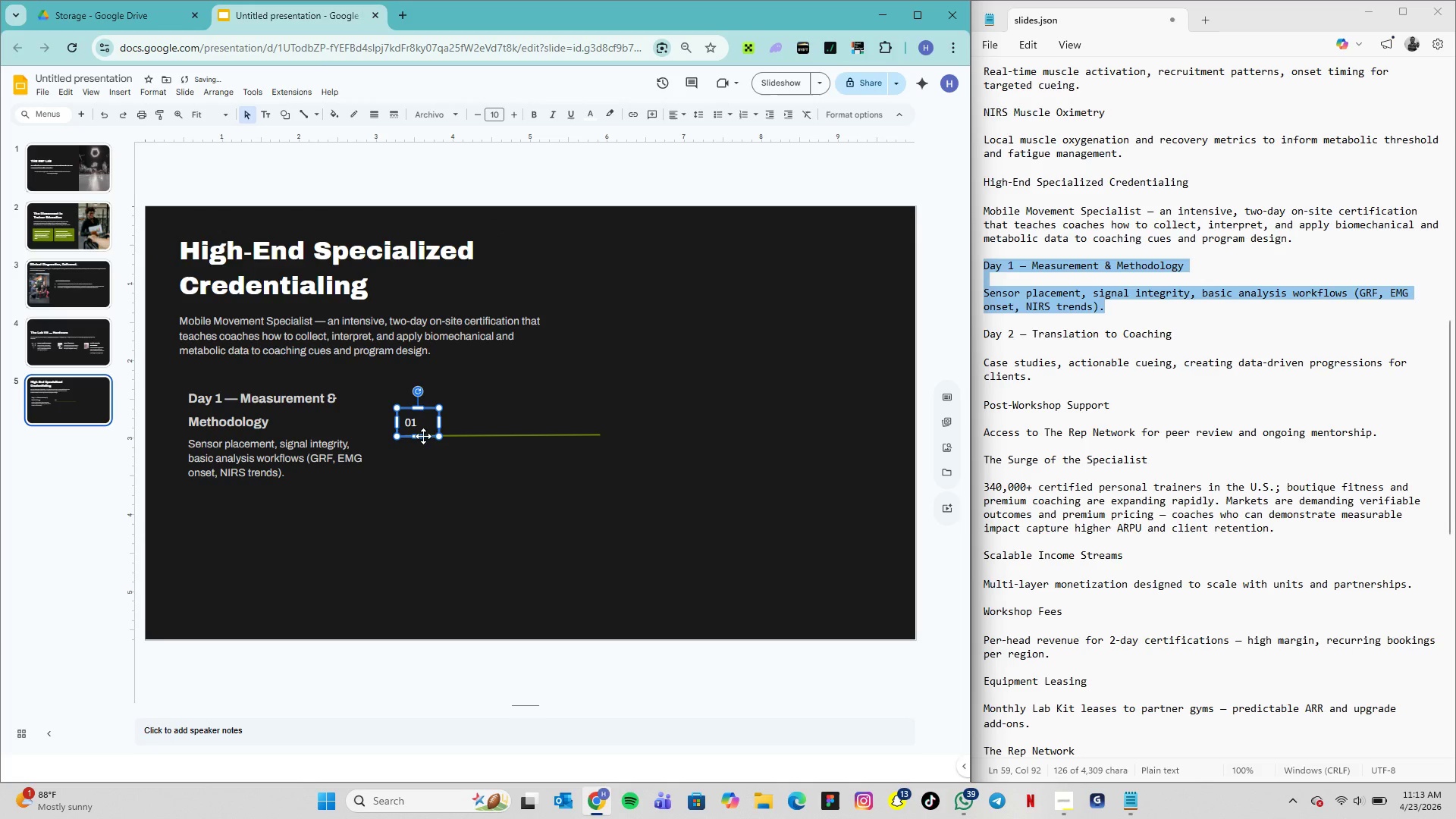 
key(ArrowRight)
 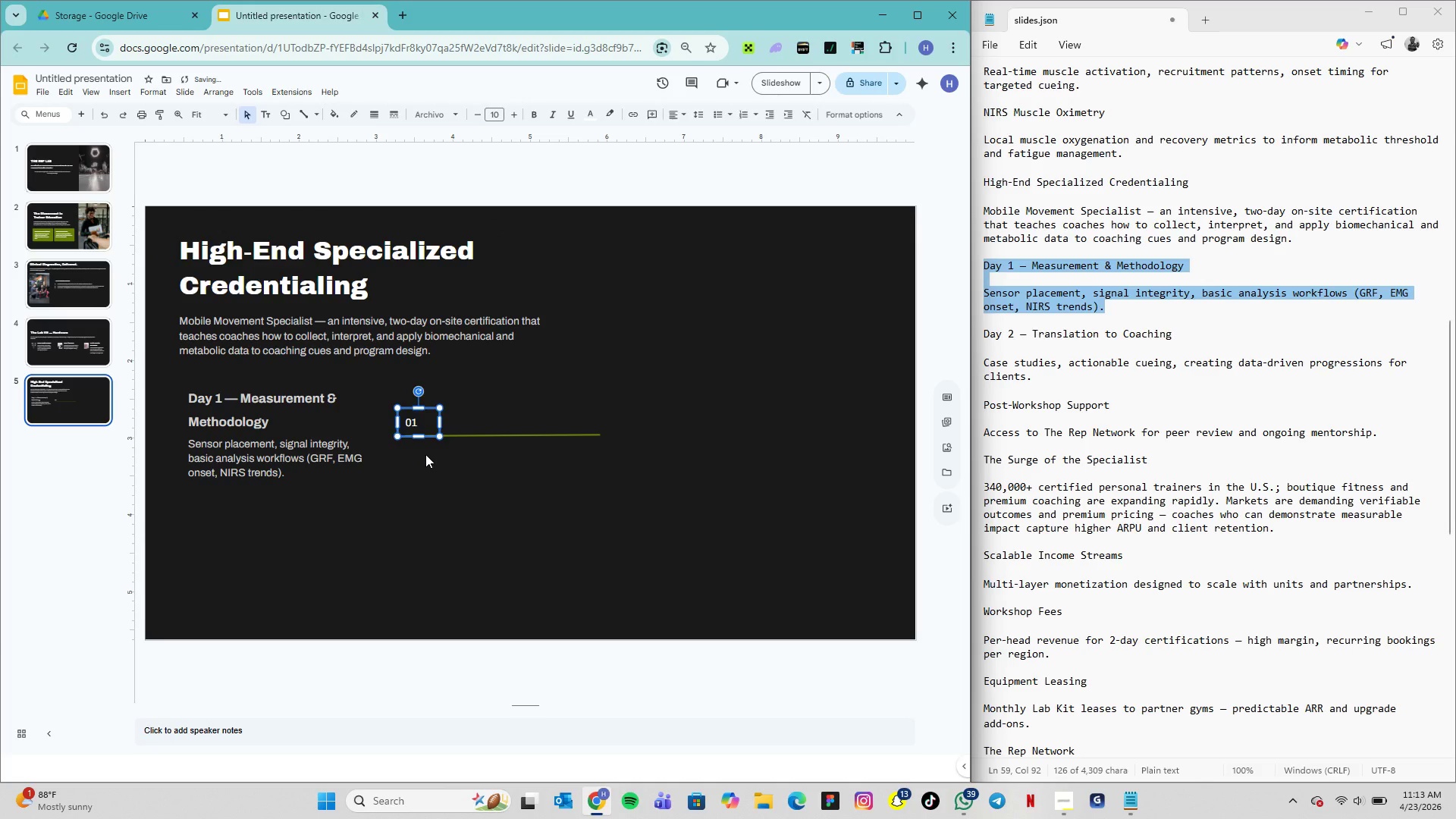 
left_click([425, 454])
 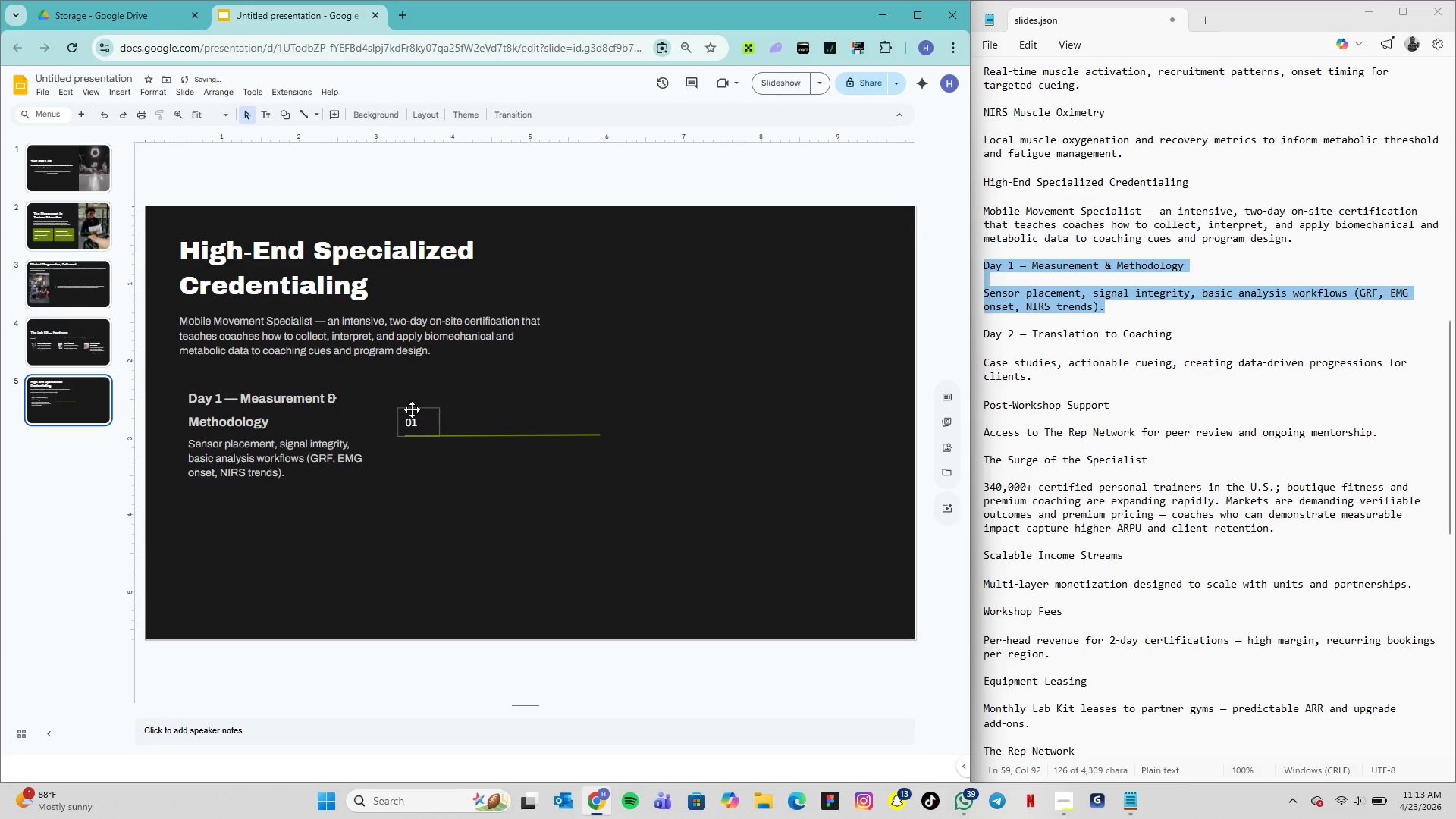 
left_click([412, 409])
 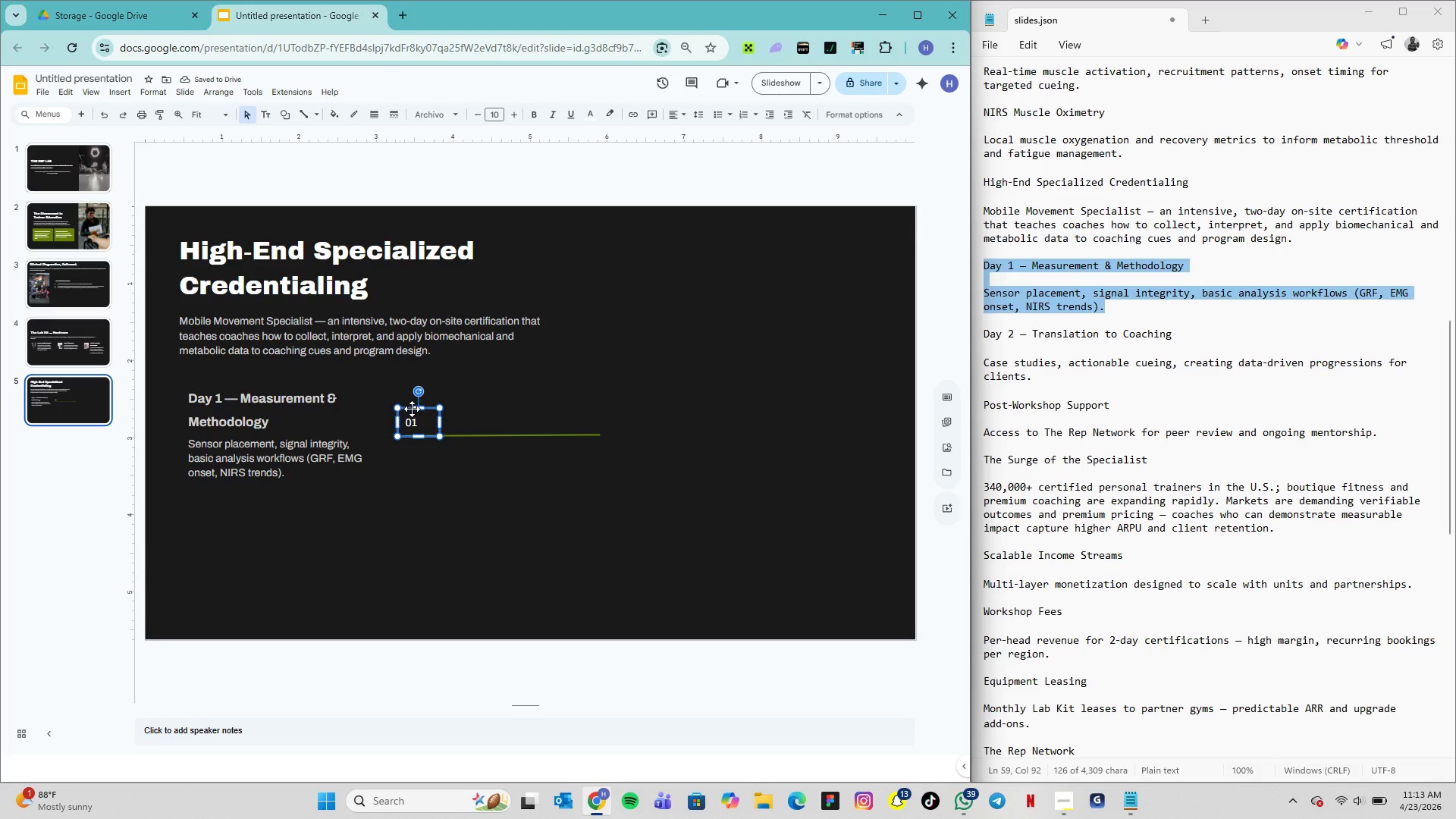 
hold_key(key=ArrowRight, duration=0.31)
 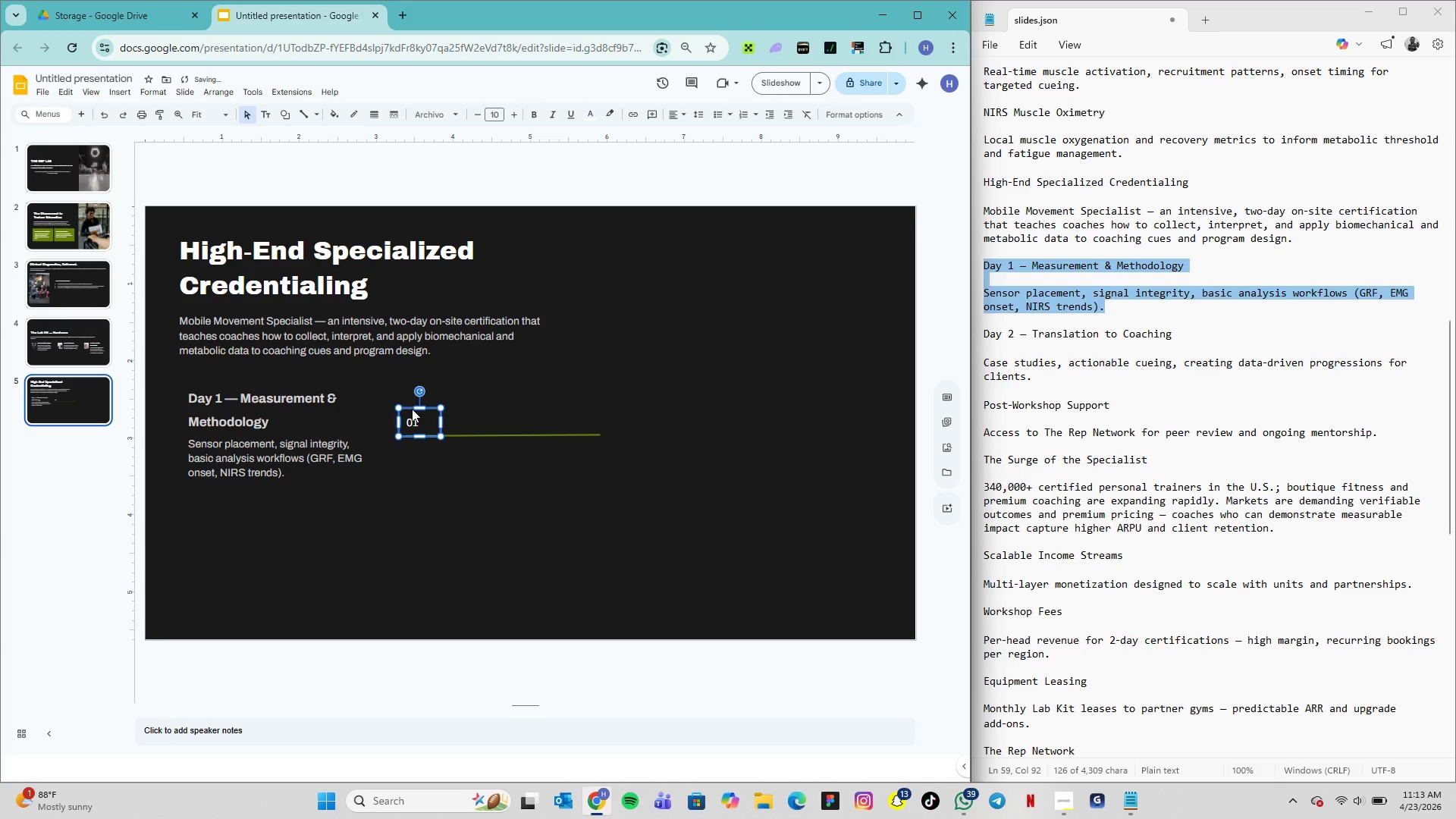 
key(ArrowRight)
 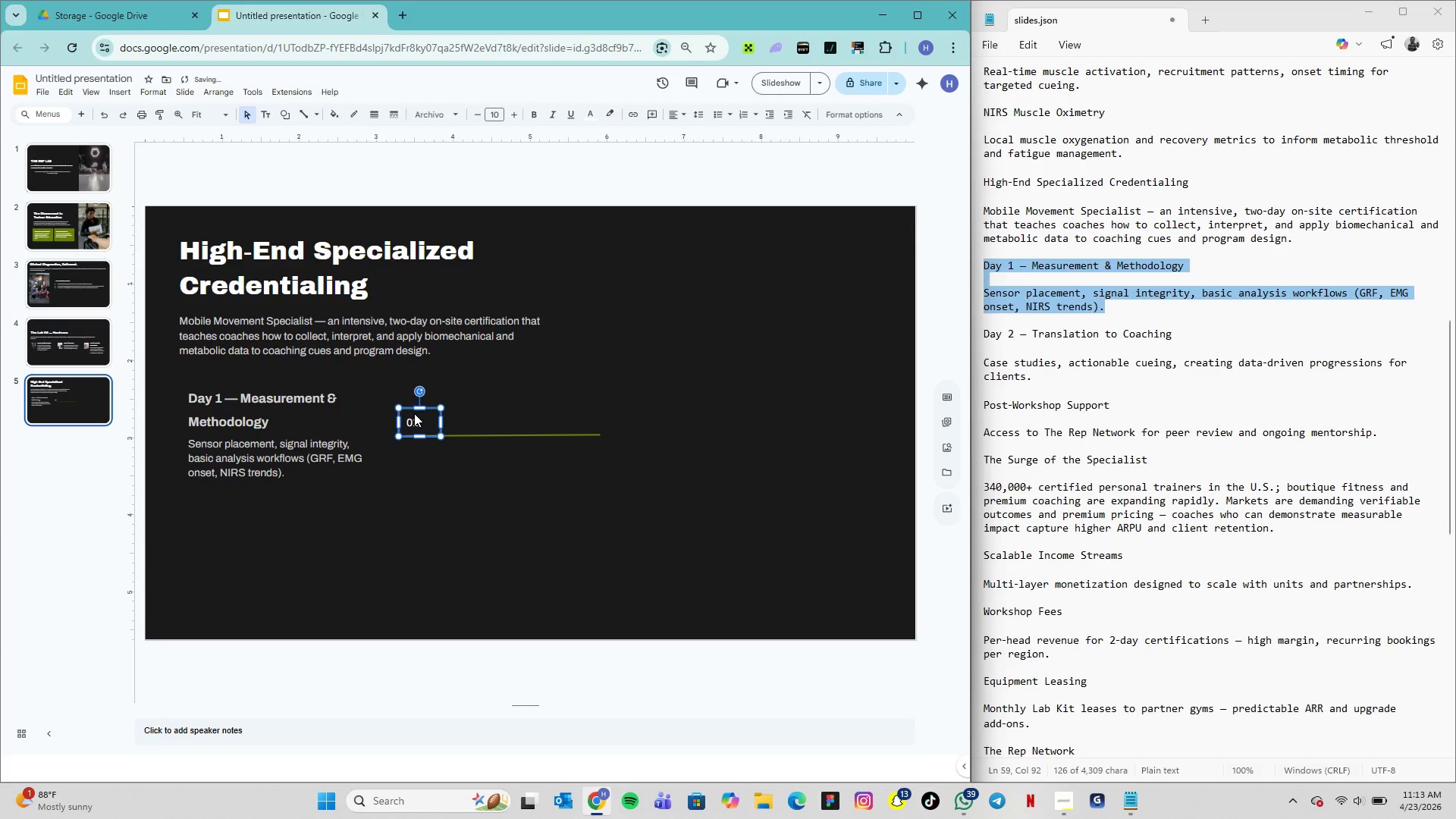 
key(ArrowRight)
 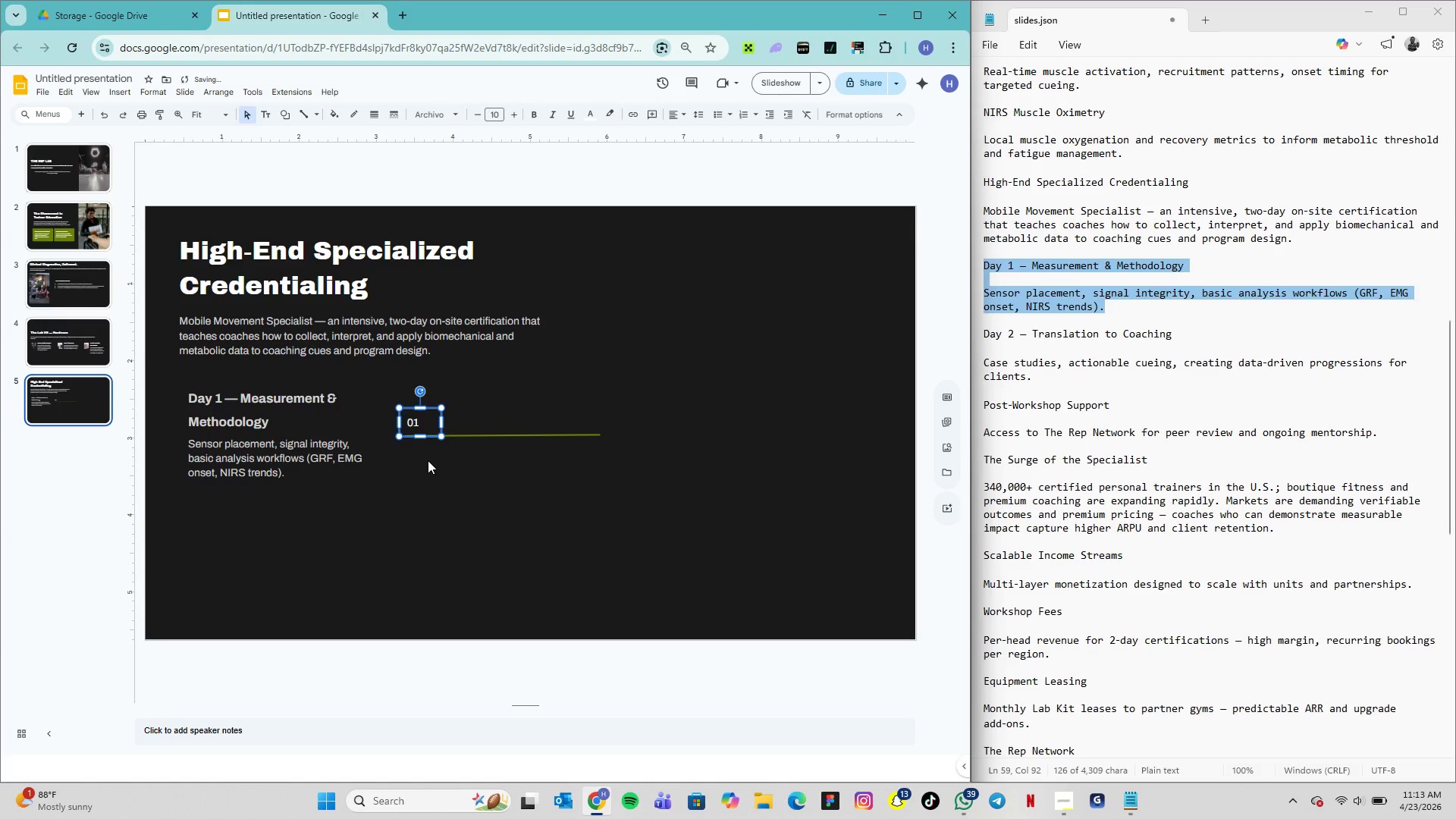 
left_click([428, 460])
 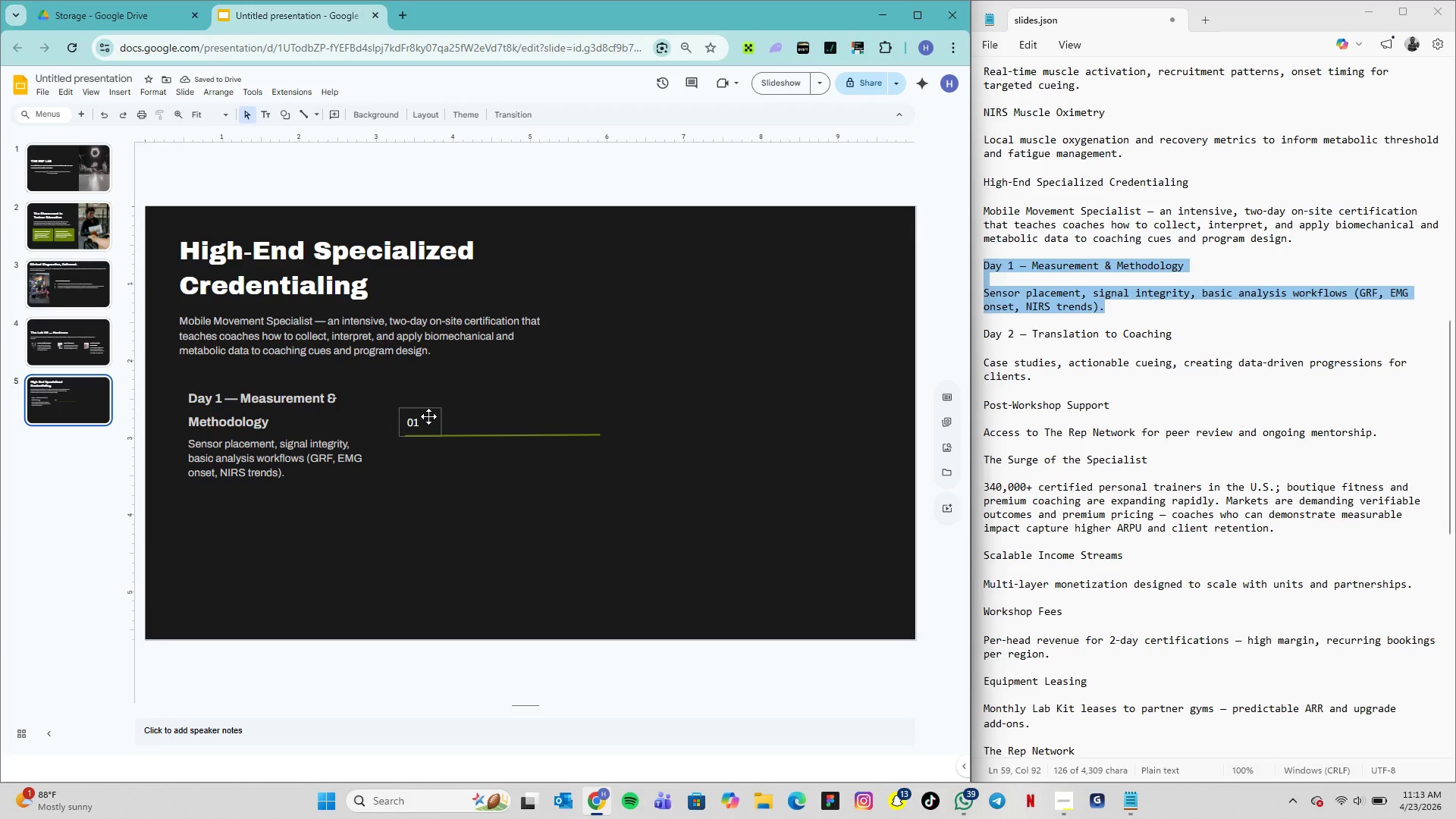 
left_click([428, 416])
 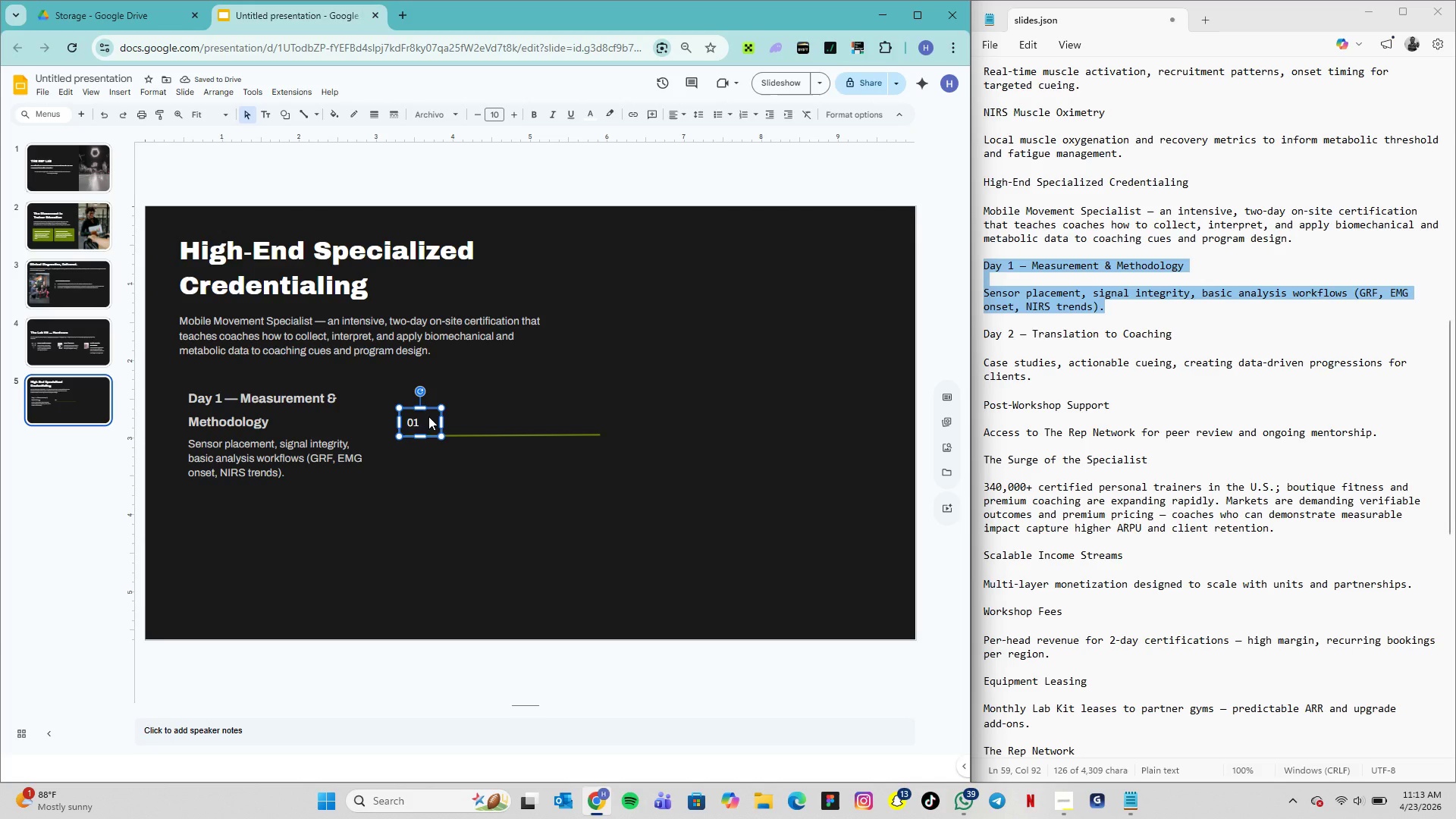 
key(ArrowDown)
 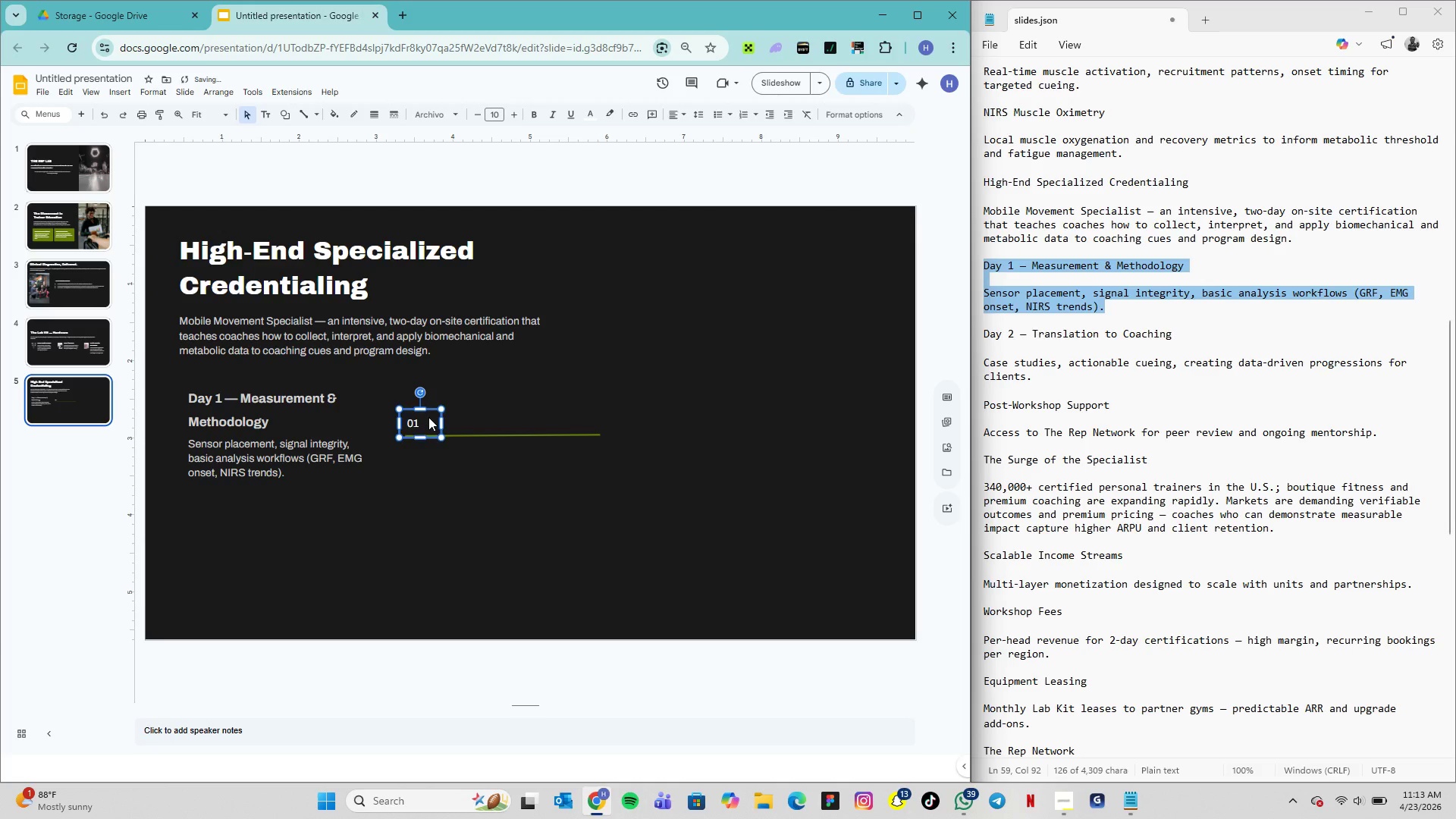 
key(ArrowDown)
 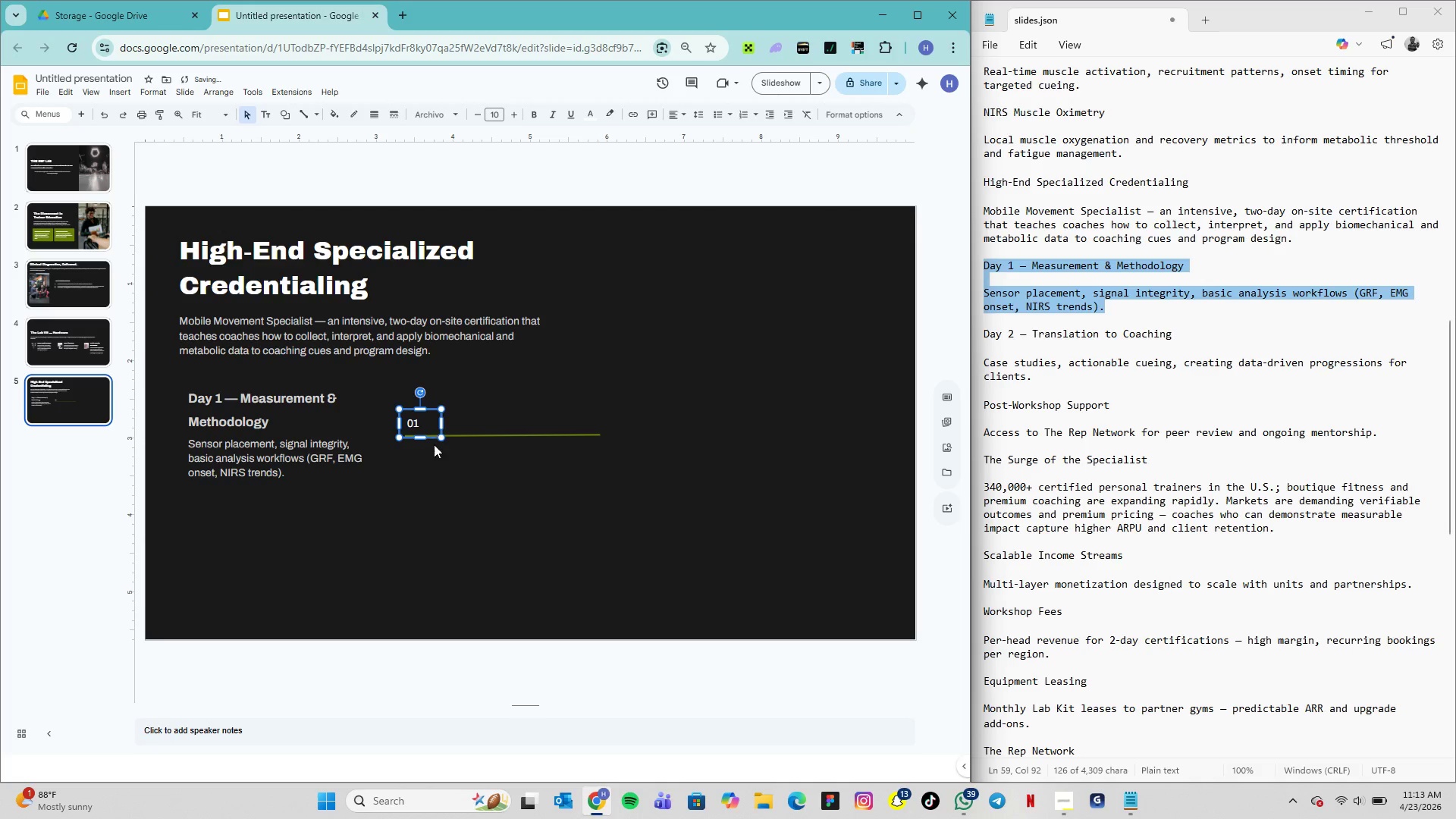 
key(ArrowDown)
 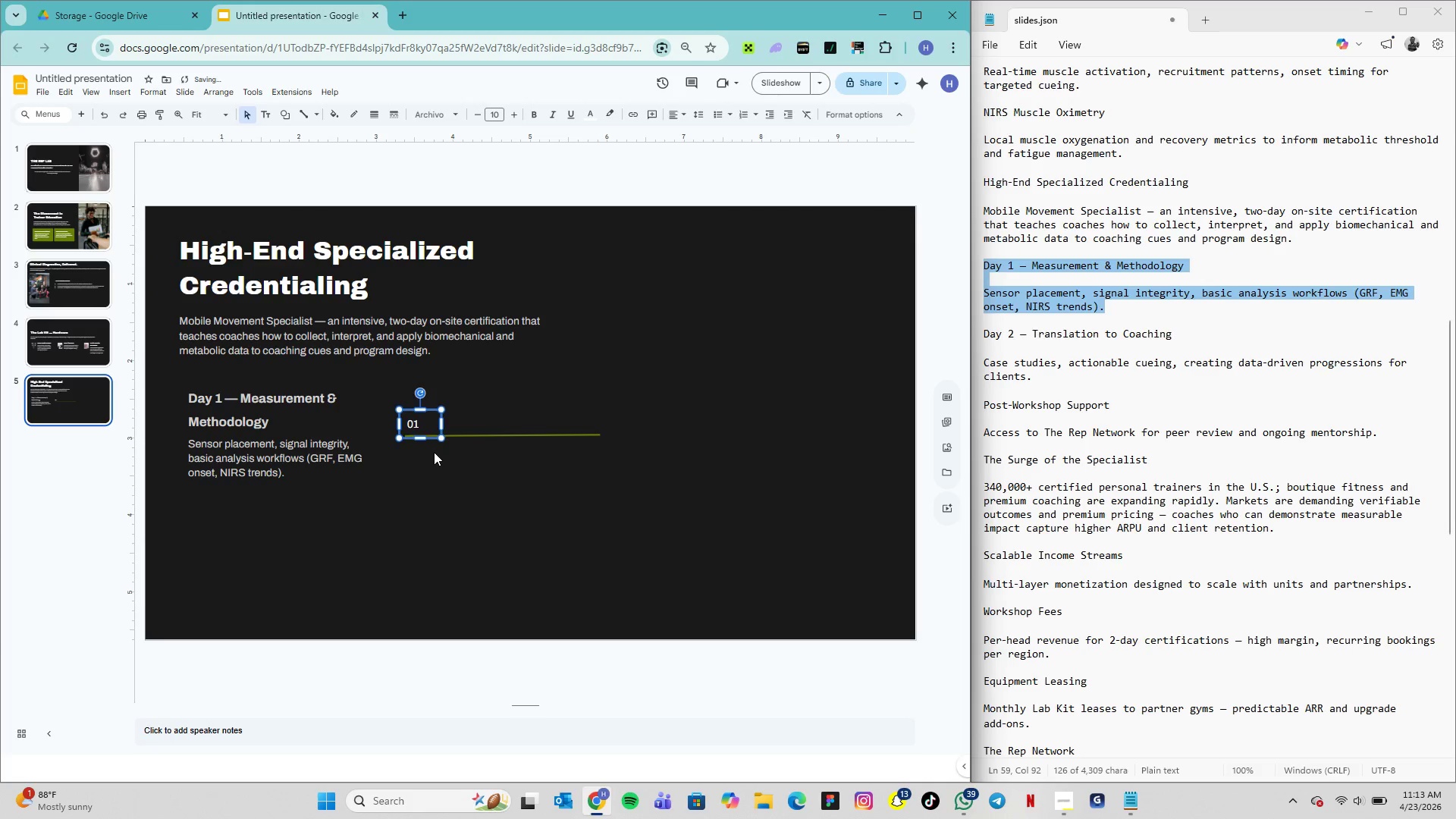 
key(ArrowDown)
 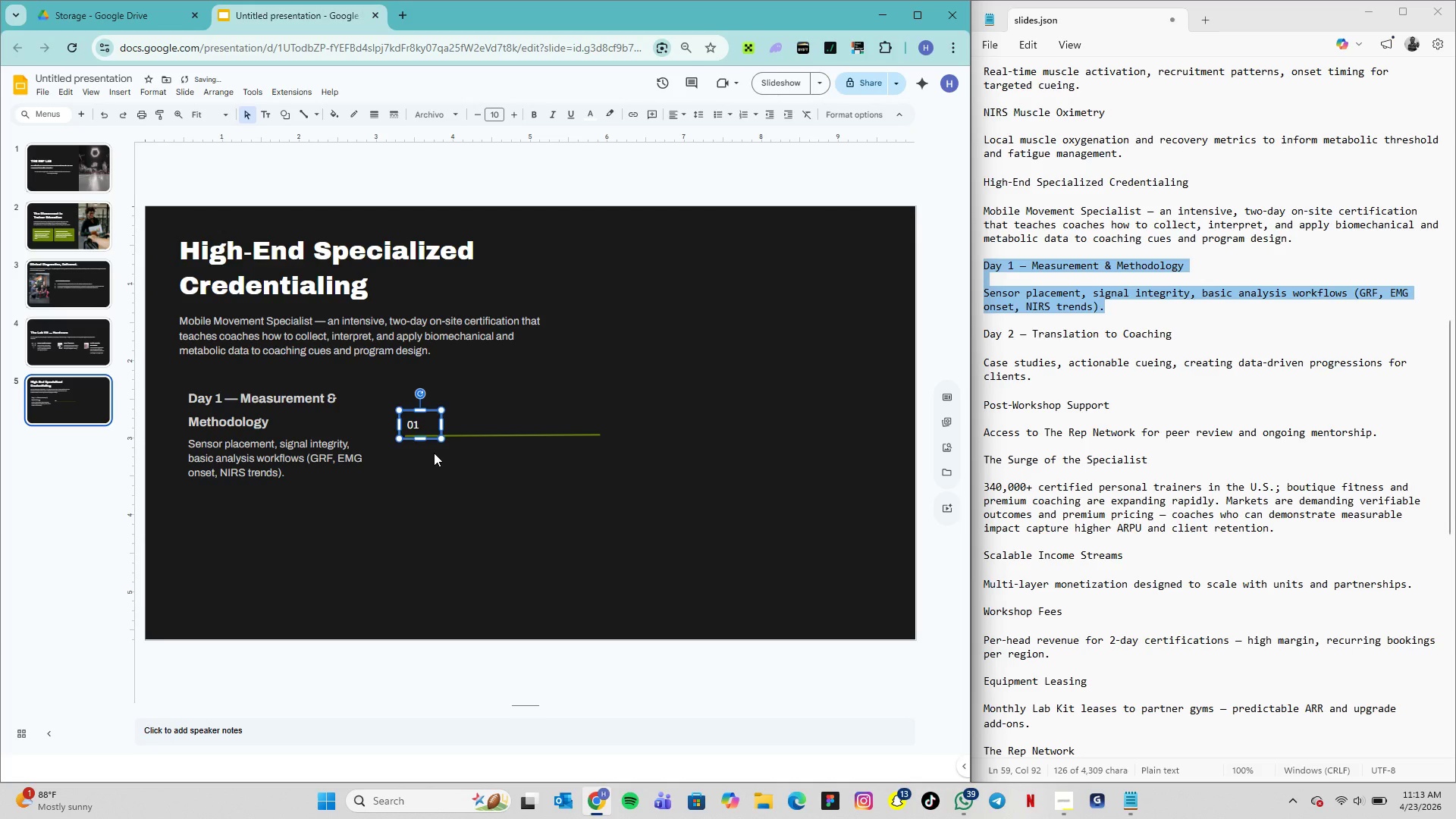 
key(ArrowDown)
 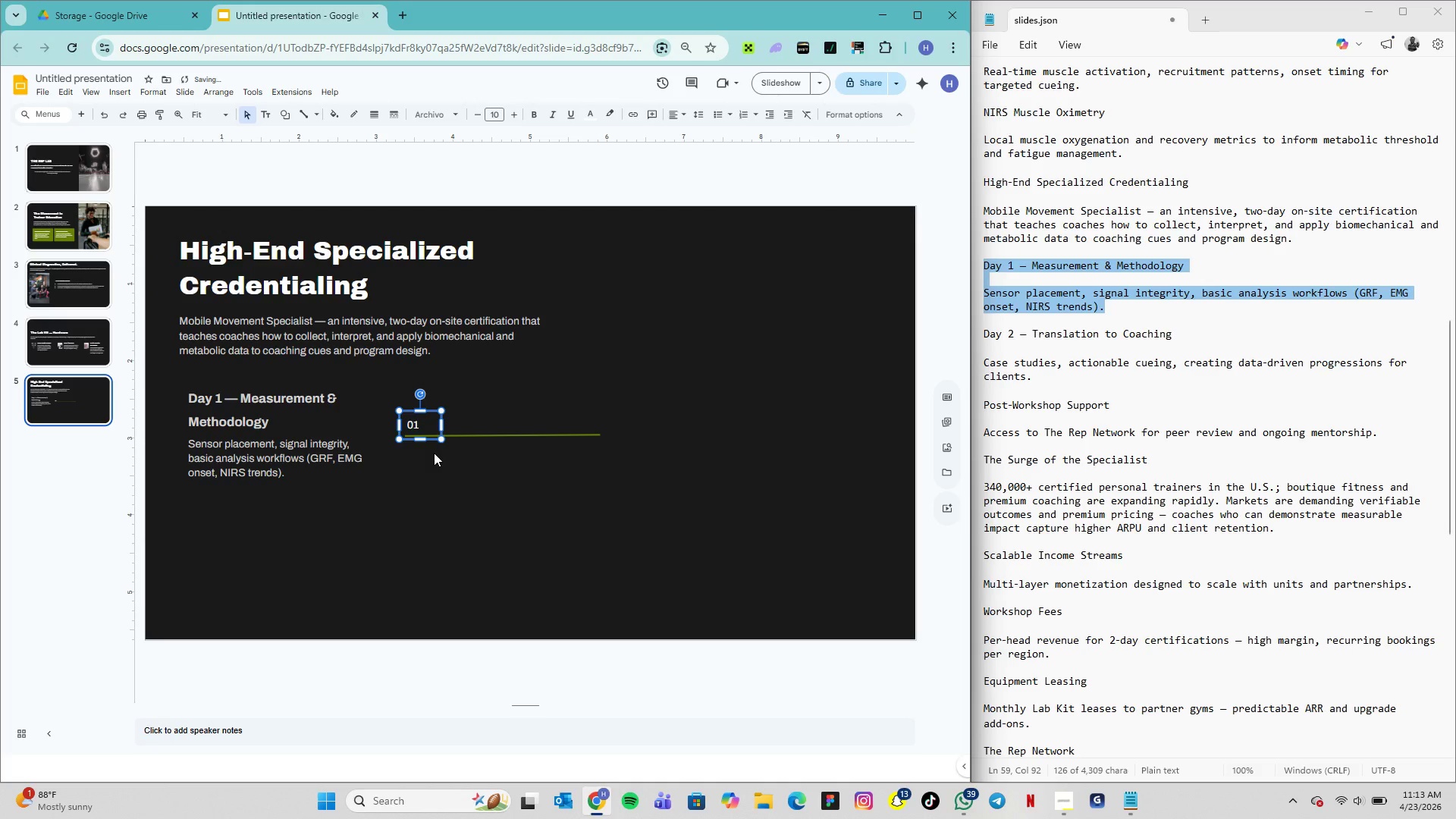 
key(ArrowDown)
 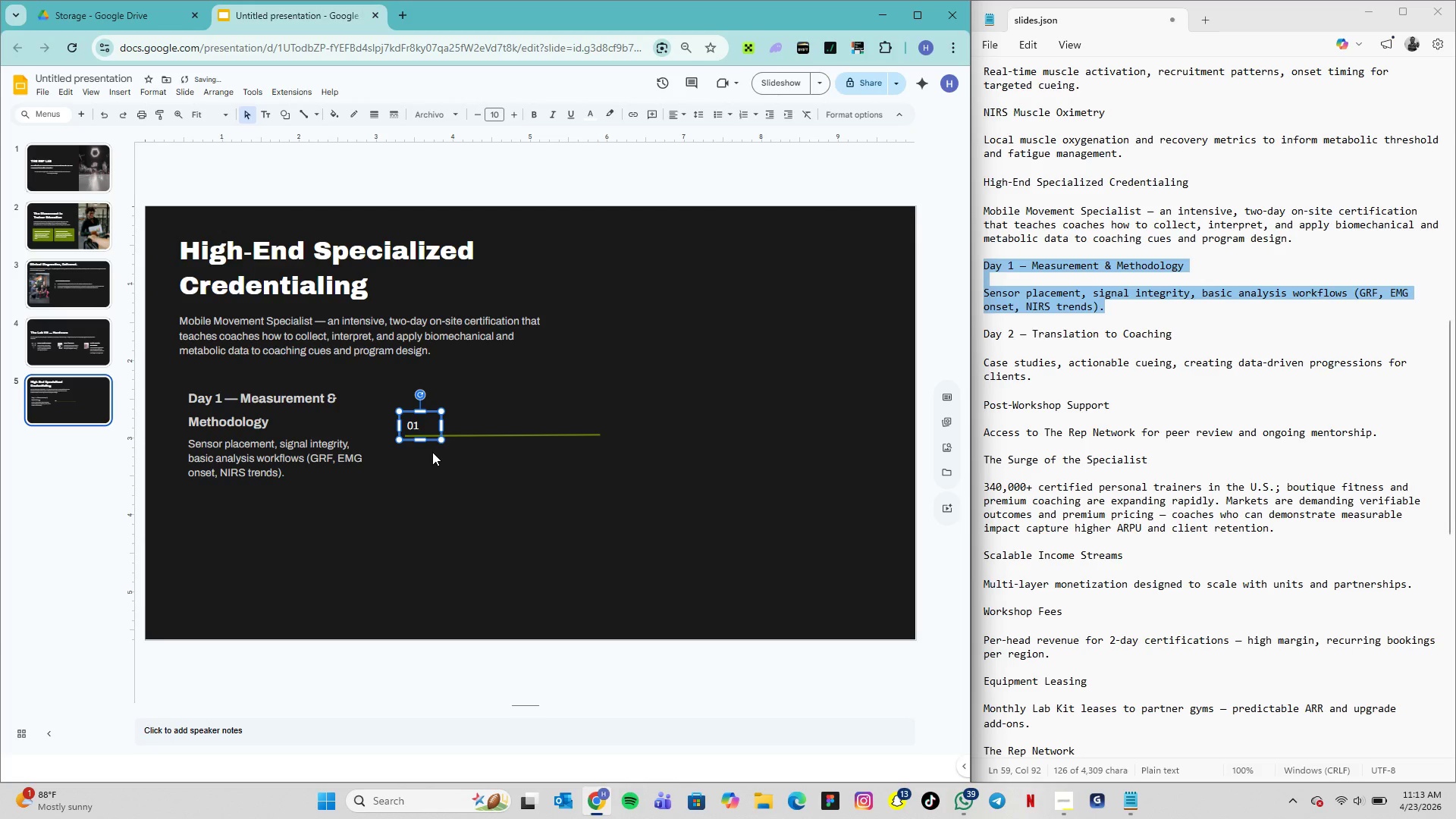 
key(ArrowLeft)
 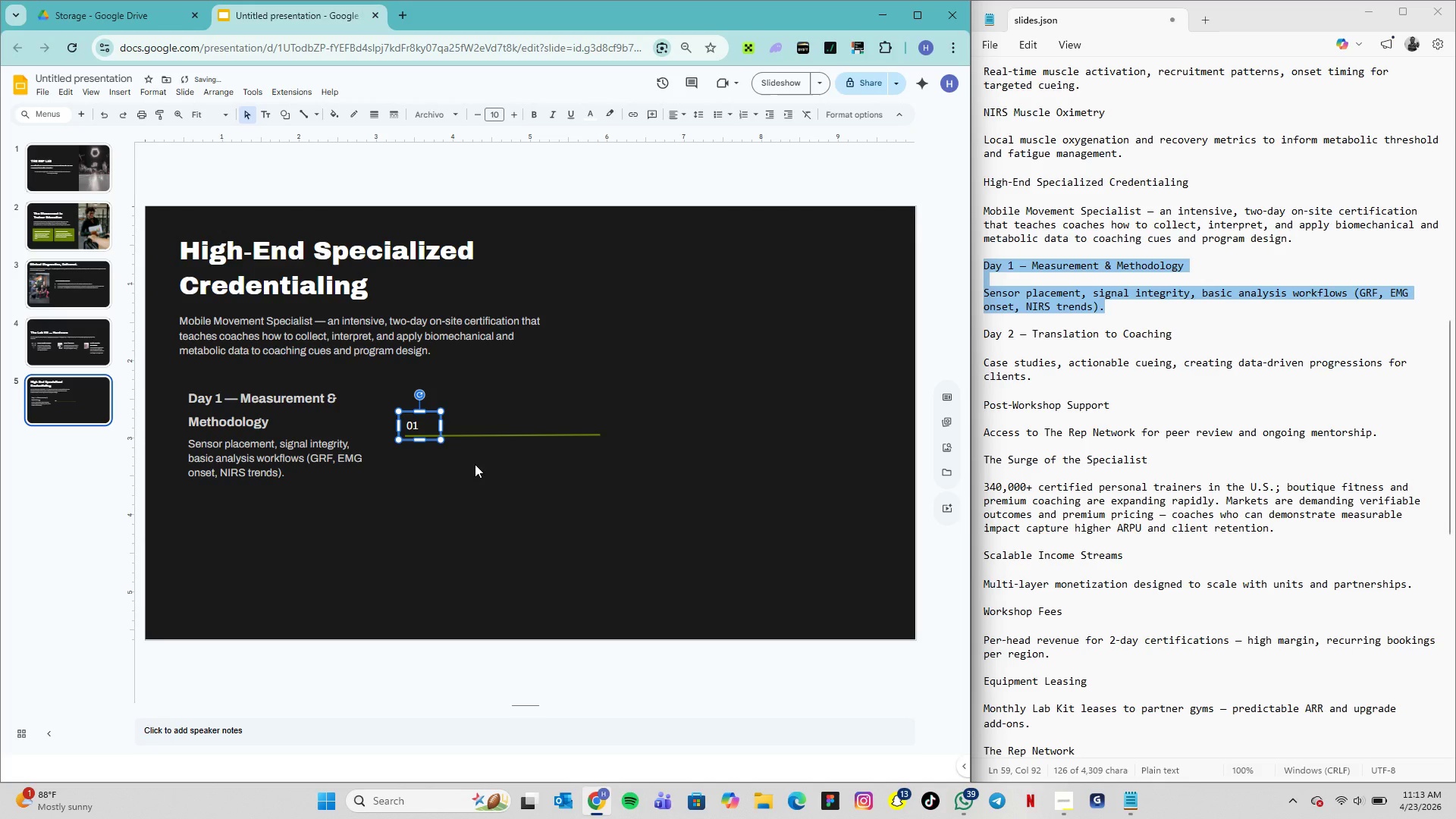 
hold_key(key=ShiftLeft, duration=1.49)
left_click([481, 435])
 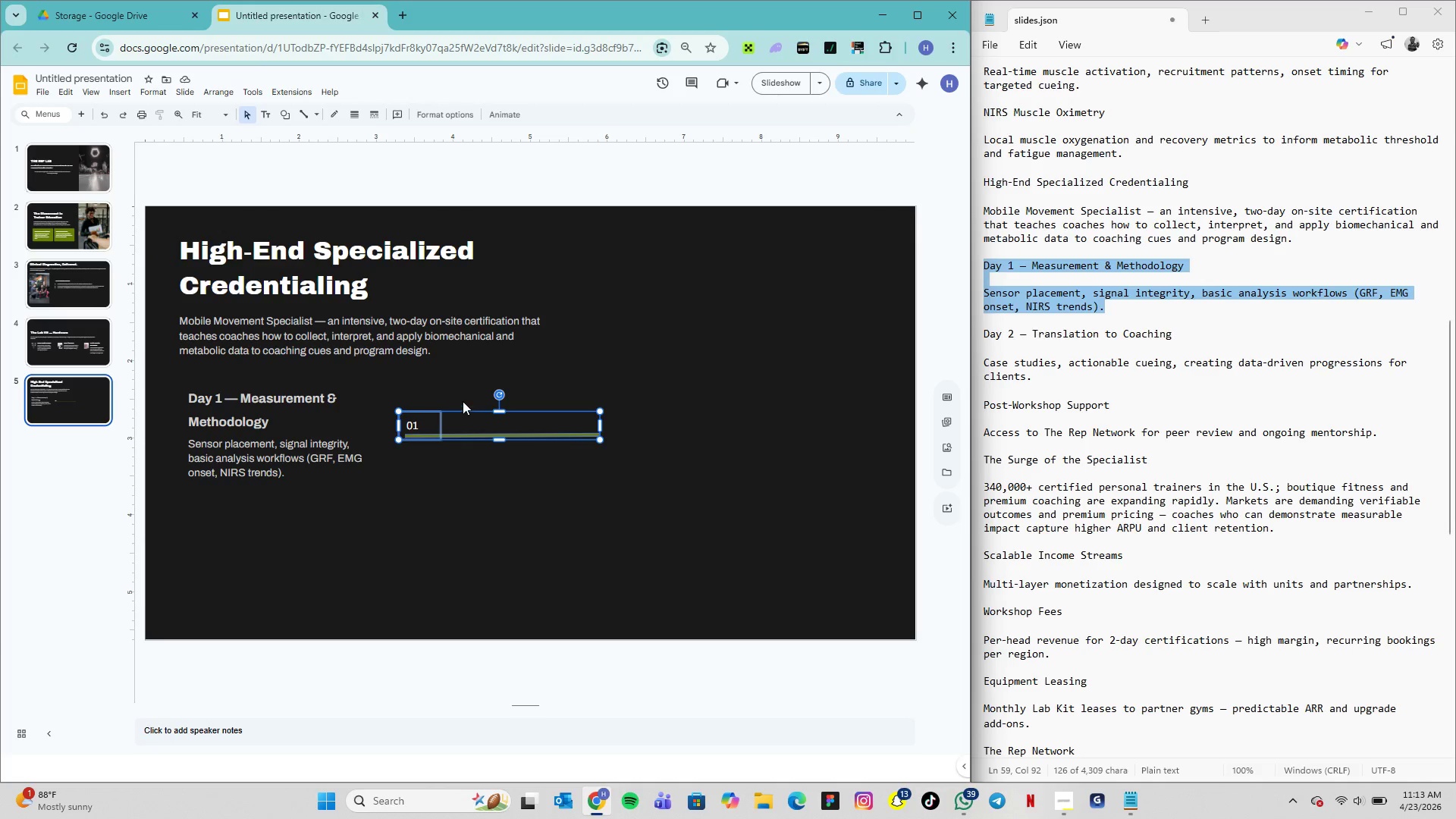 
wait(5.42)
 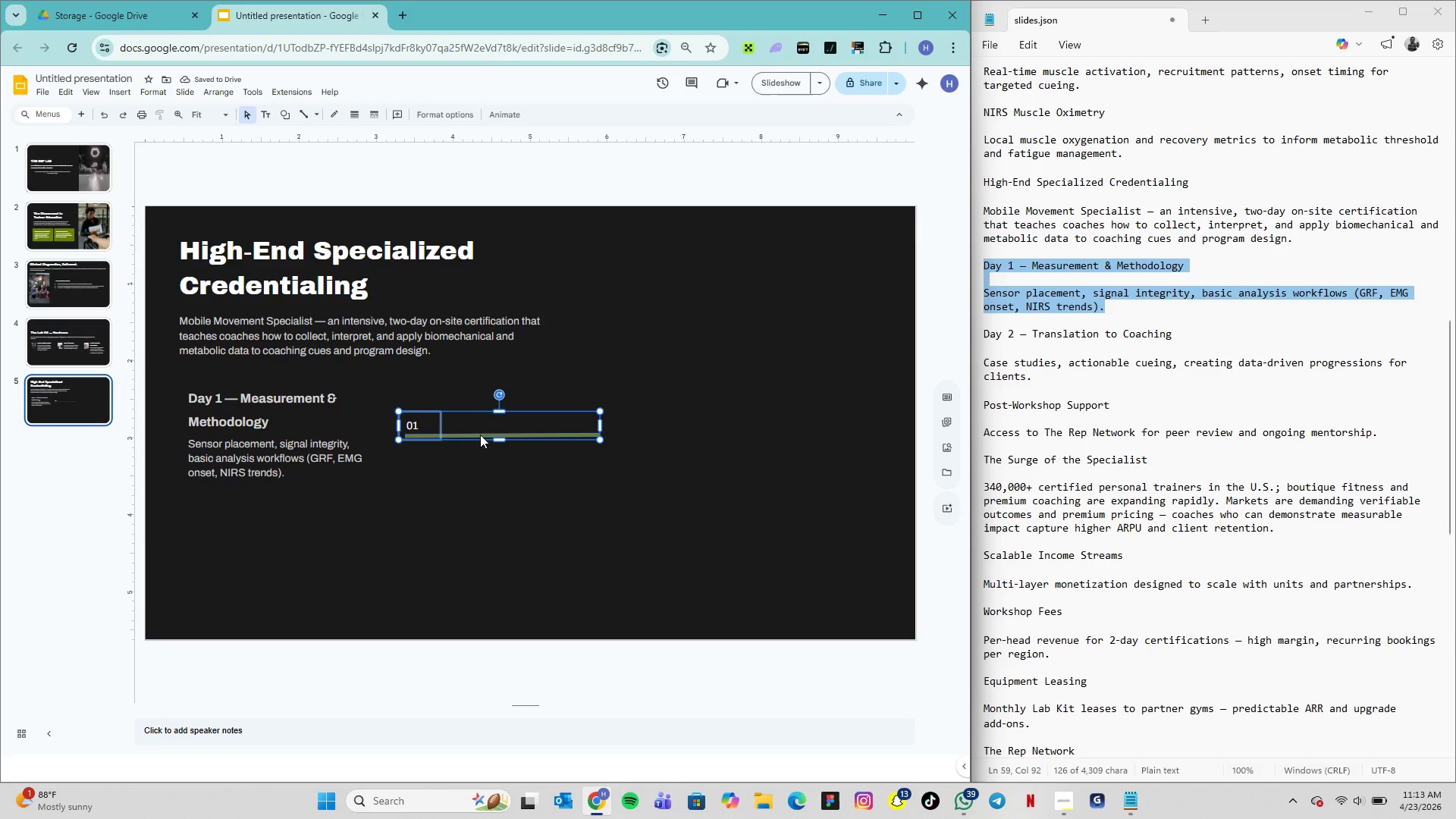 
right_click([424, 427])
 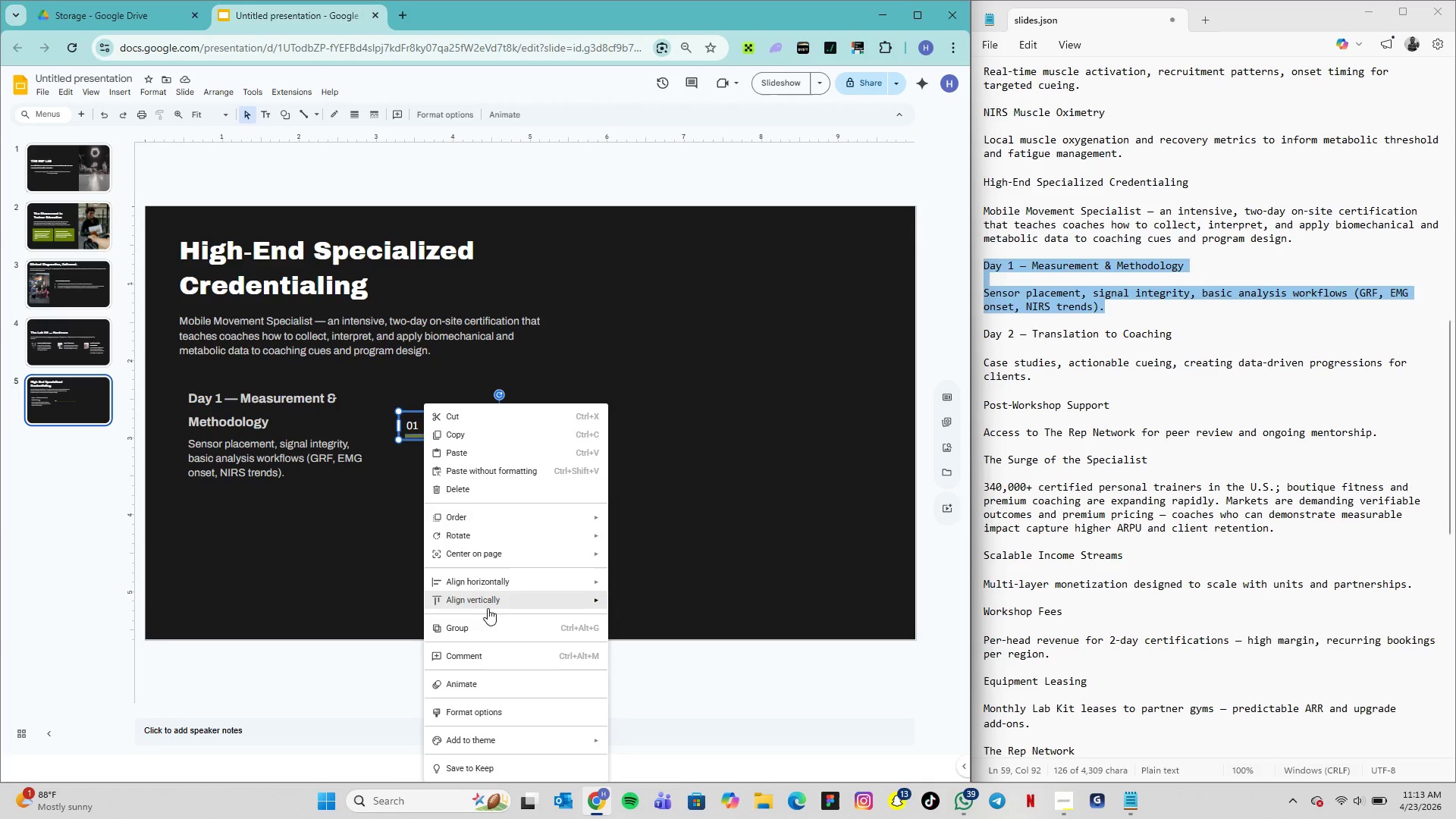 
left_click([485, 628])
 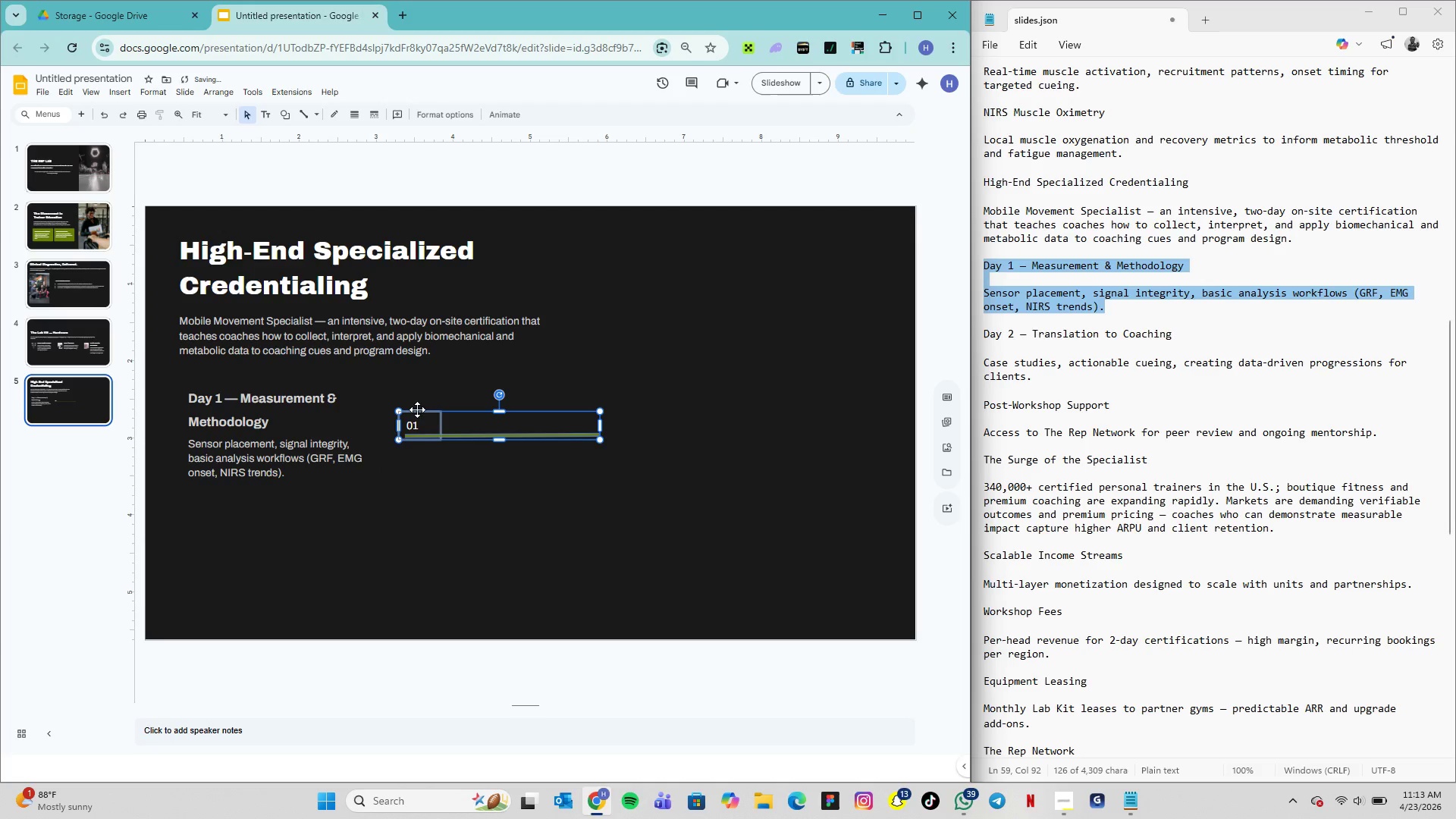 
left_click_drag(start_coordinate=[421, 413], to_coordinate=[209, 363])
 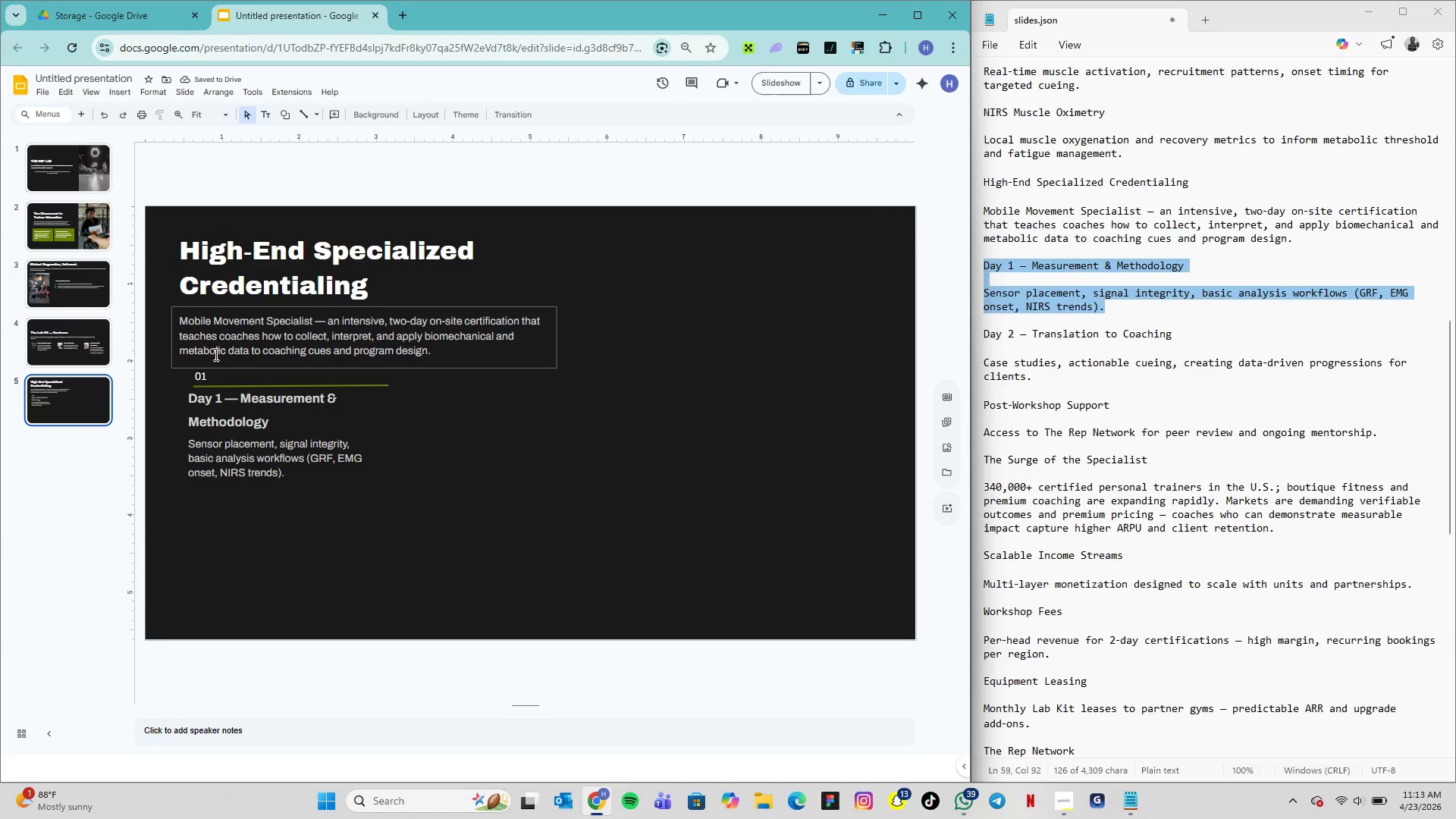 
left_click([202, 368])
 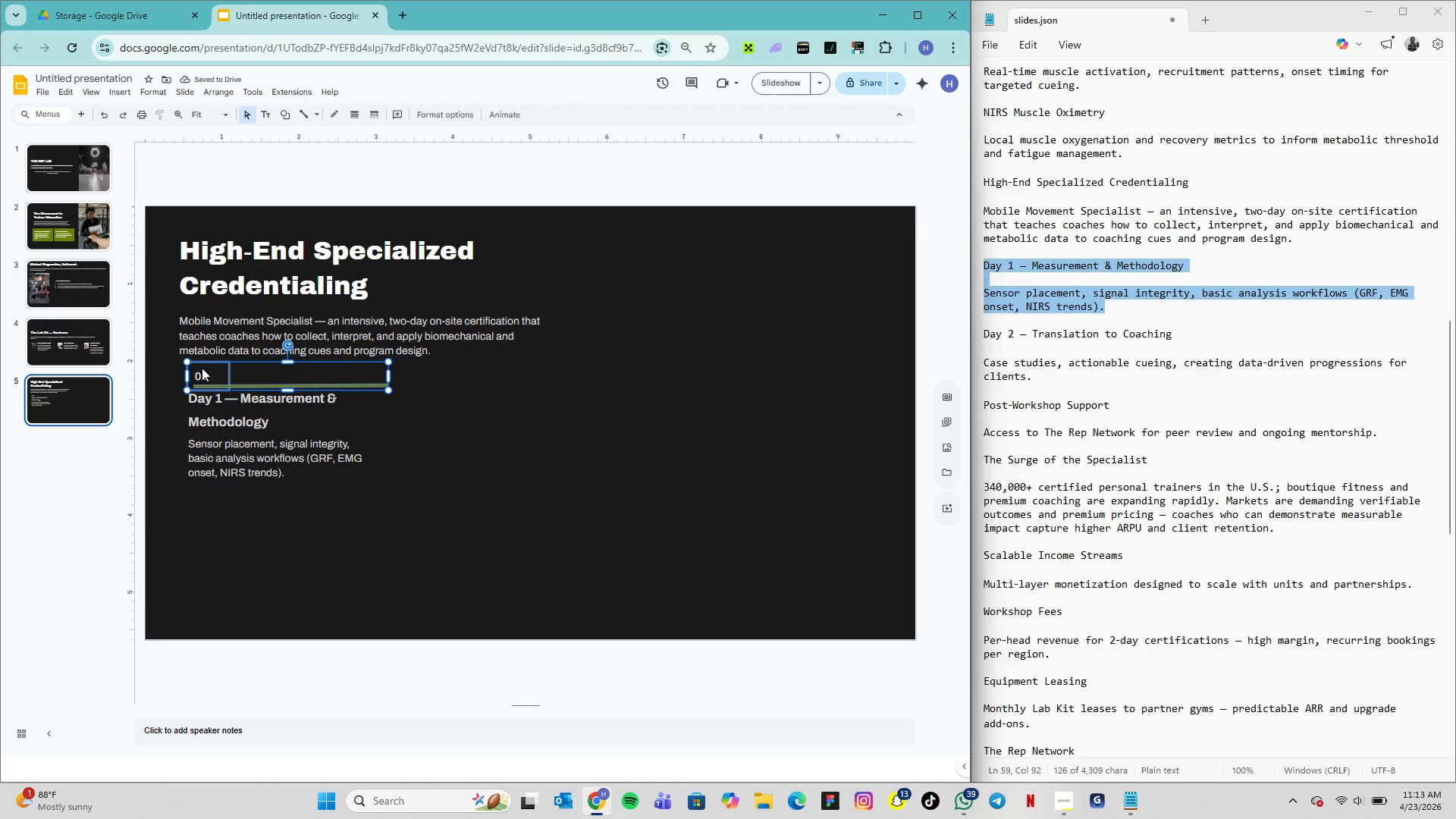 
hold_key(key=ArrowLeft, duration=0.69)
 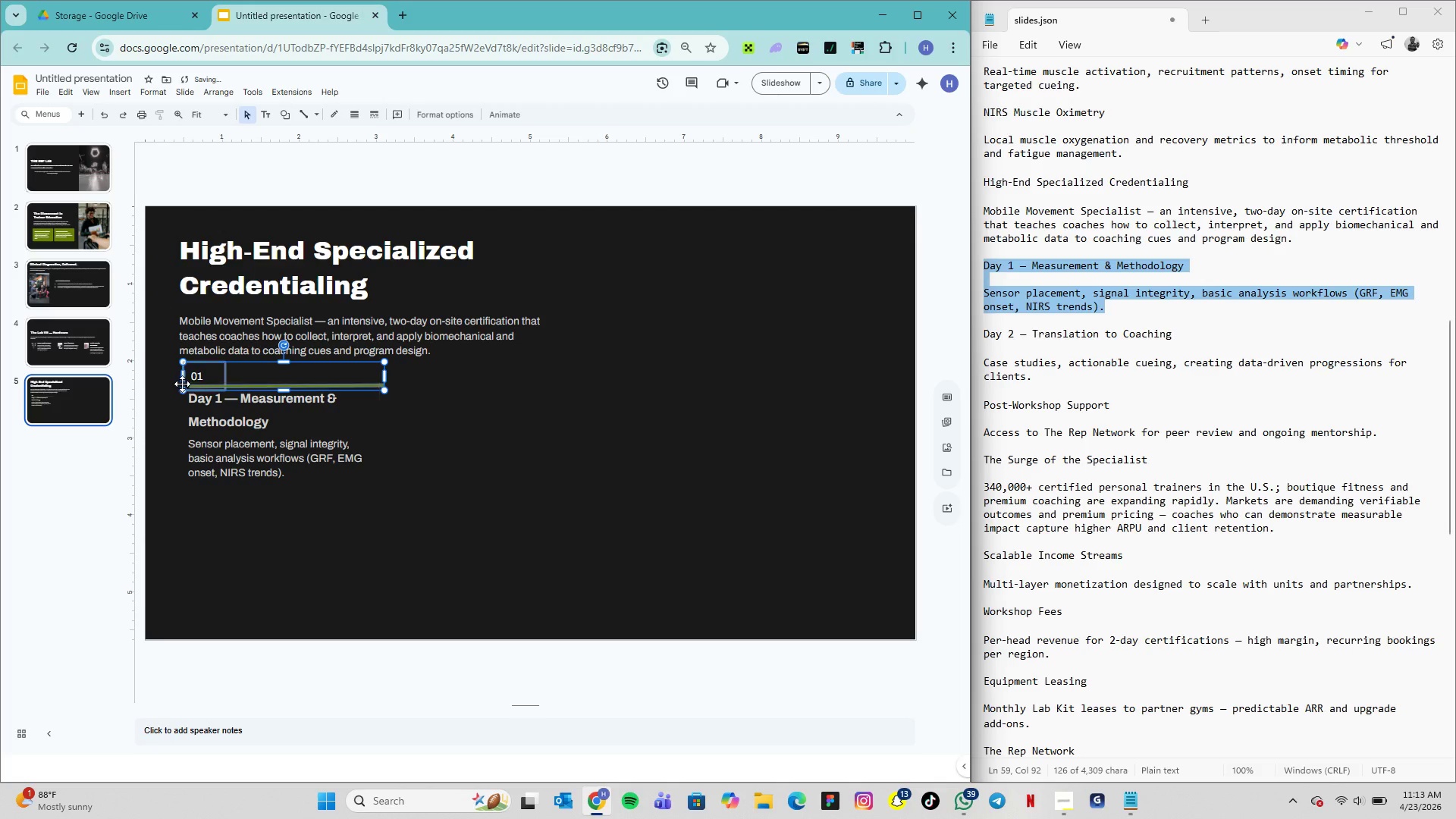 
key(ArrowLeft)
 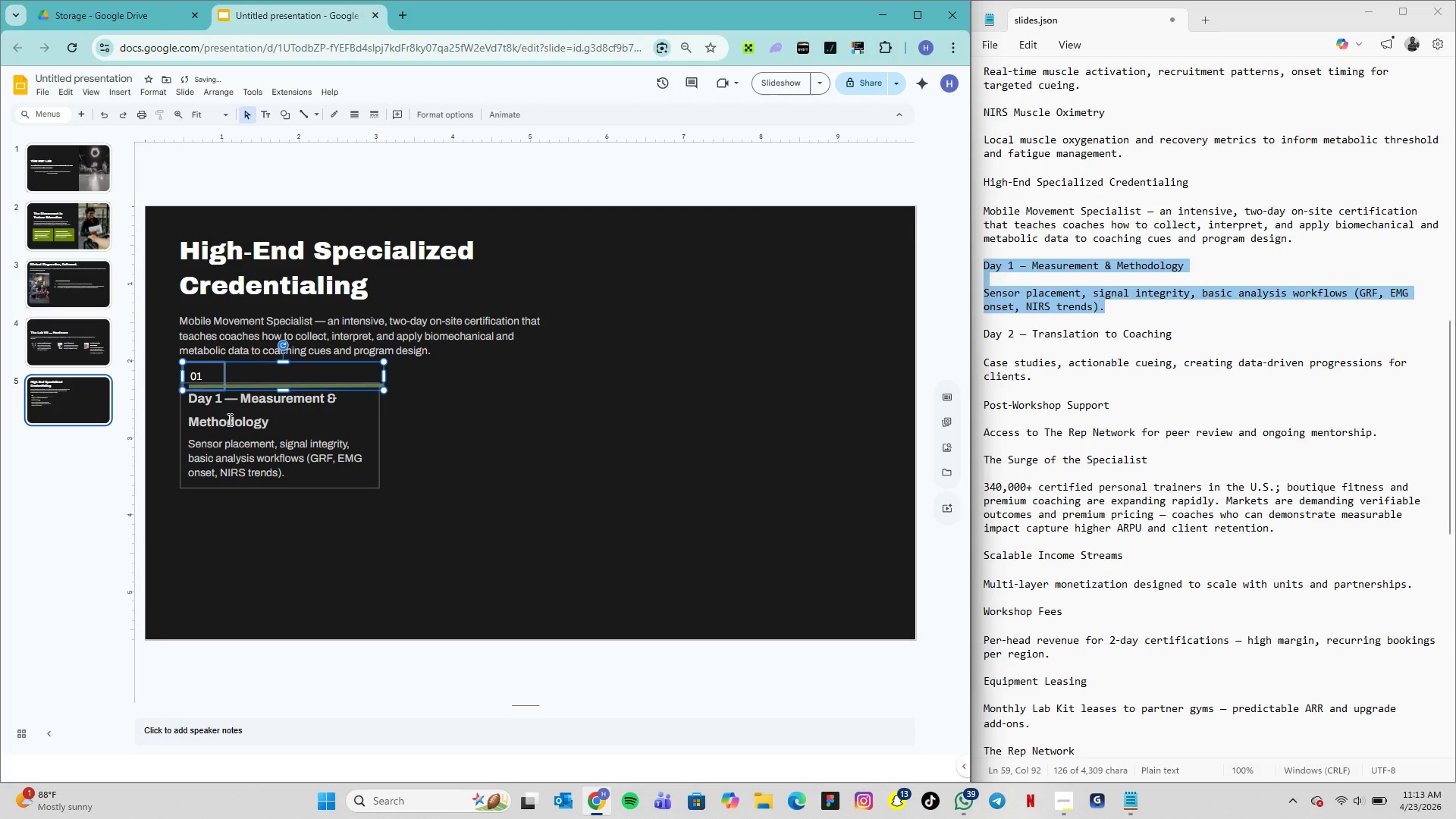 
key(ArrowLeft)
 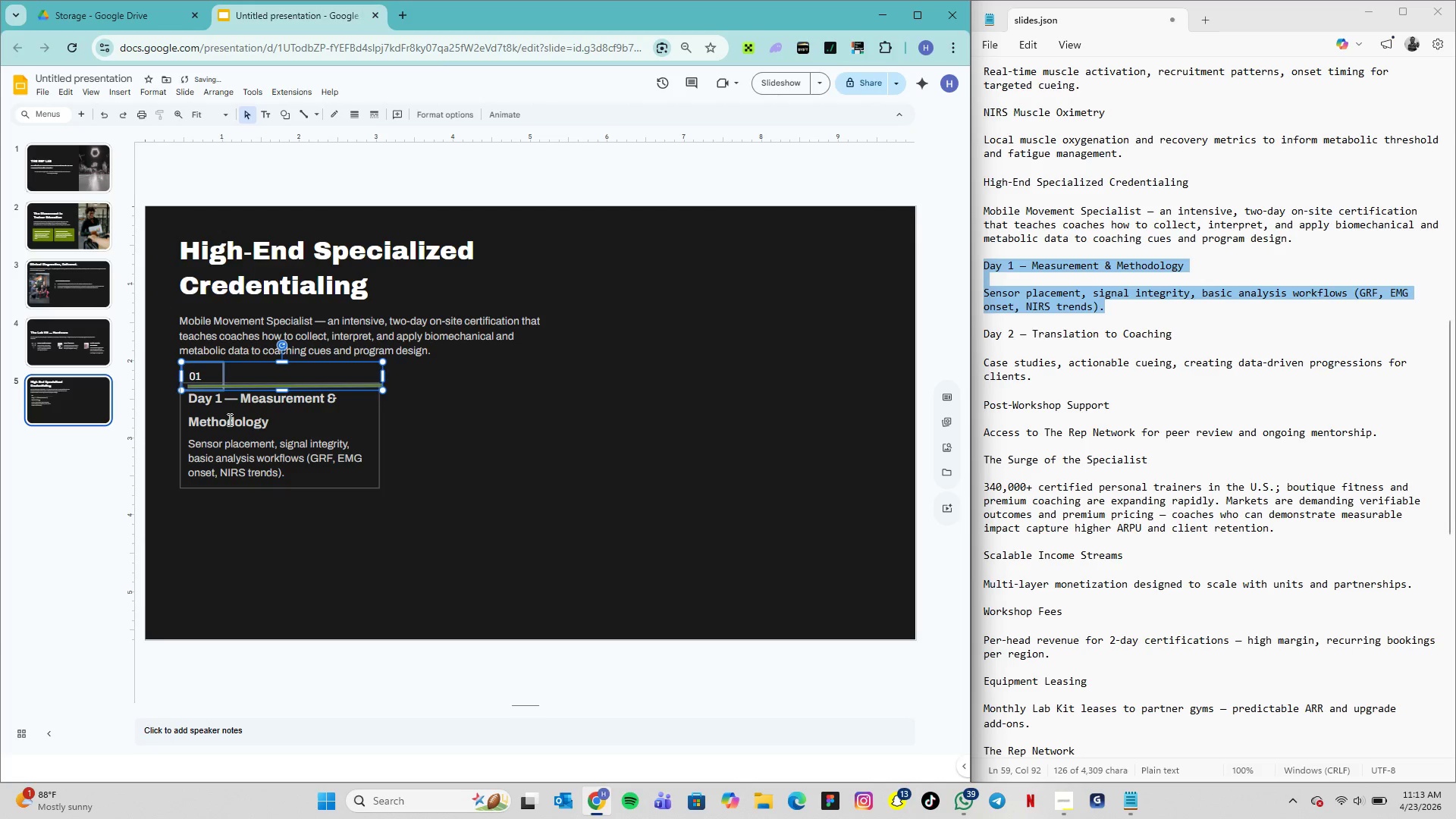 
key(ArrowLeft)
 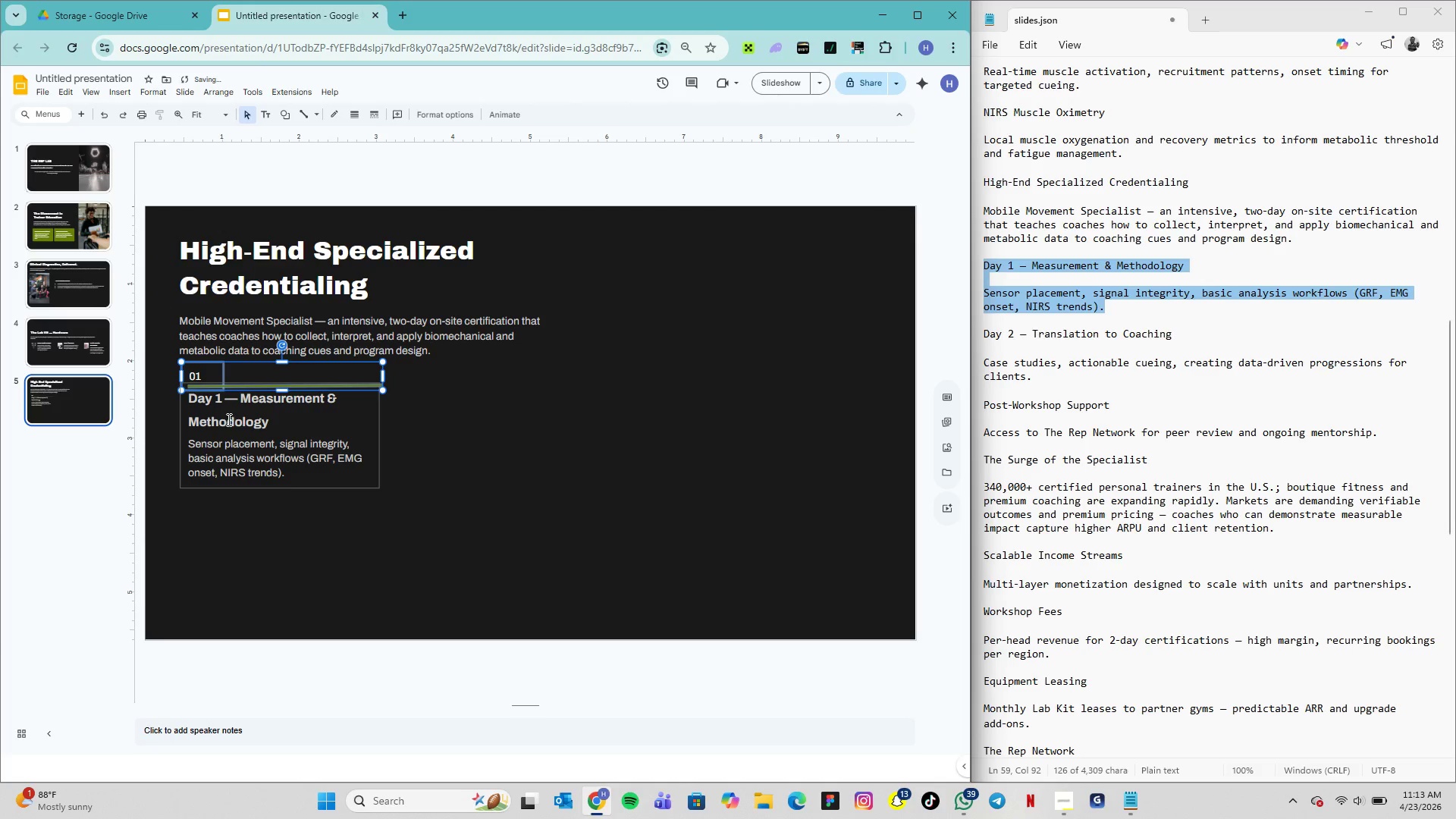 
key(ArrowLeft)
 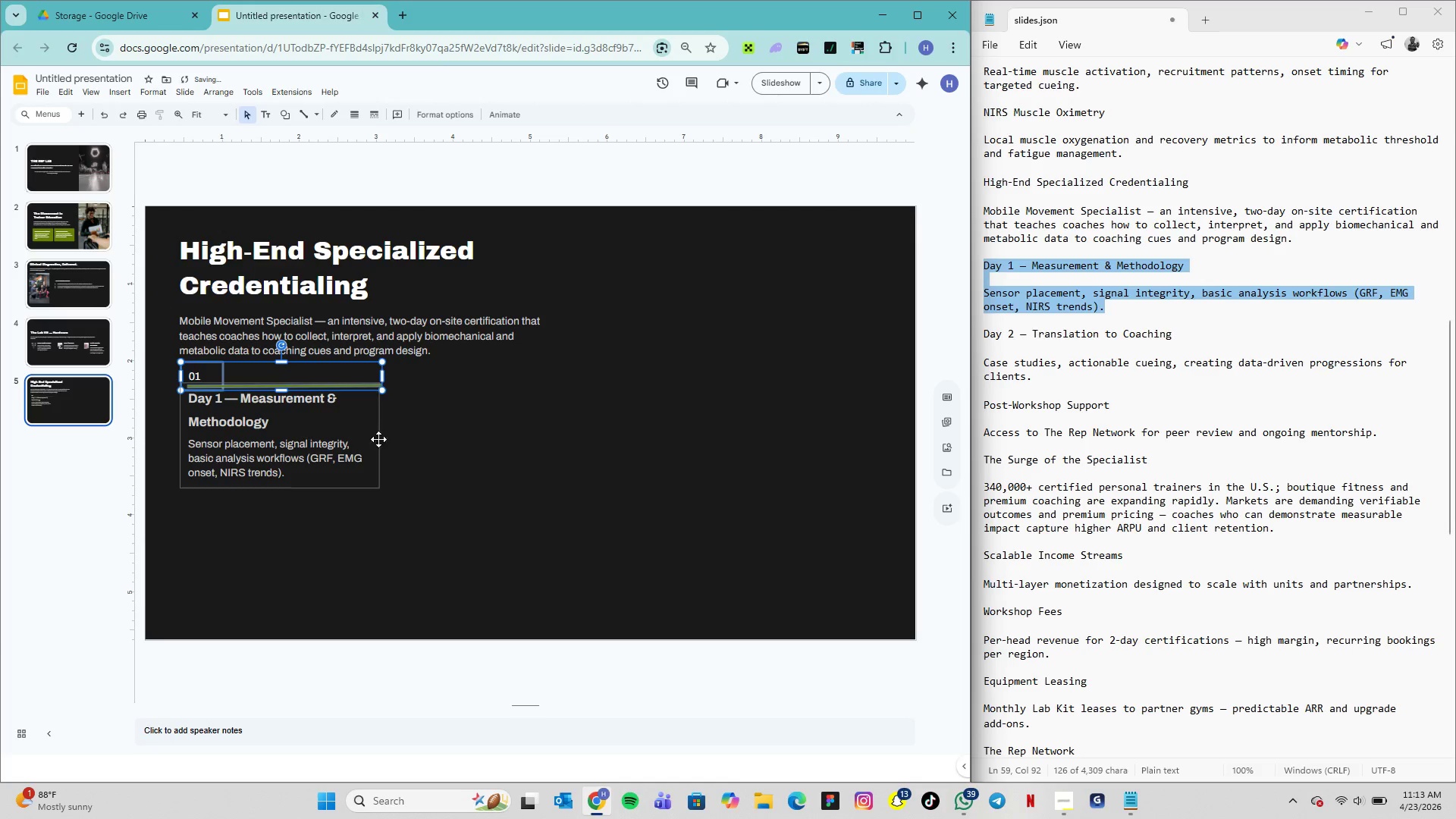 
left_click([407, 439])
 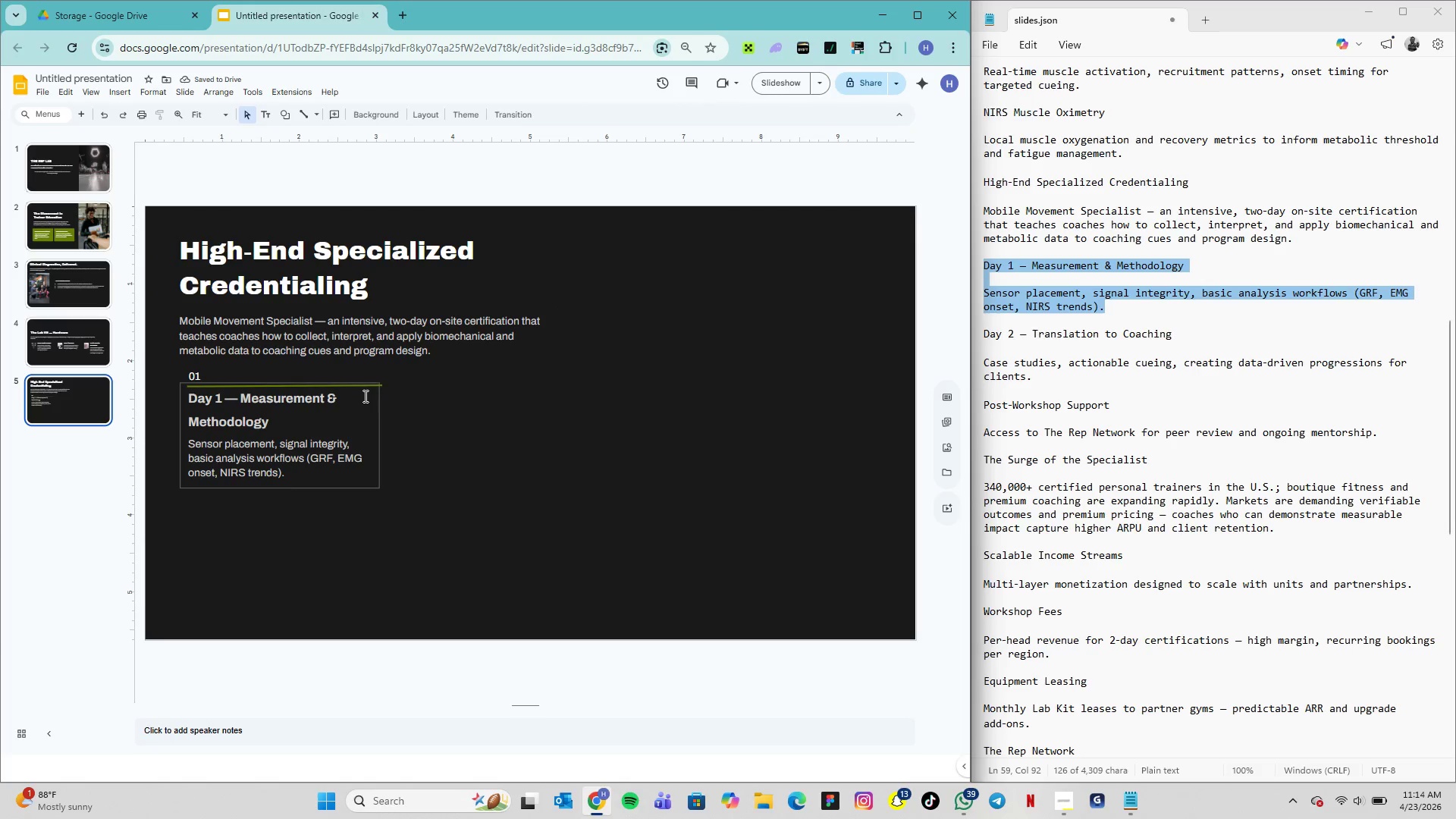 
left_click_drag(start_coordinate=[366, 396], to_coordinate=[365, 413])
 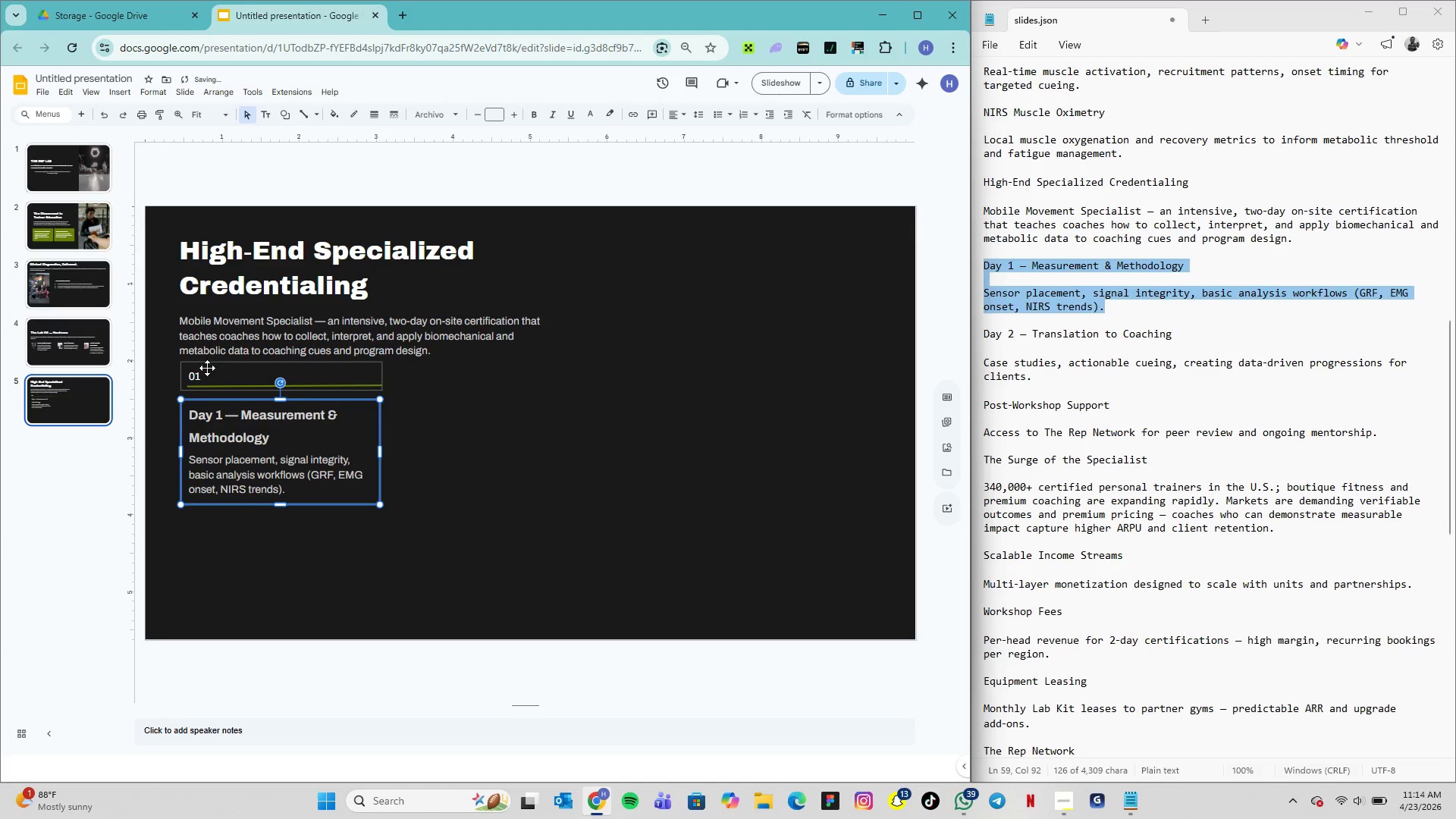 
left_click_drag(start_coordinate=[206, 369], to_coordinate=[202, 375])
 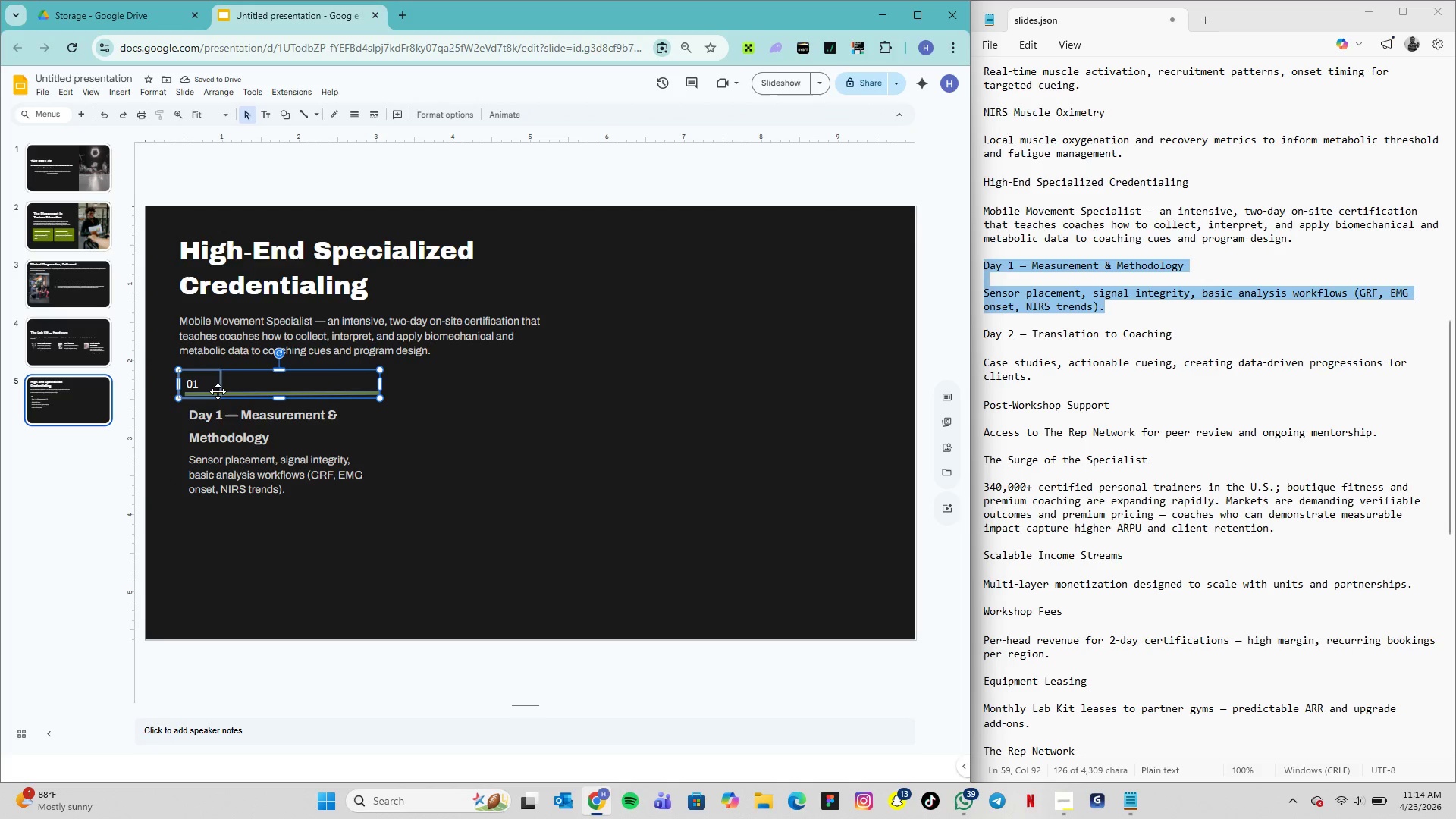 
key(ArrowRight)
 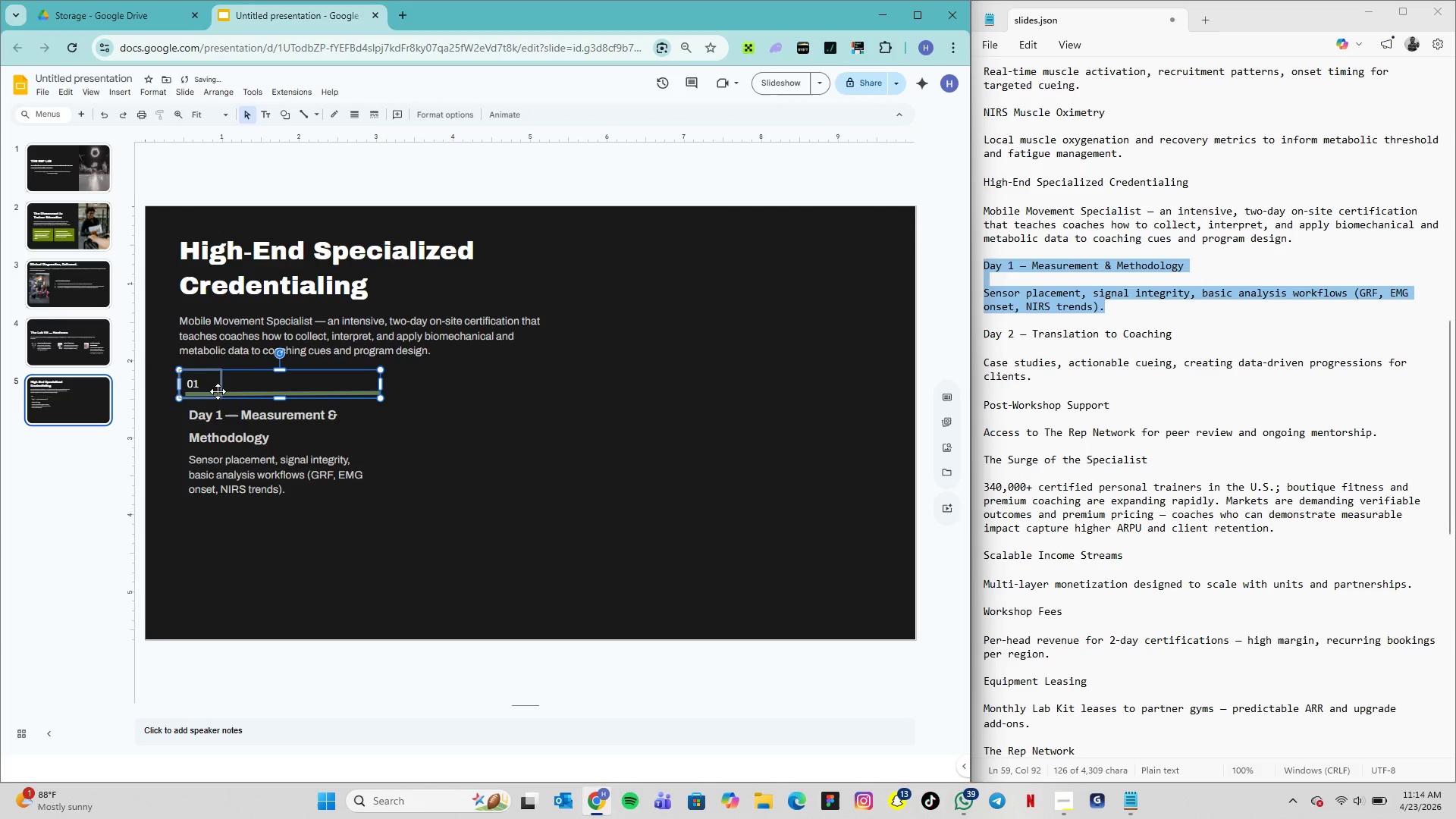 
key(ArrowRight)
 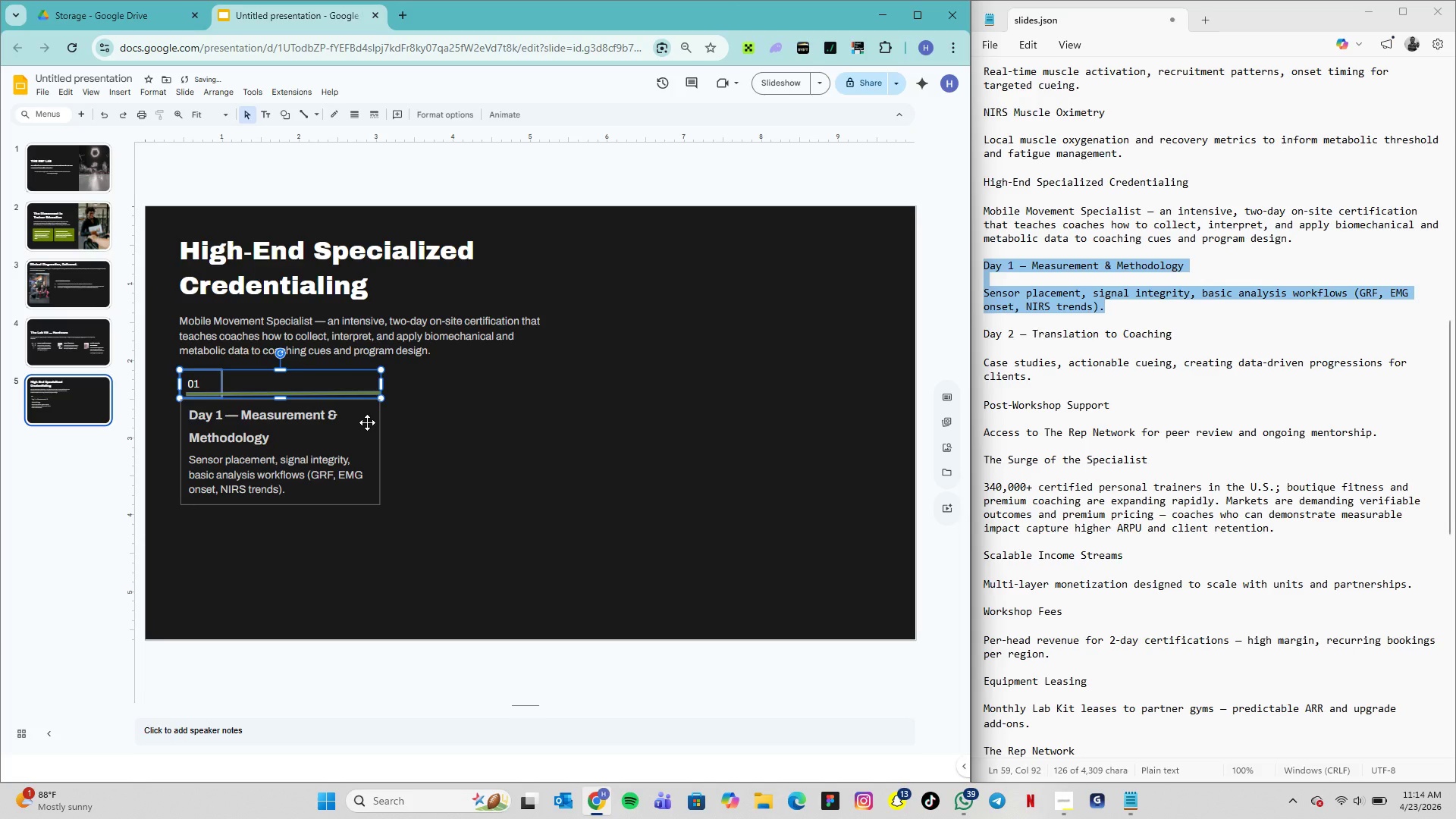 
left_click([444, 447])
 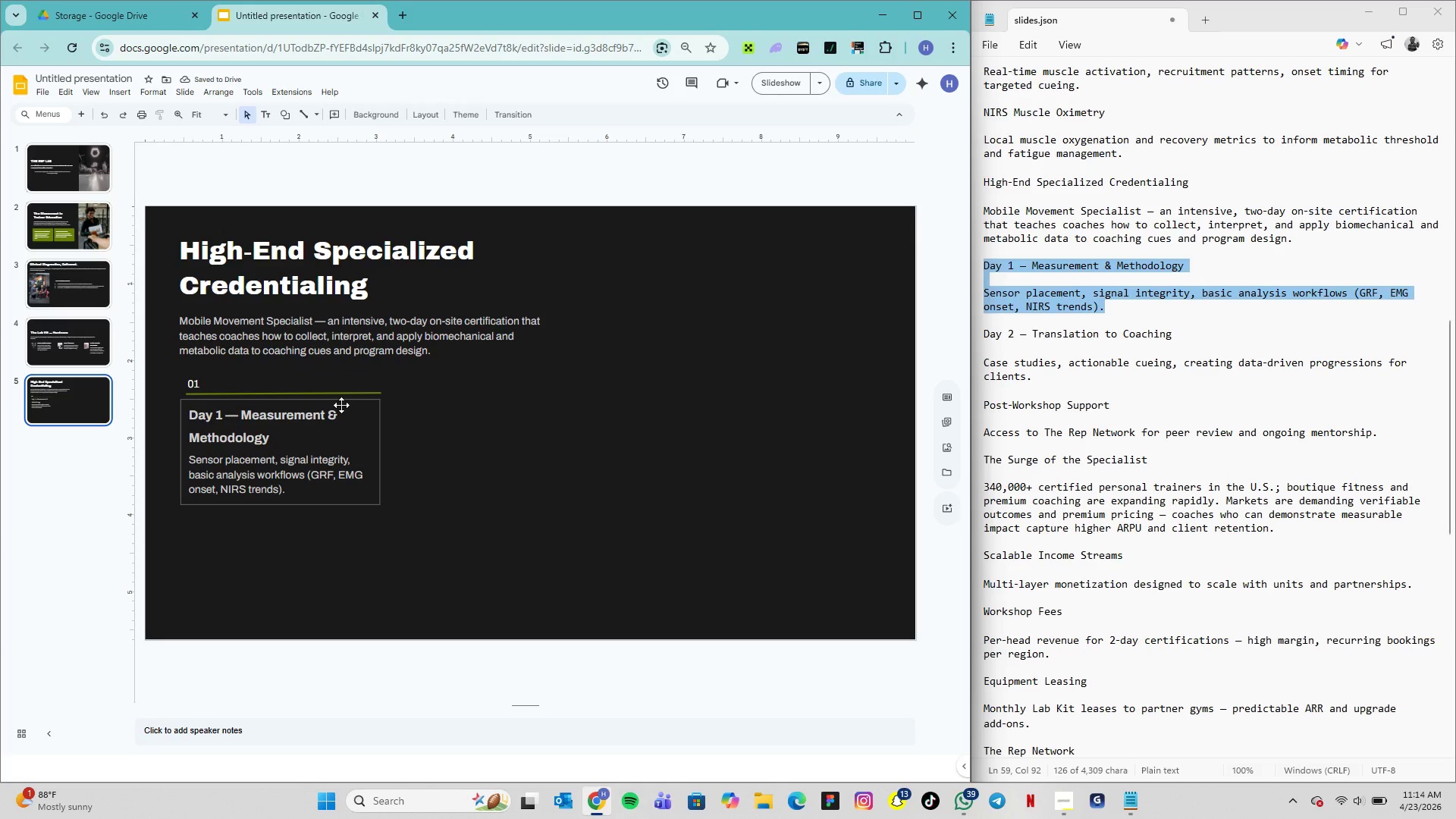 
left_click([341, 405])
 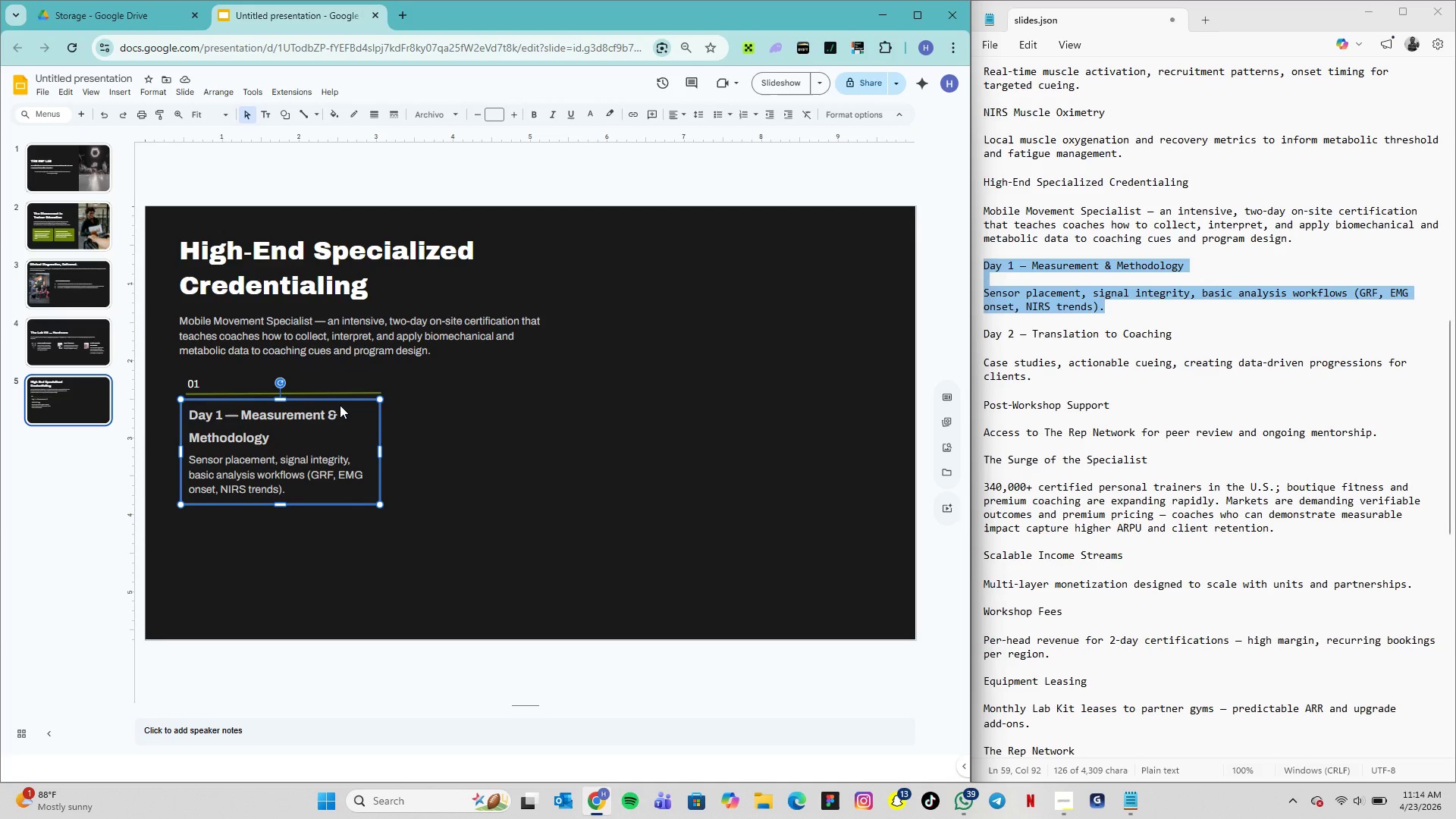 
key(ArrowUp)
 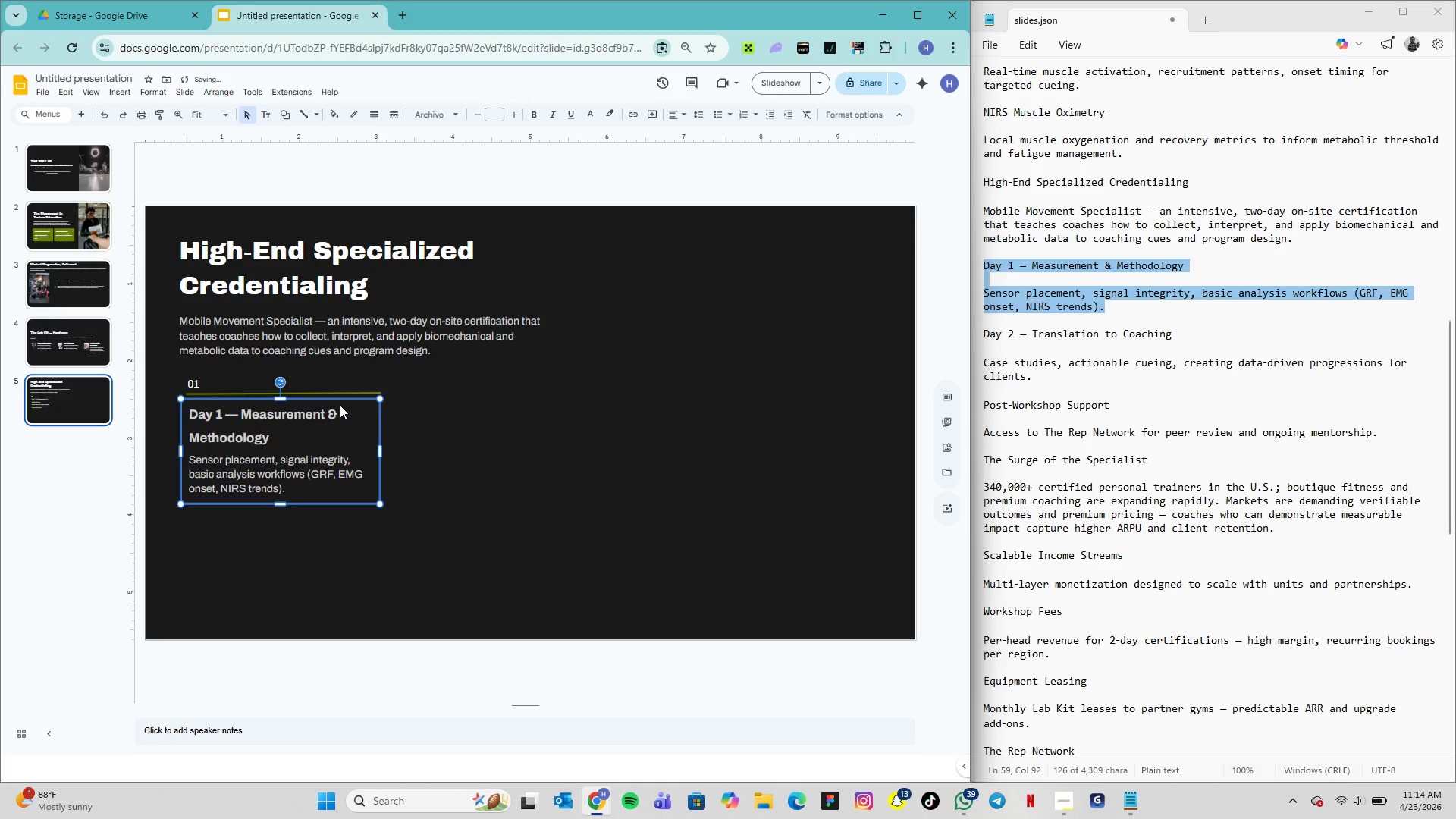 
key(ArrowUp)
 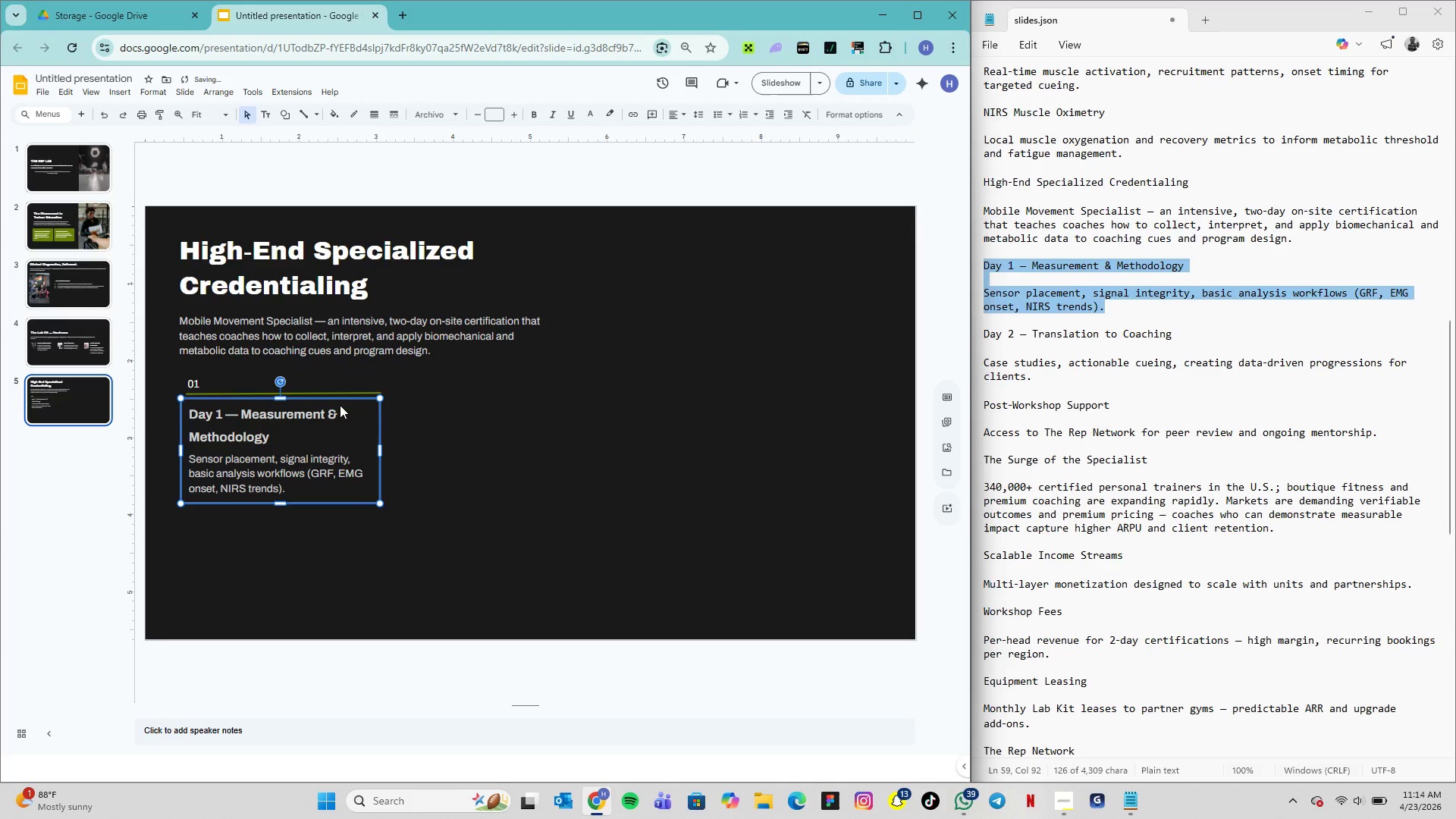 
key(ArrowUp)
 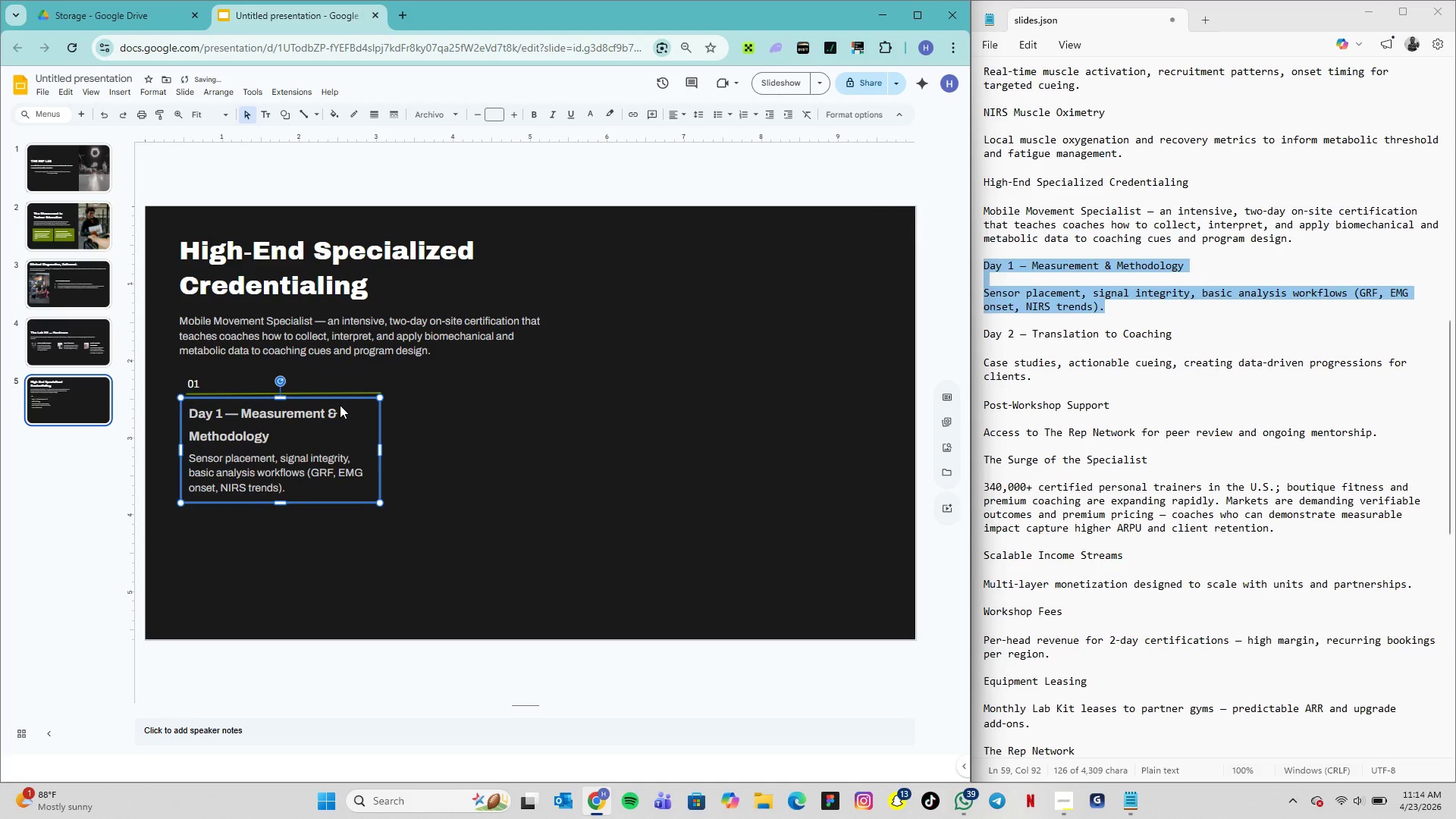 
key(ArrowRight)
 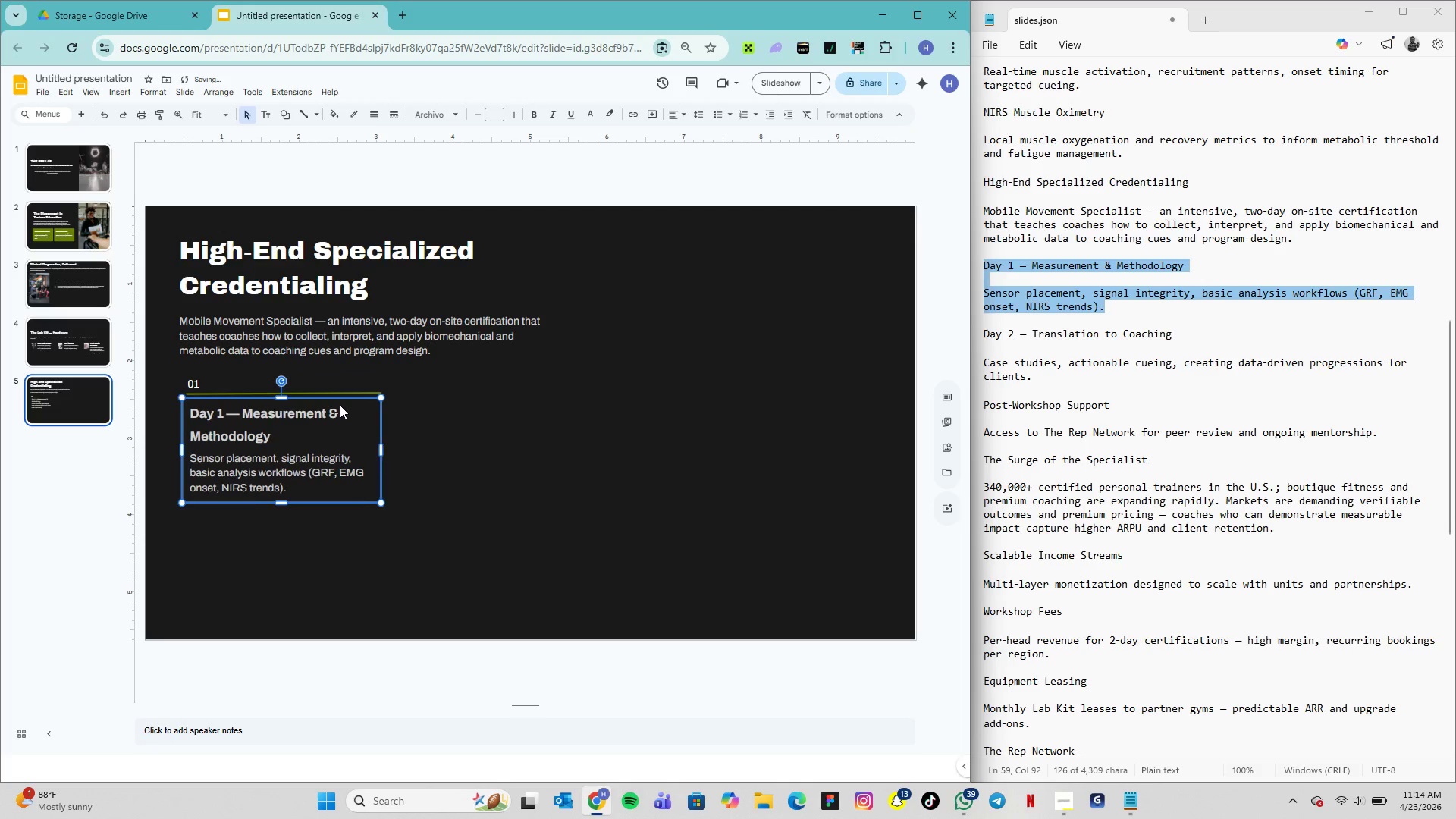 
key(ArrowRight)
 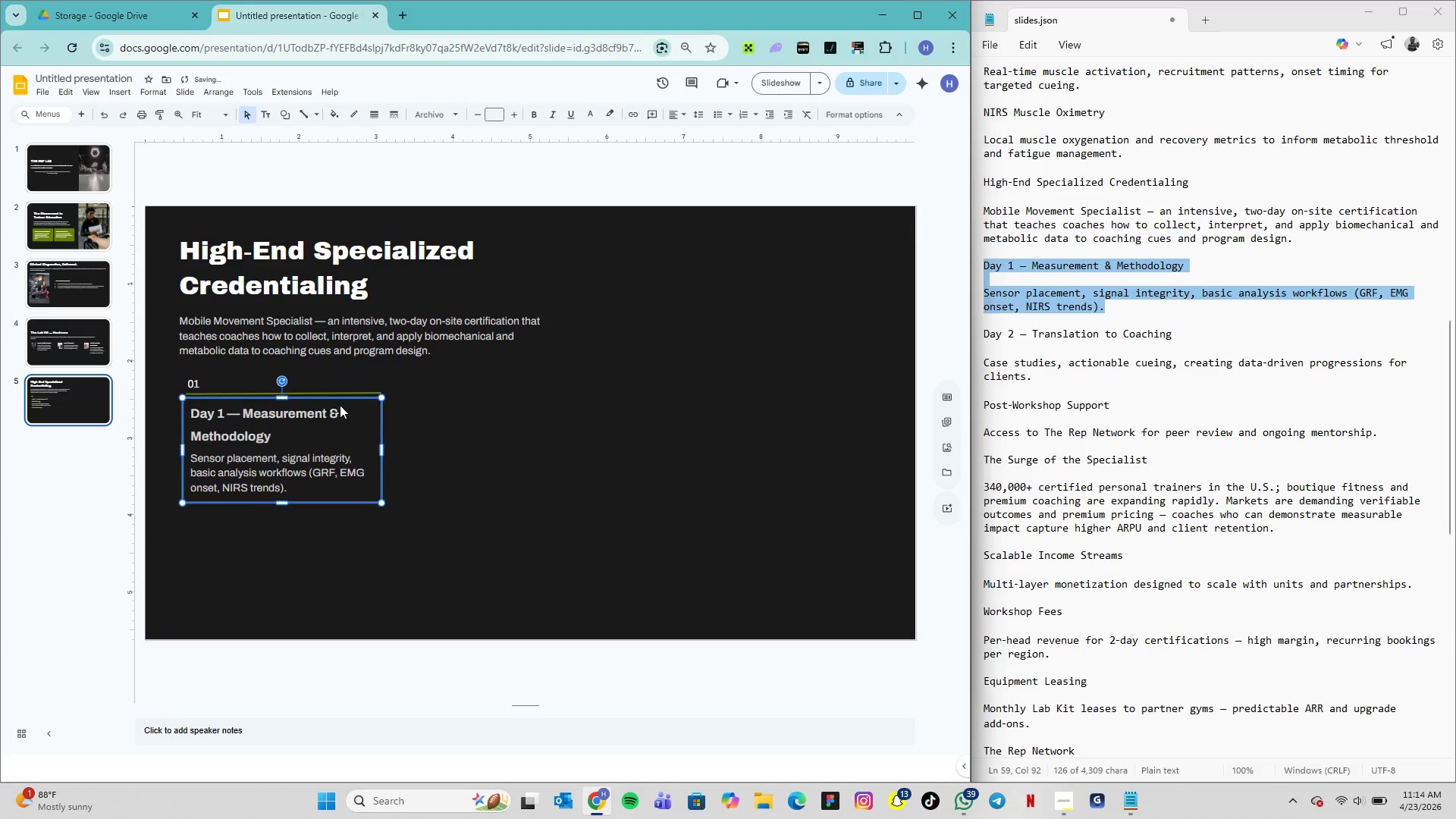 
key(ArrowRight)
 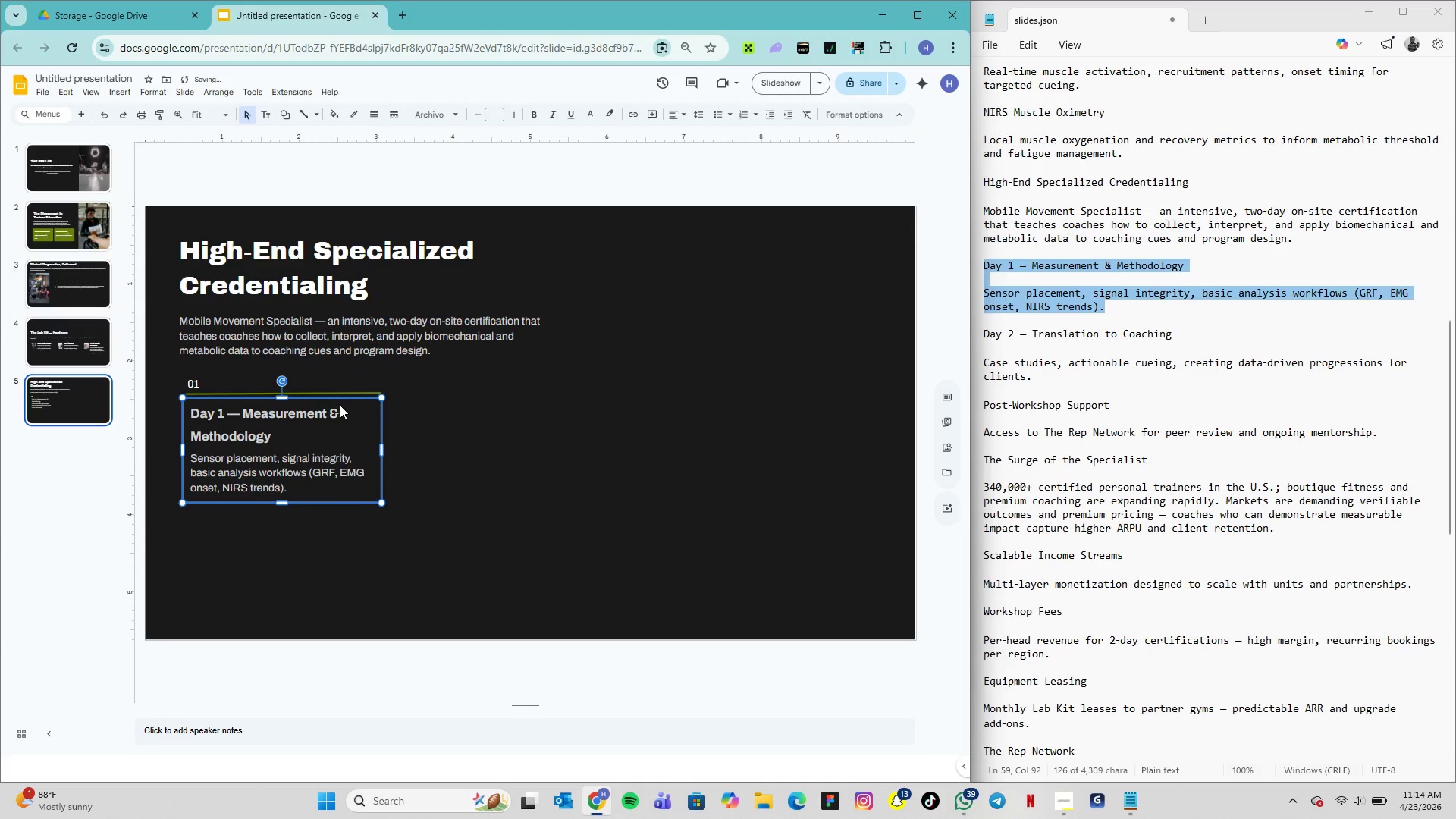 
key(ArrowRight)
 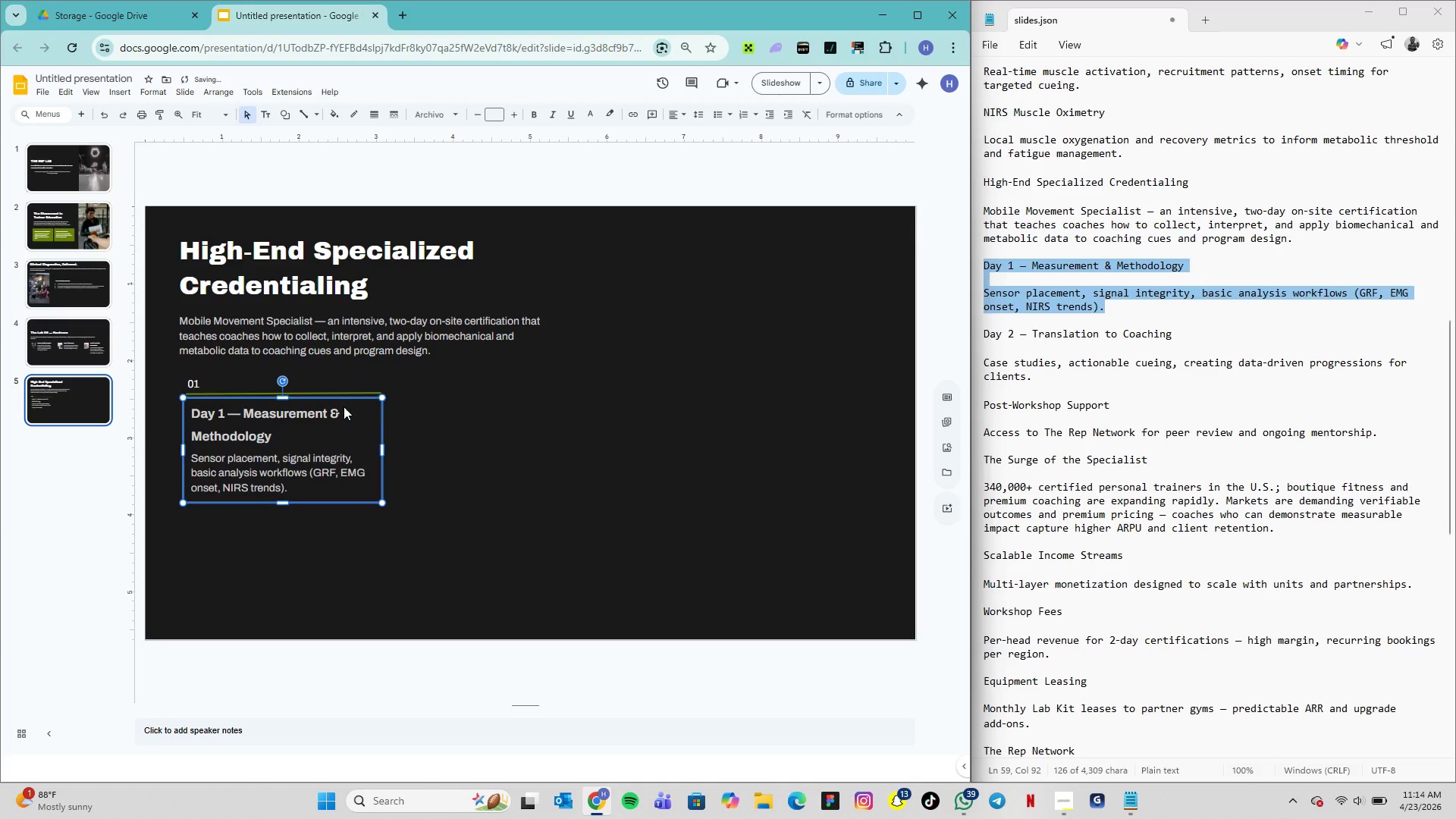 
left_click([425, 431])
 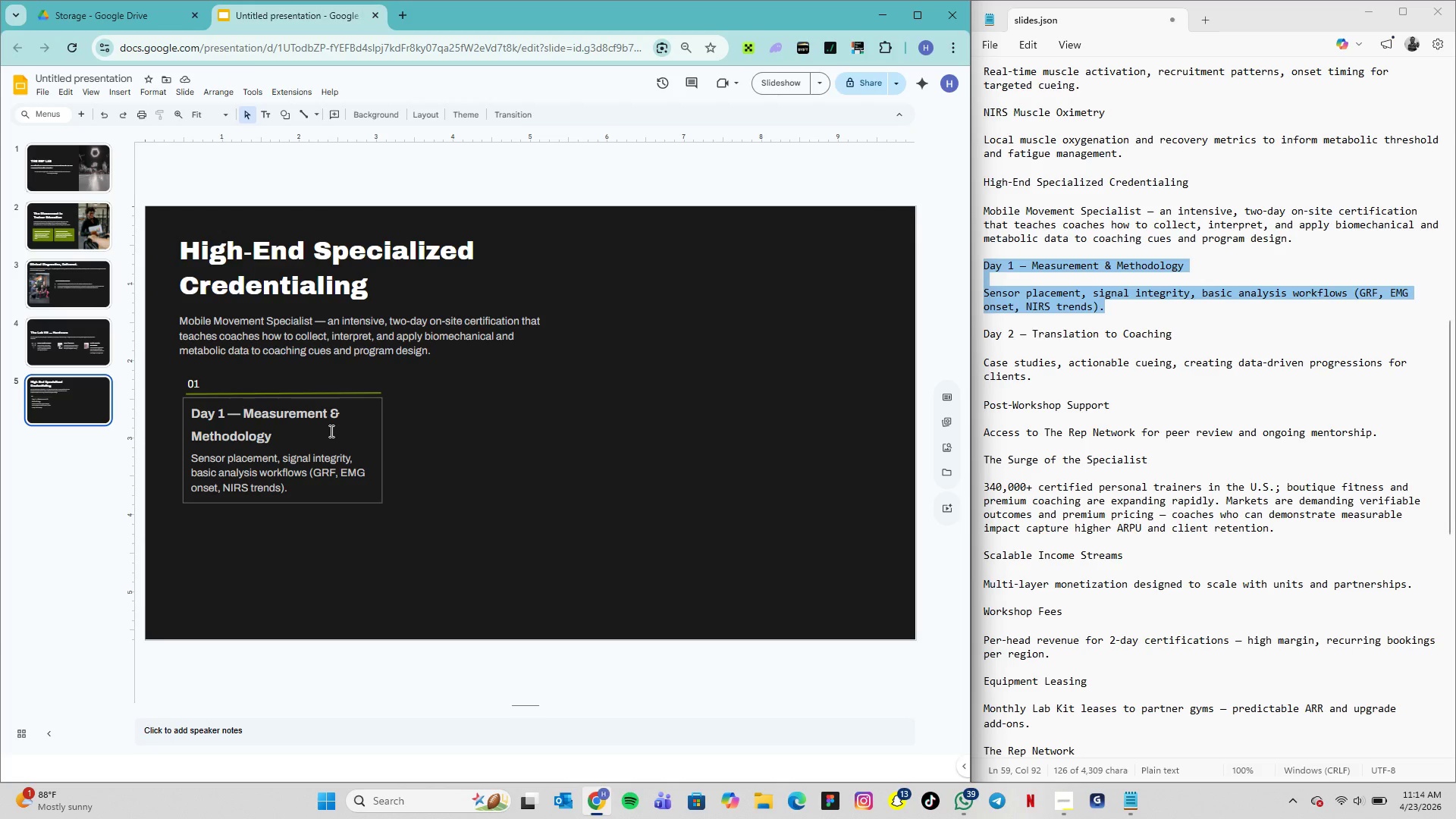 
wait(9.83)
 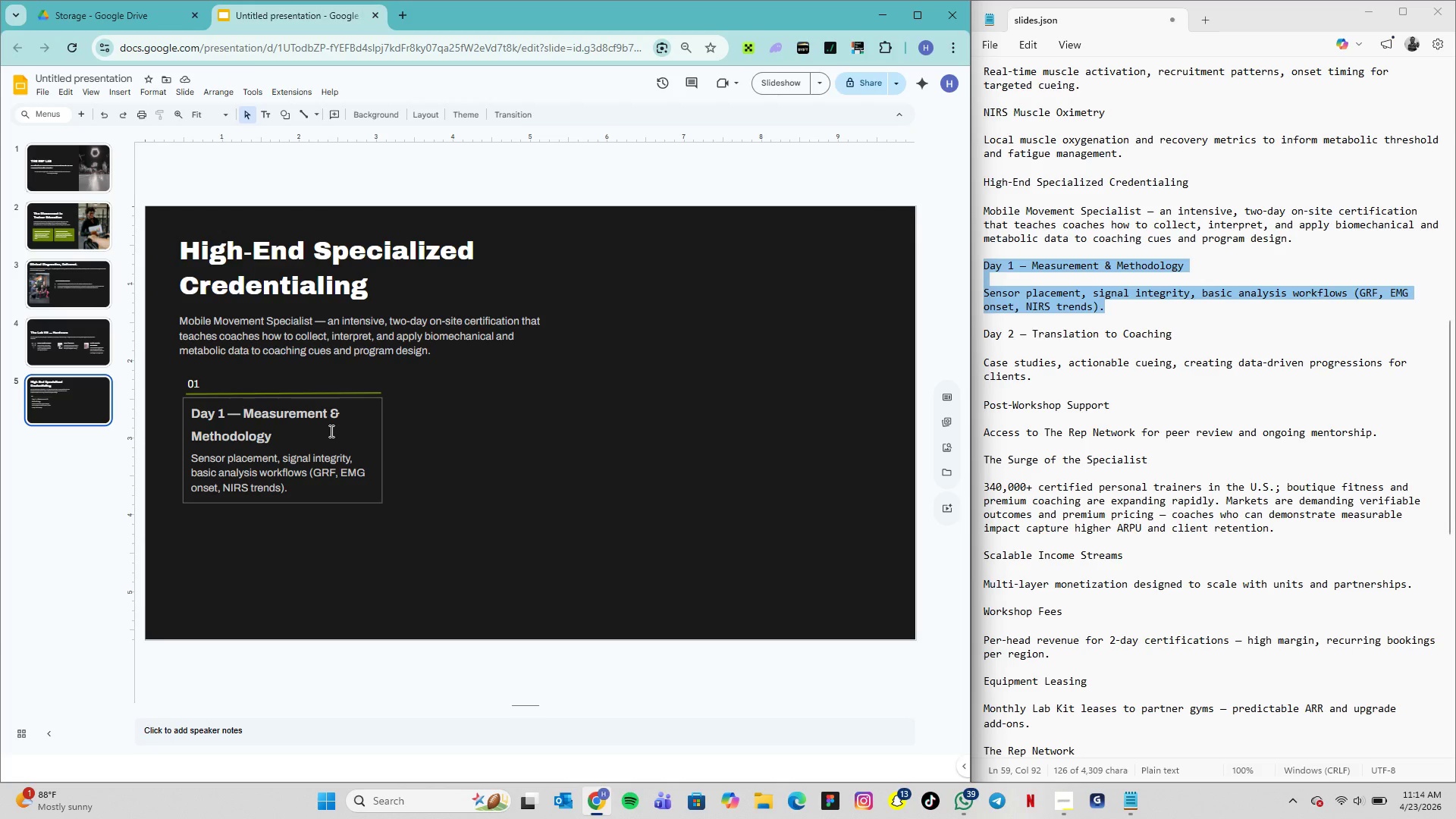 
left_click_drag(start_coordinate=[192, 456], to_coordinate=[293, 491])
 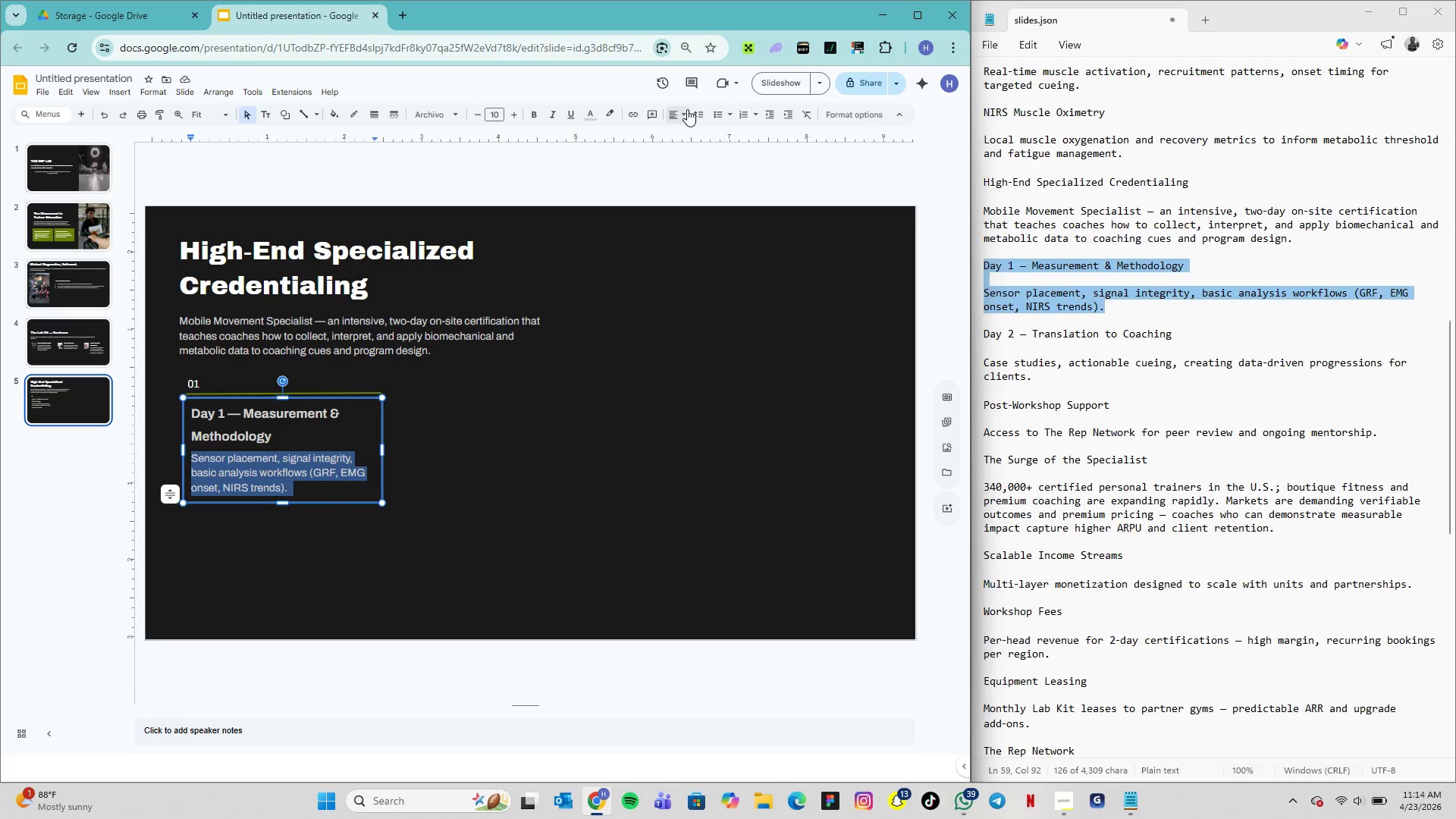 
left_click([695, 114])
 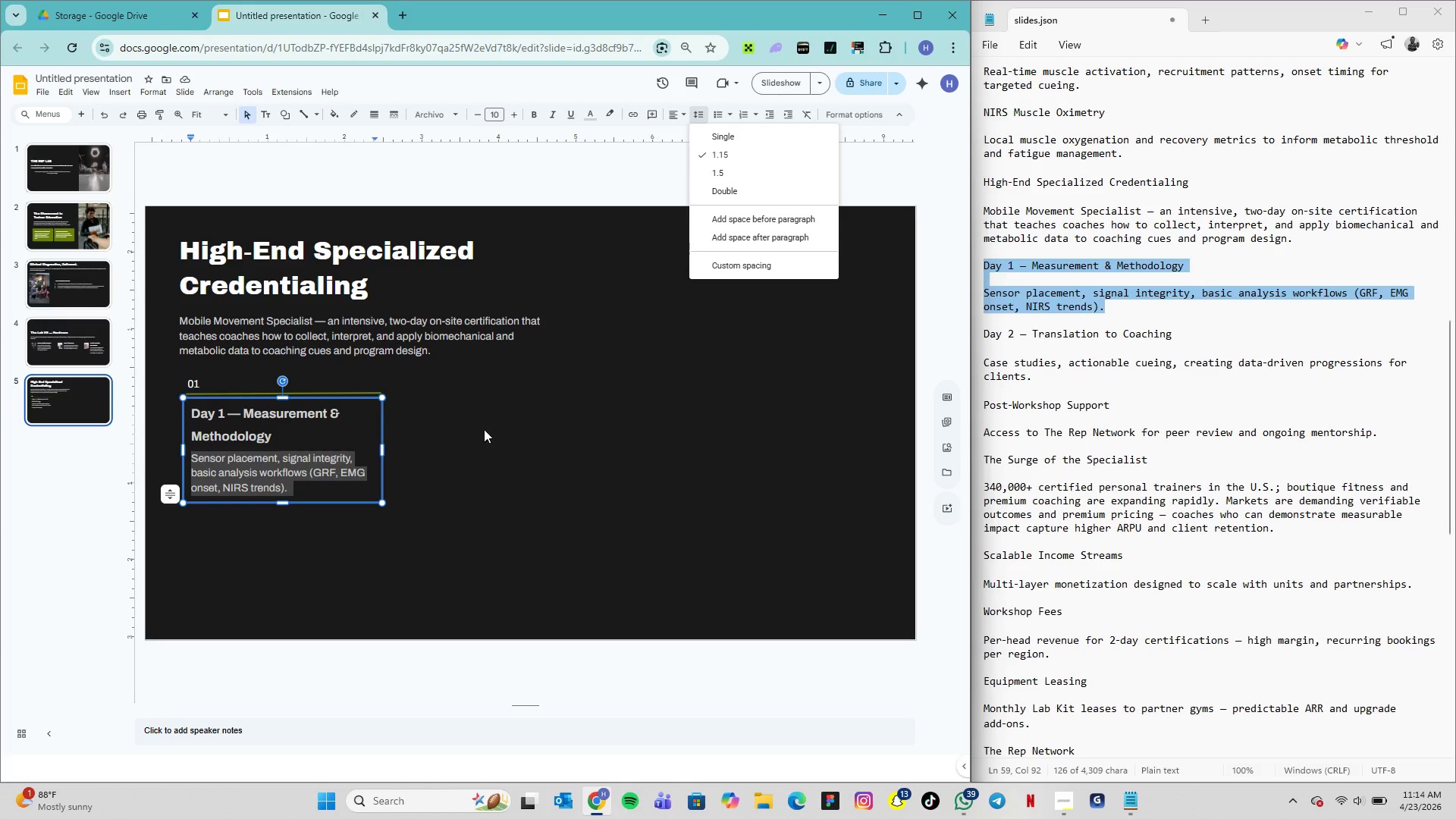 
left_click([443, 460])
 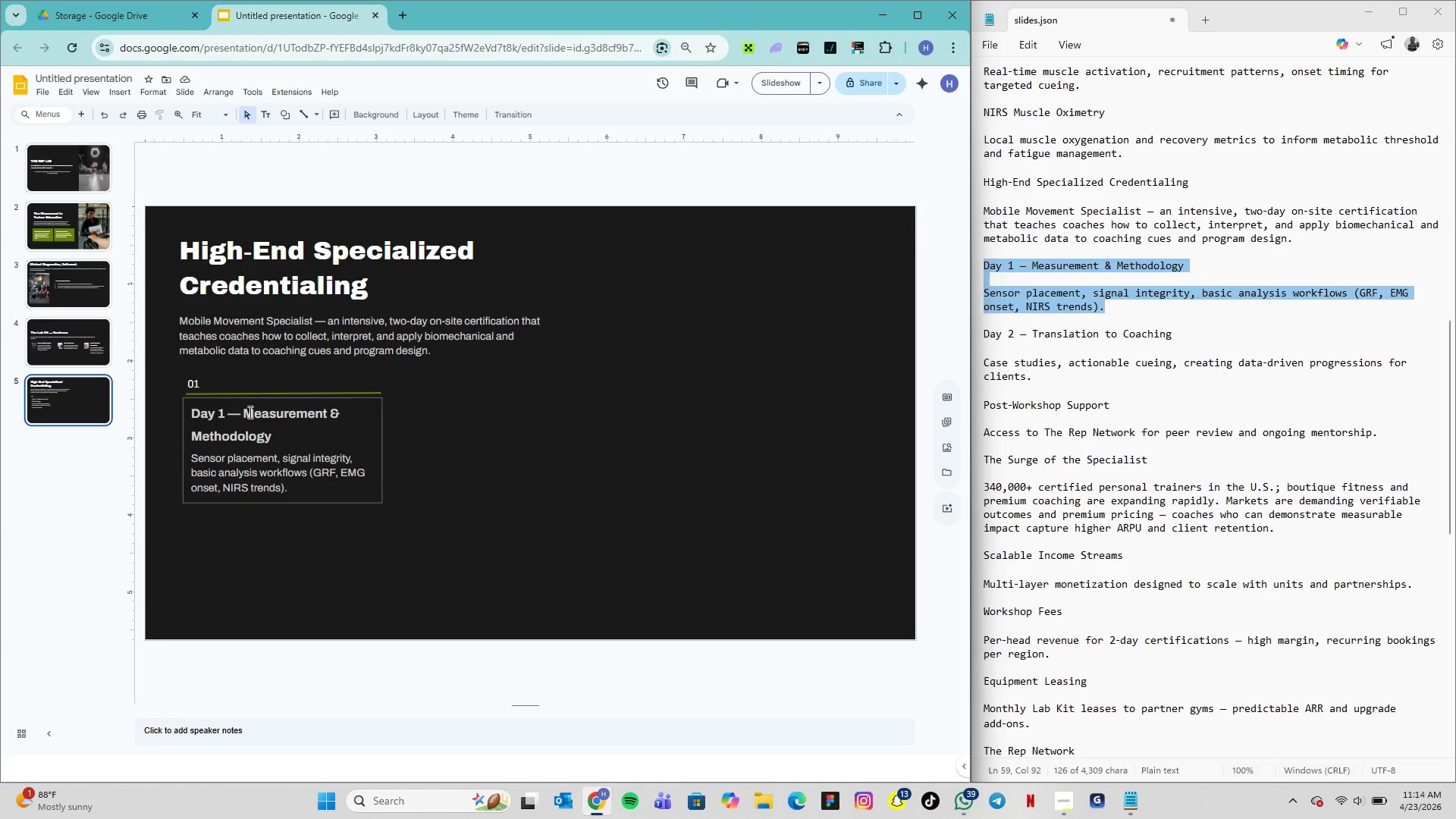 
wait(20.83)
 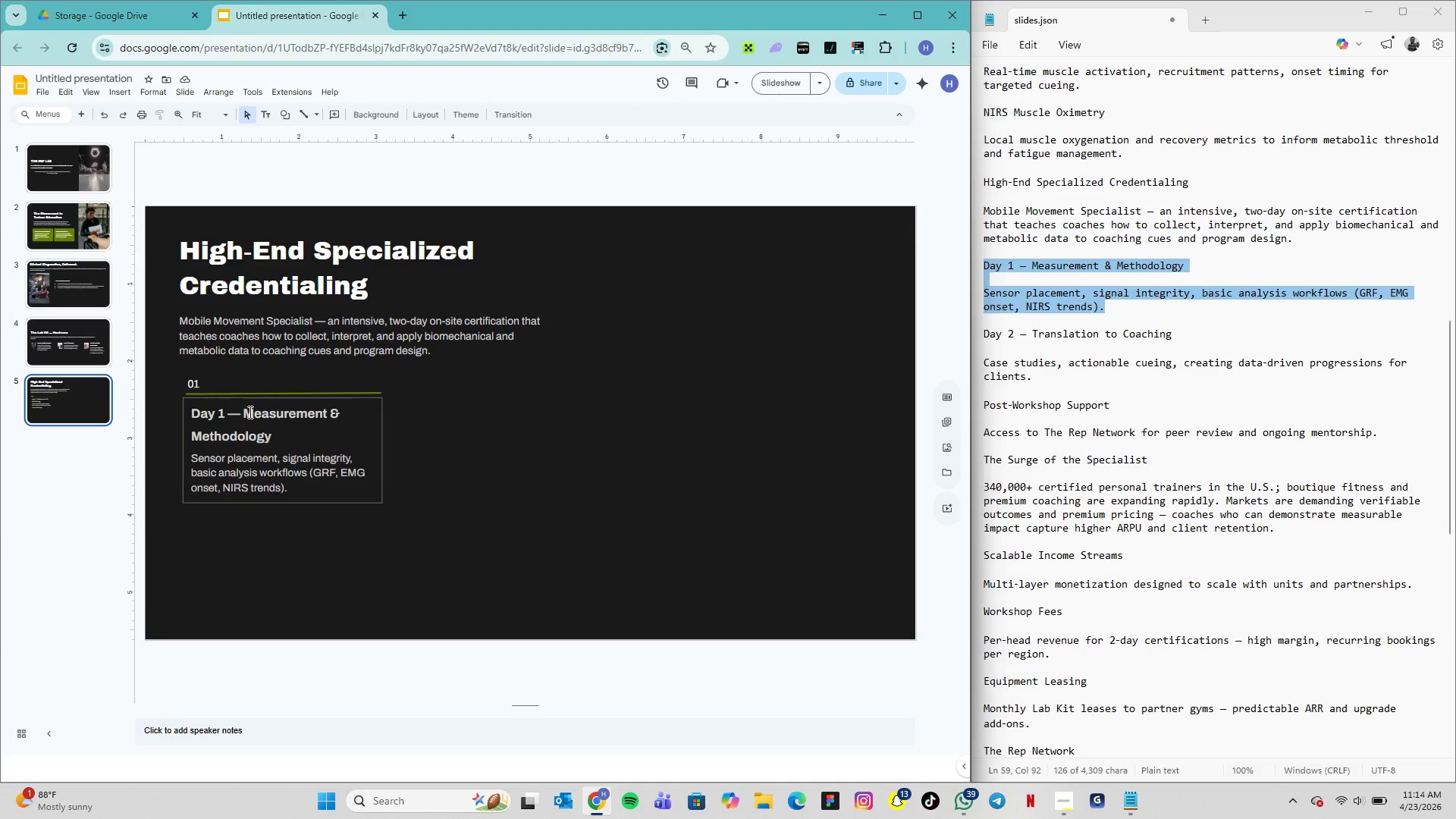 
hold_key(key=ShiftLeft, duration=1.19)
 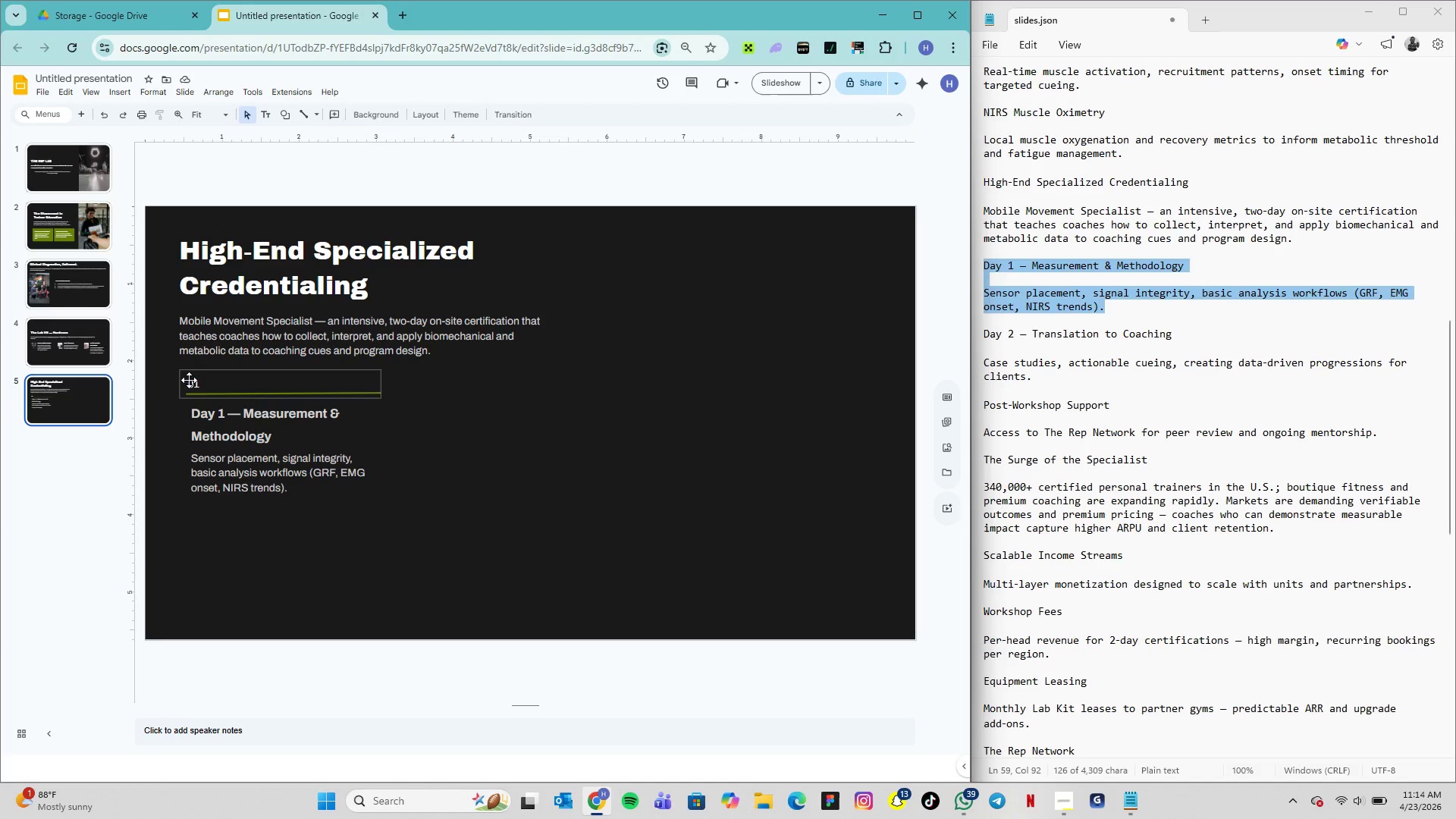 
left_click([189, 380])
 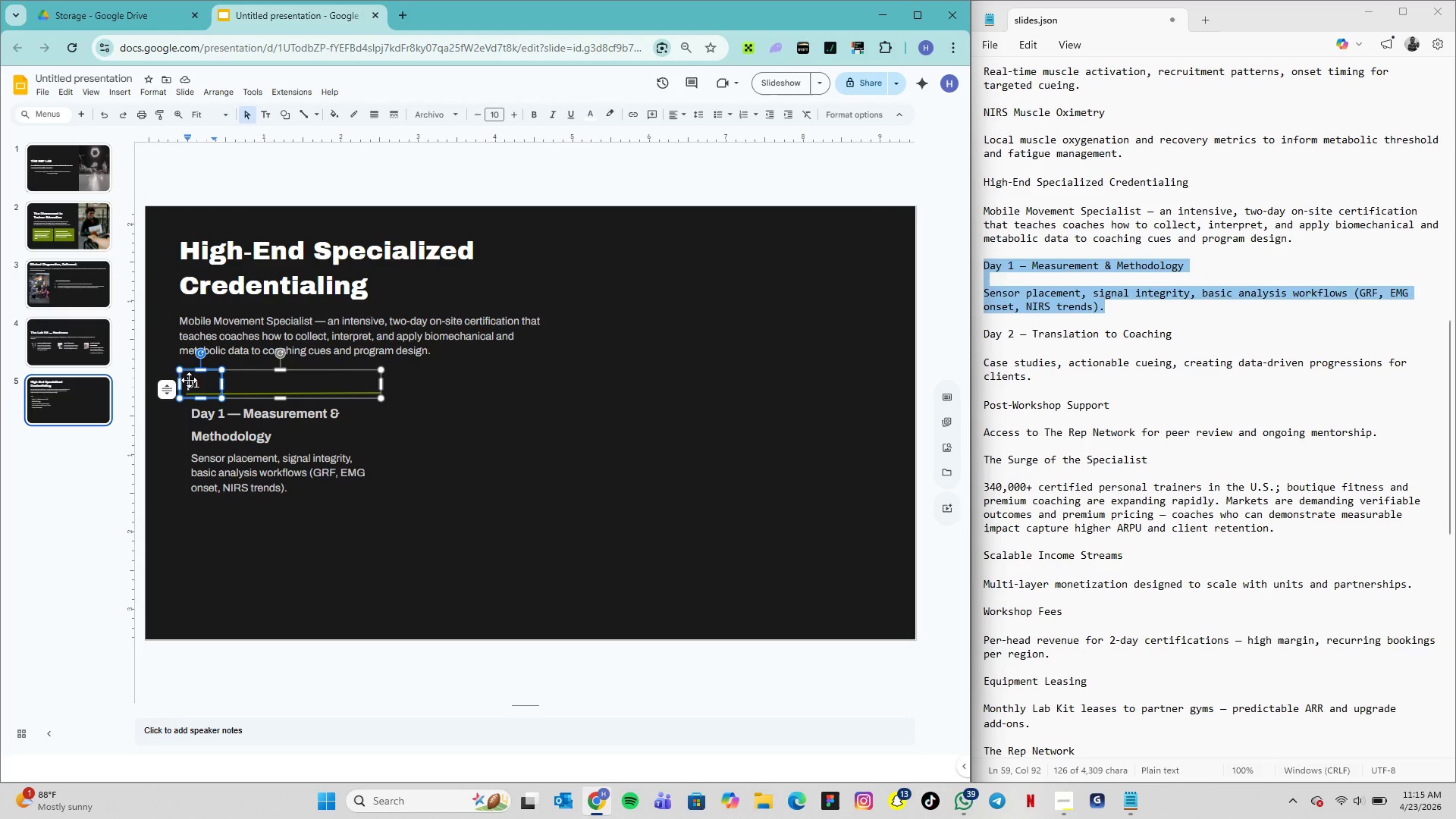 
hold_key(key=ShiftLeft, duration=0.44)
 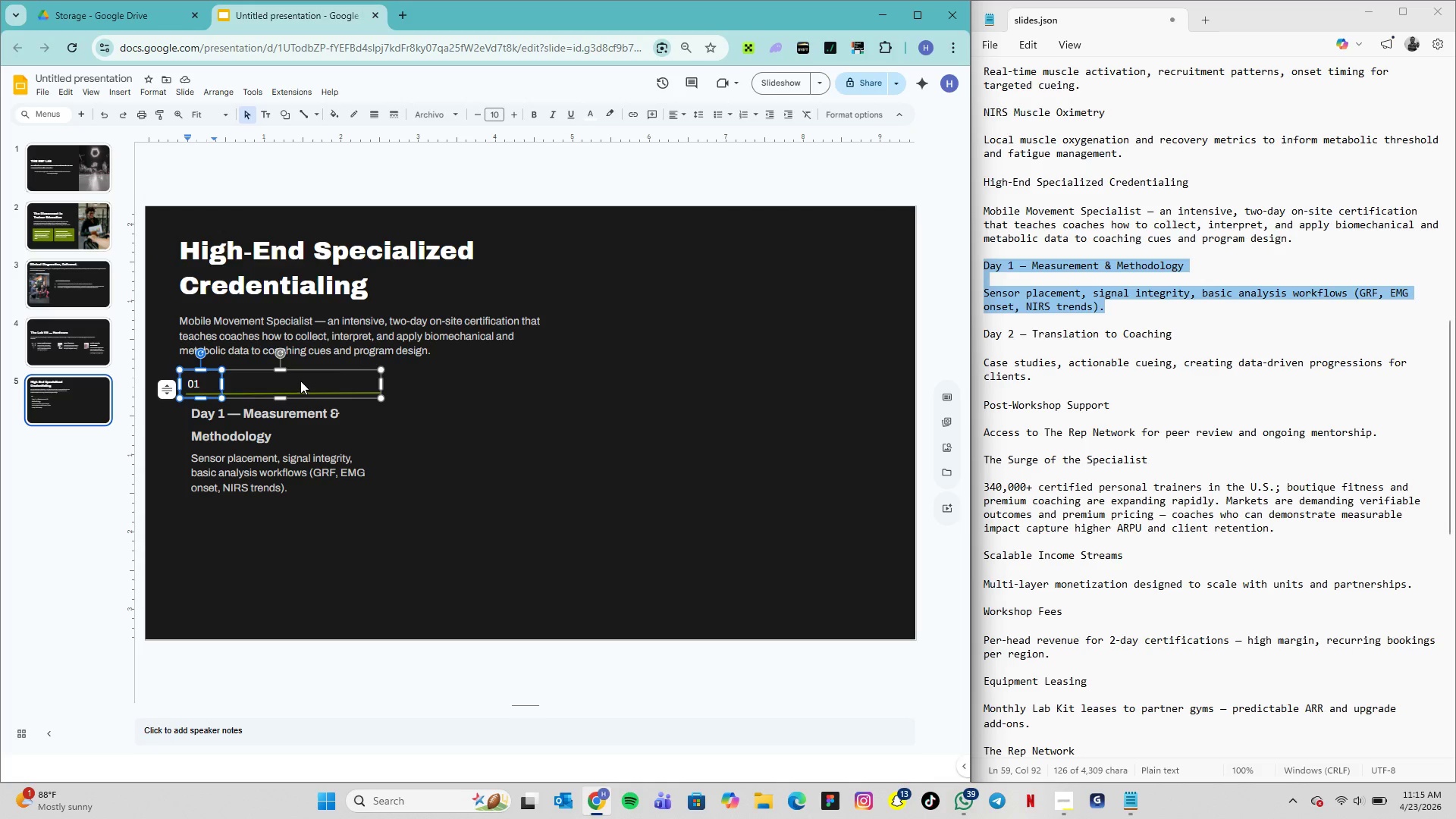 
left_click([453, 467])
 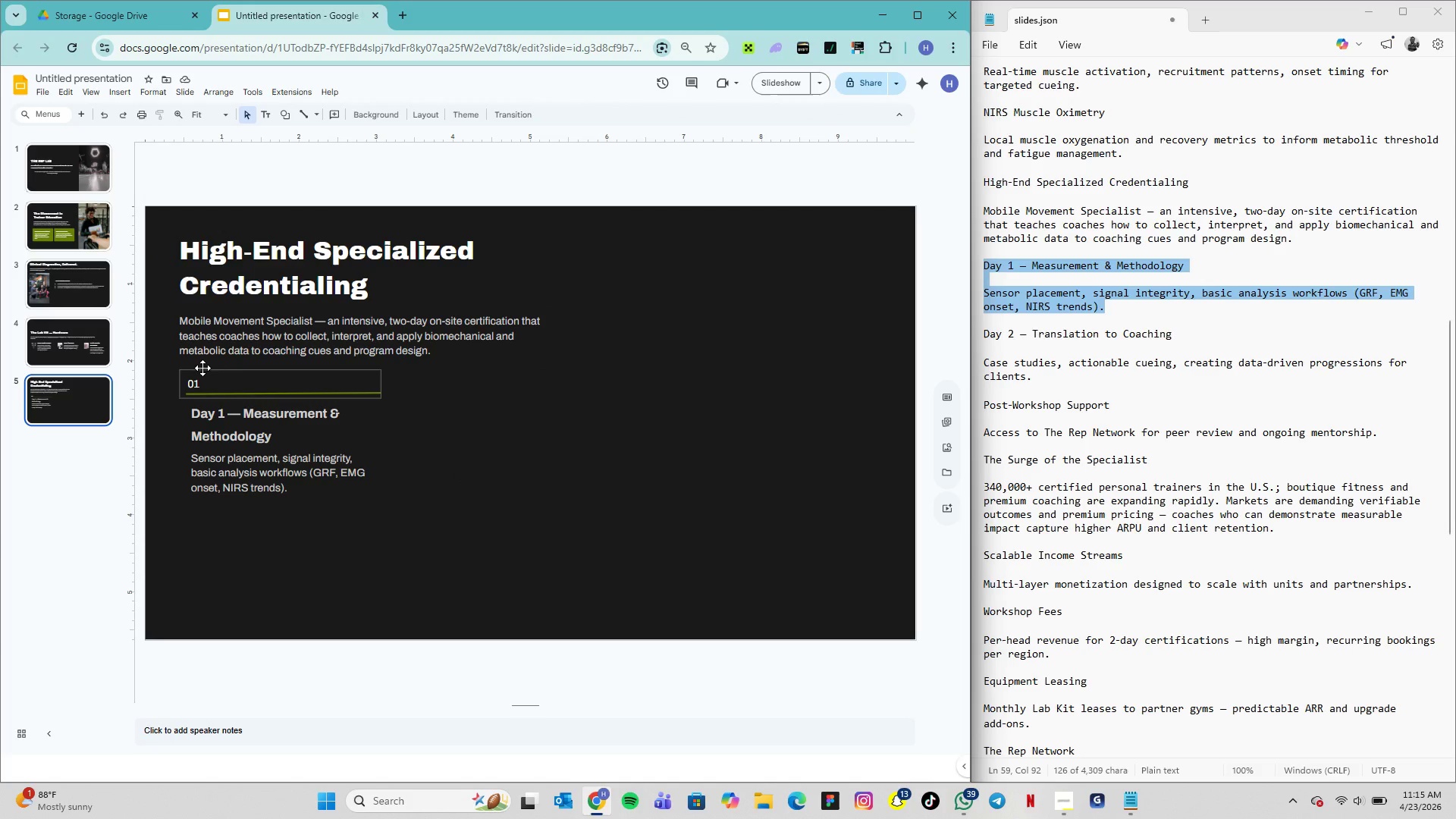 
left_click([200, 370])
 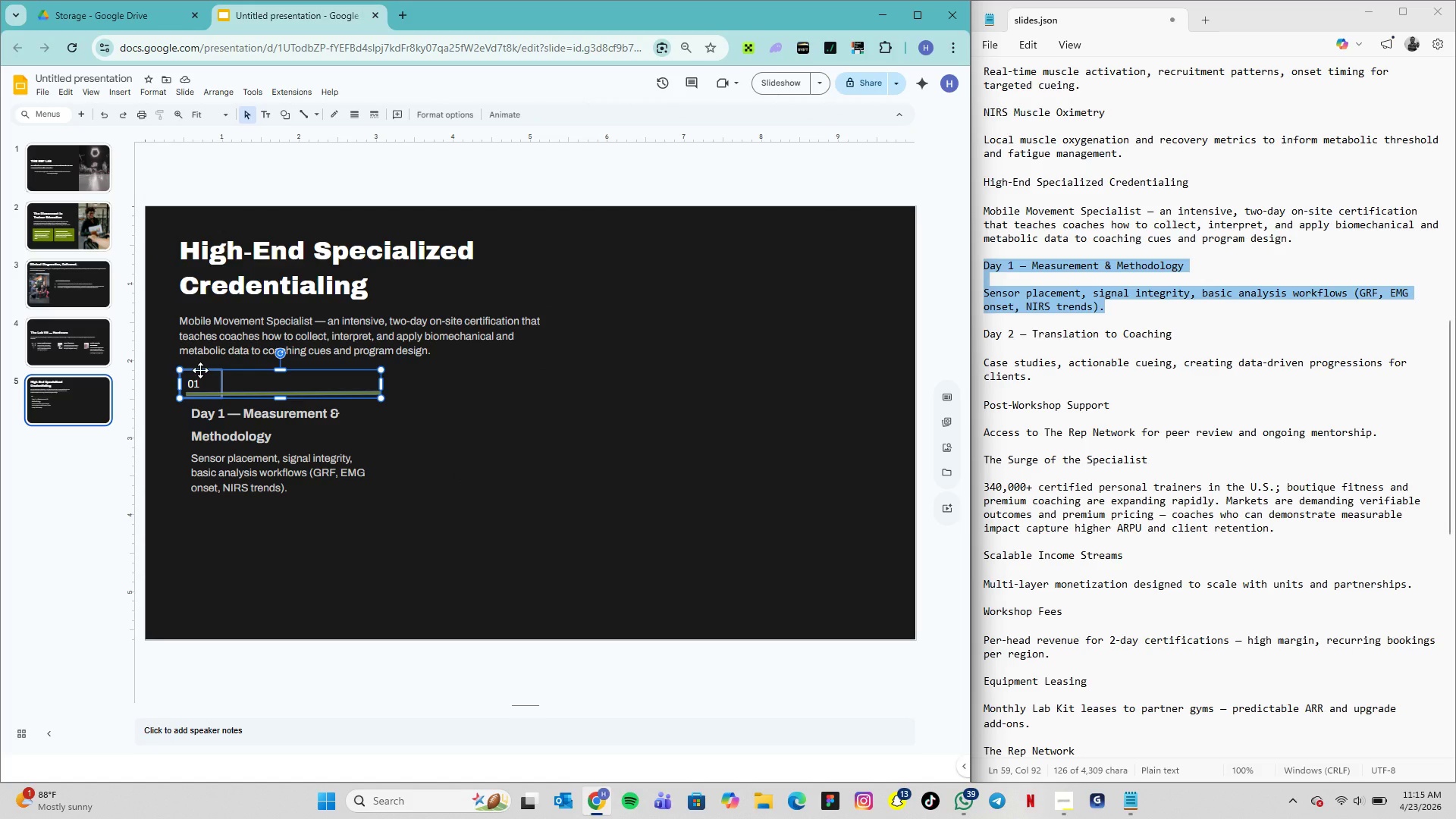 
hold_key(key=ShiftLeft, duration=1.47)
left_click([215, 412])
 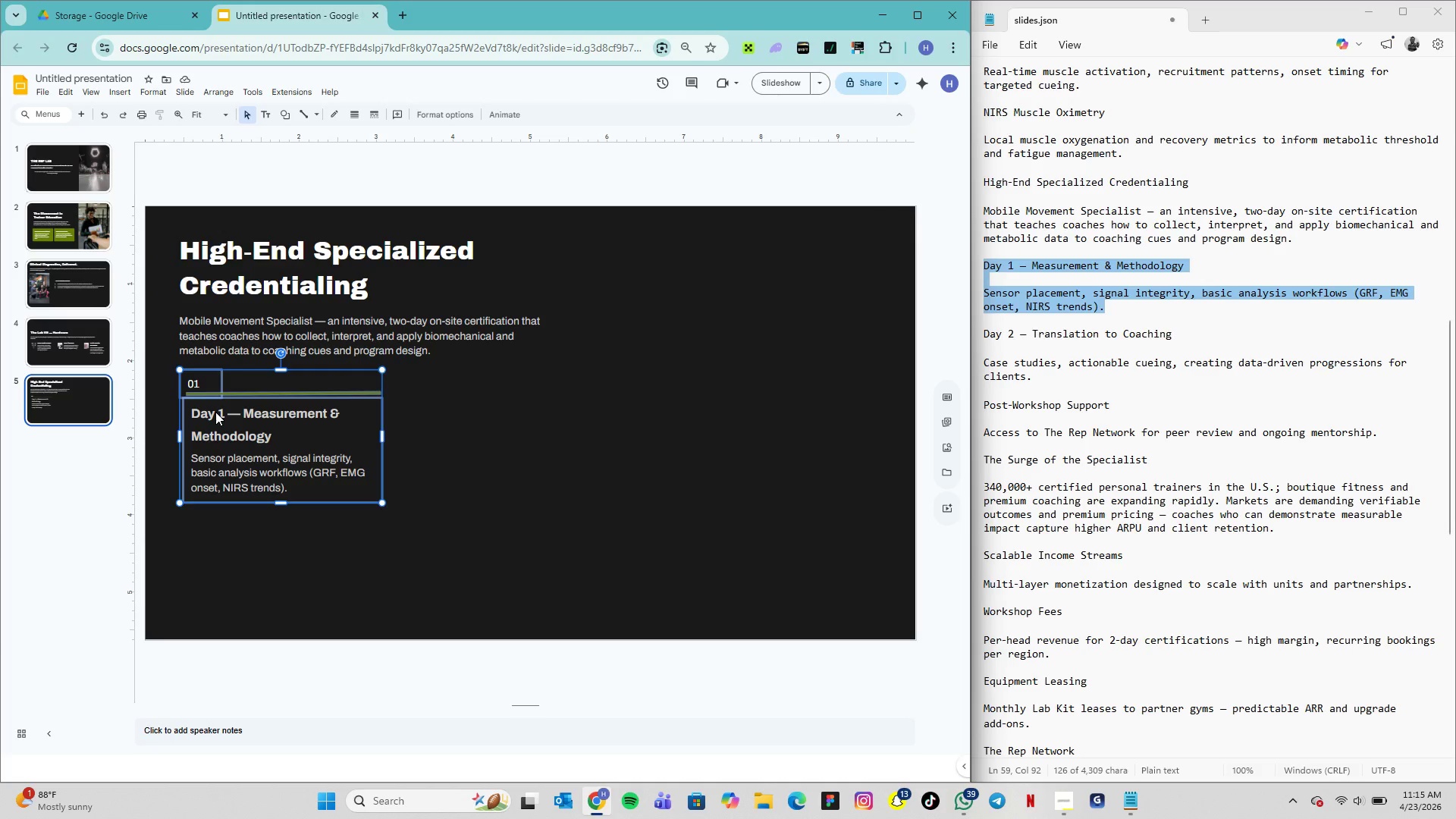 
key(Alt+Control+G)
 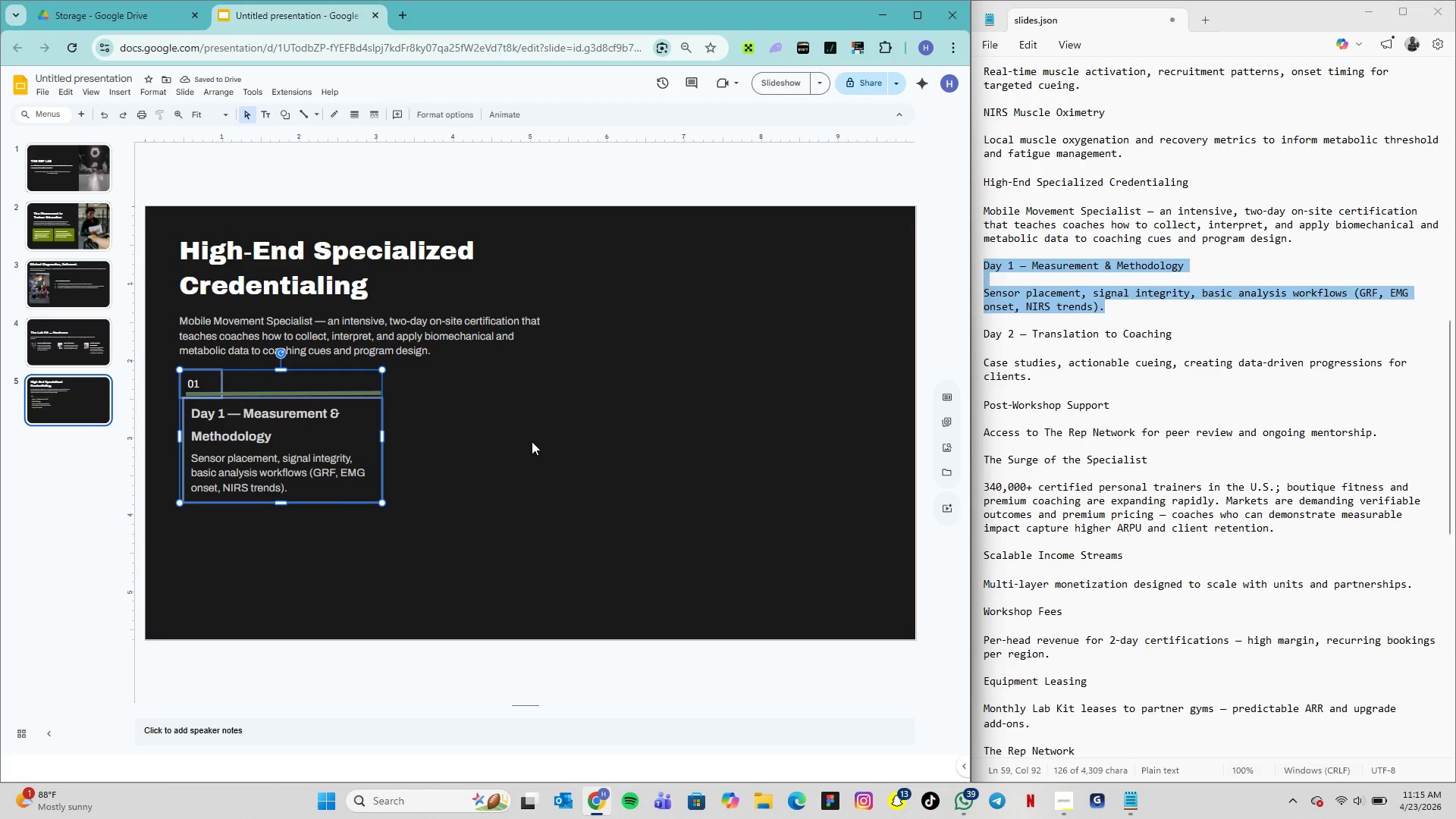 
key(Control+D)
 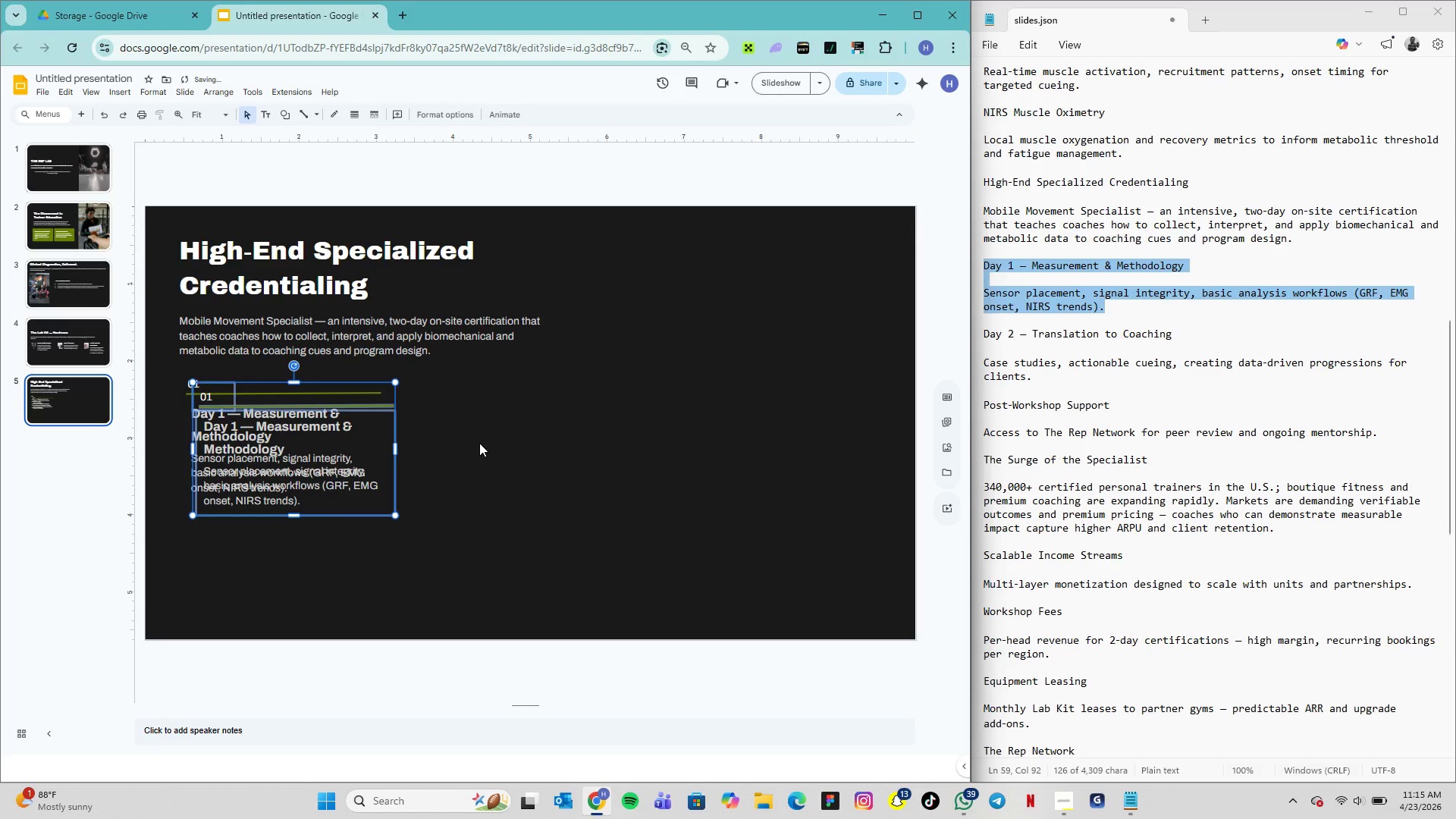 
key(Control+D)
 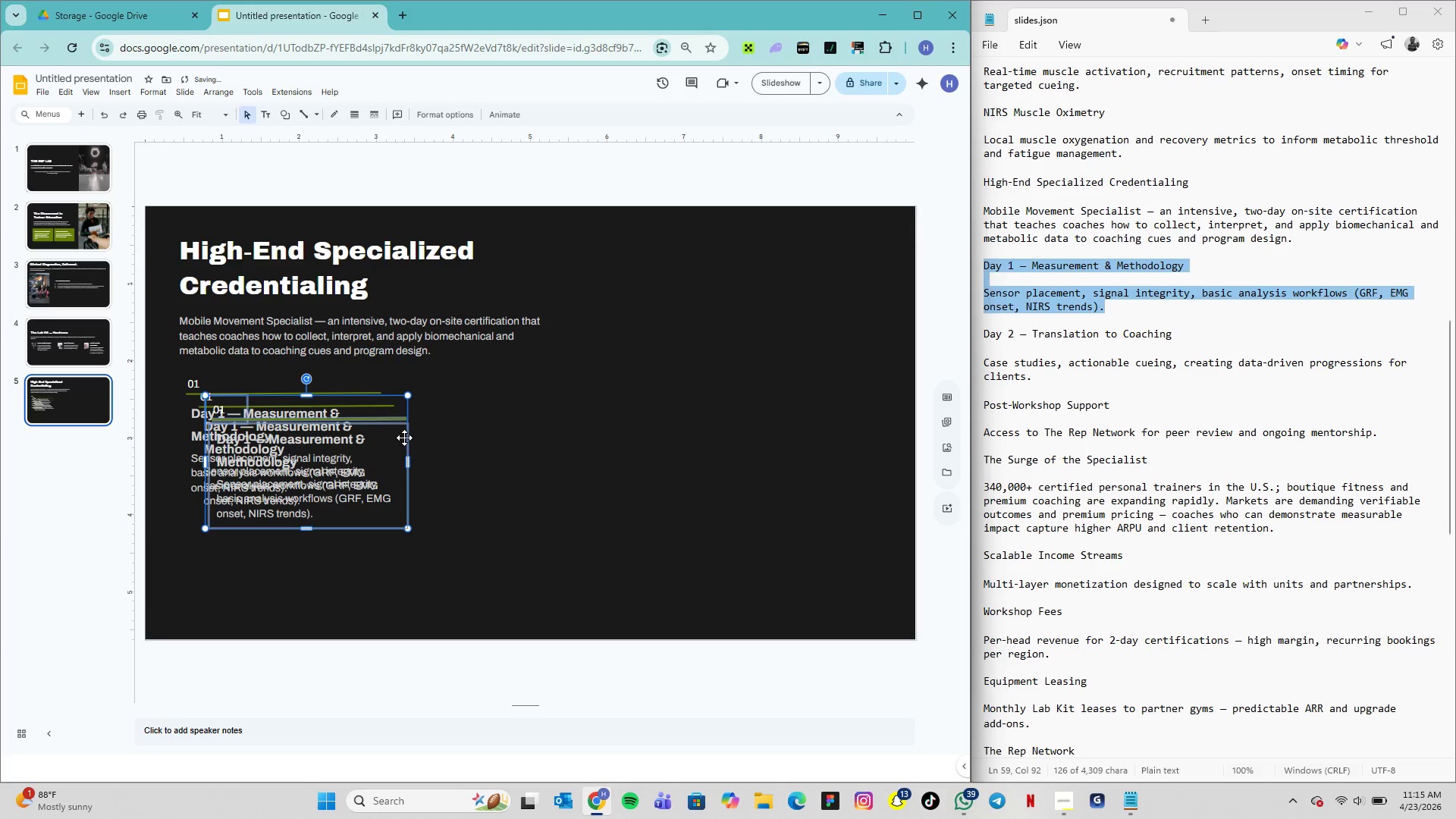 
left_click_drag(start_coordinate=[404, 438], to_coordinate=[651, 428])
 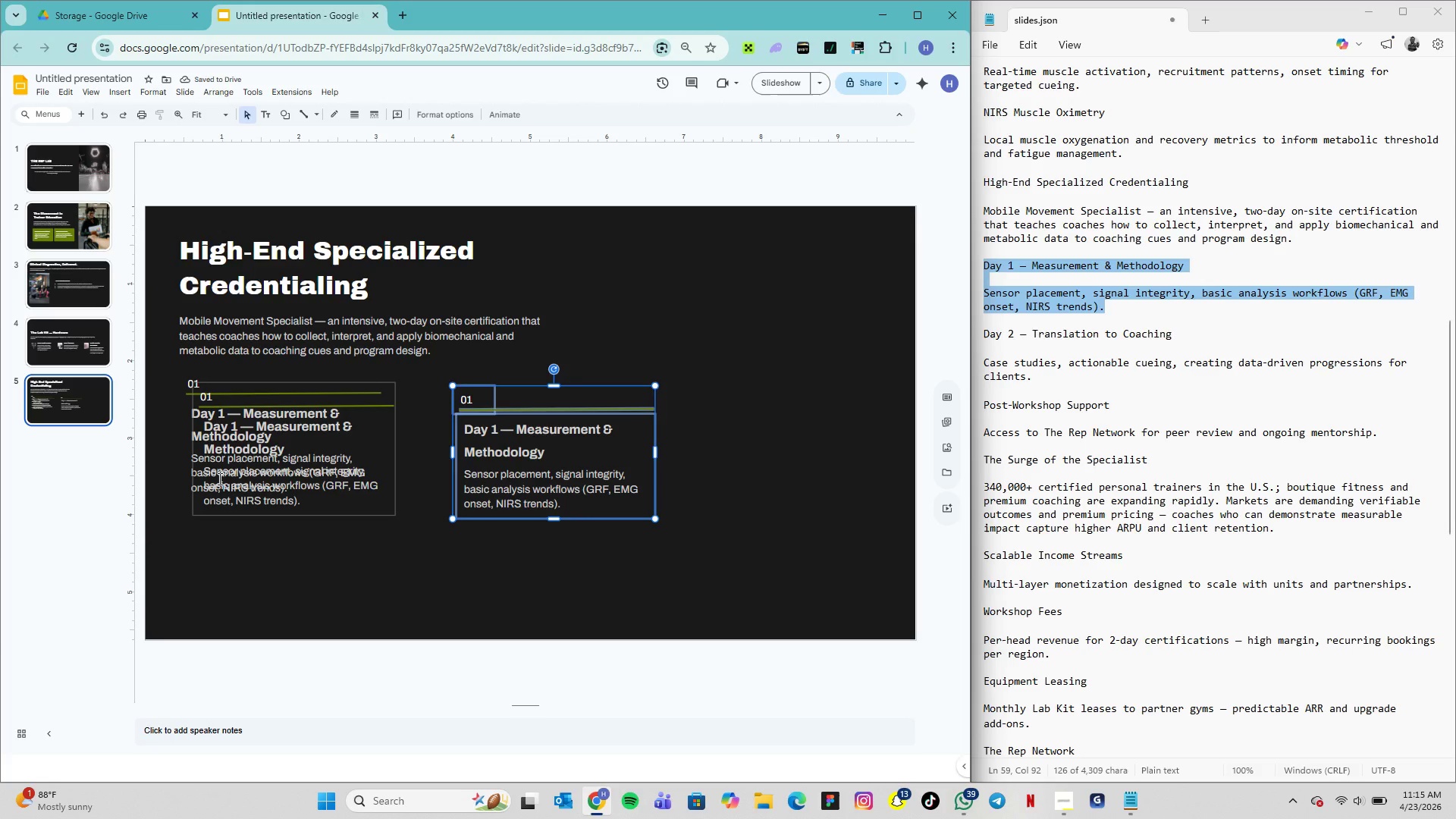 
wait(6.95)
 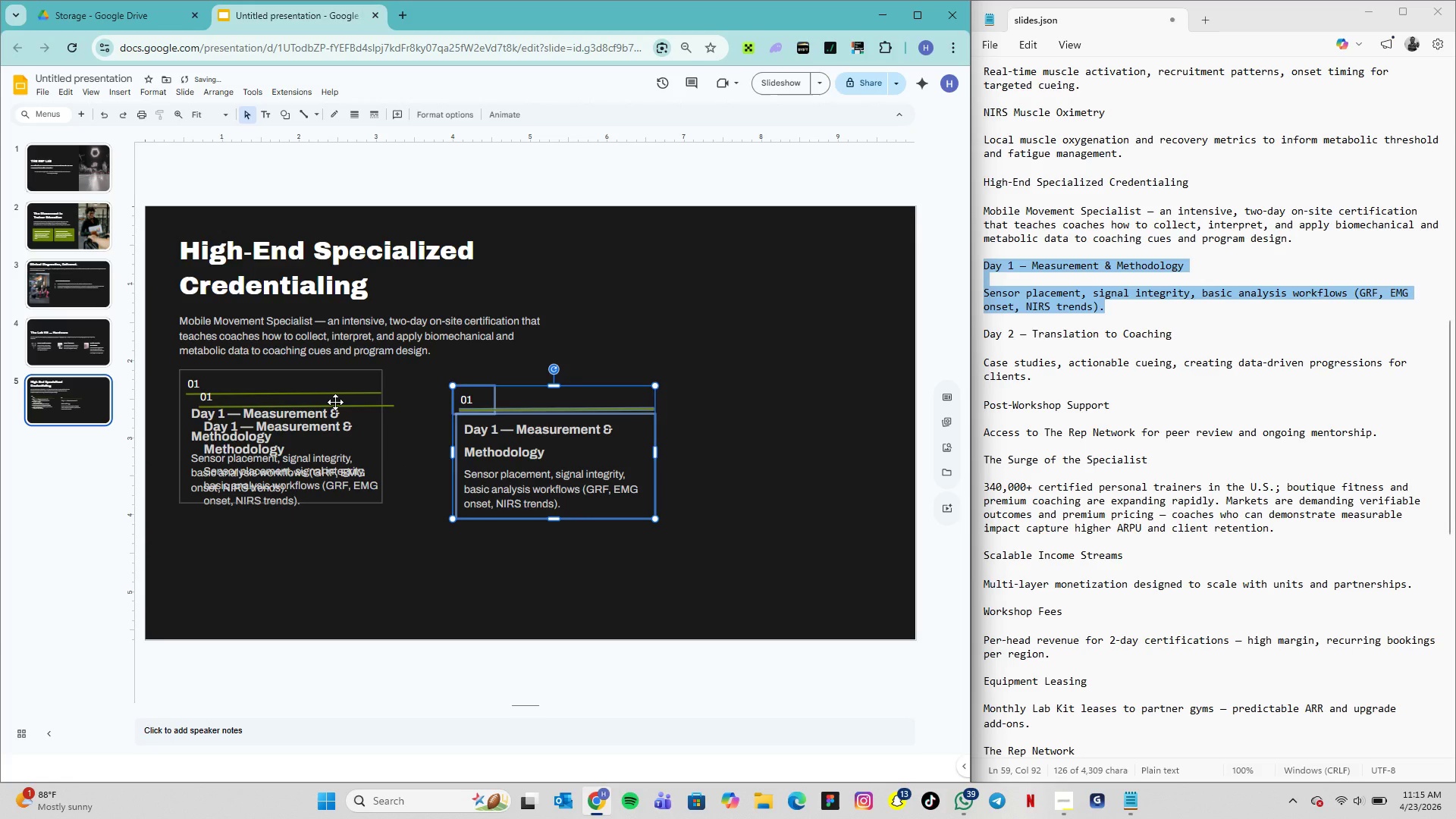 
left_click_drag(start_coordinate=[197, 440], to_coordinate=[200, 518])
 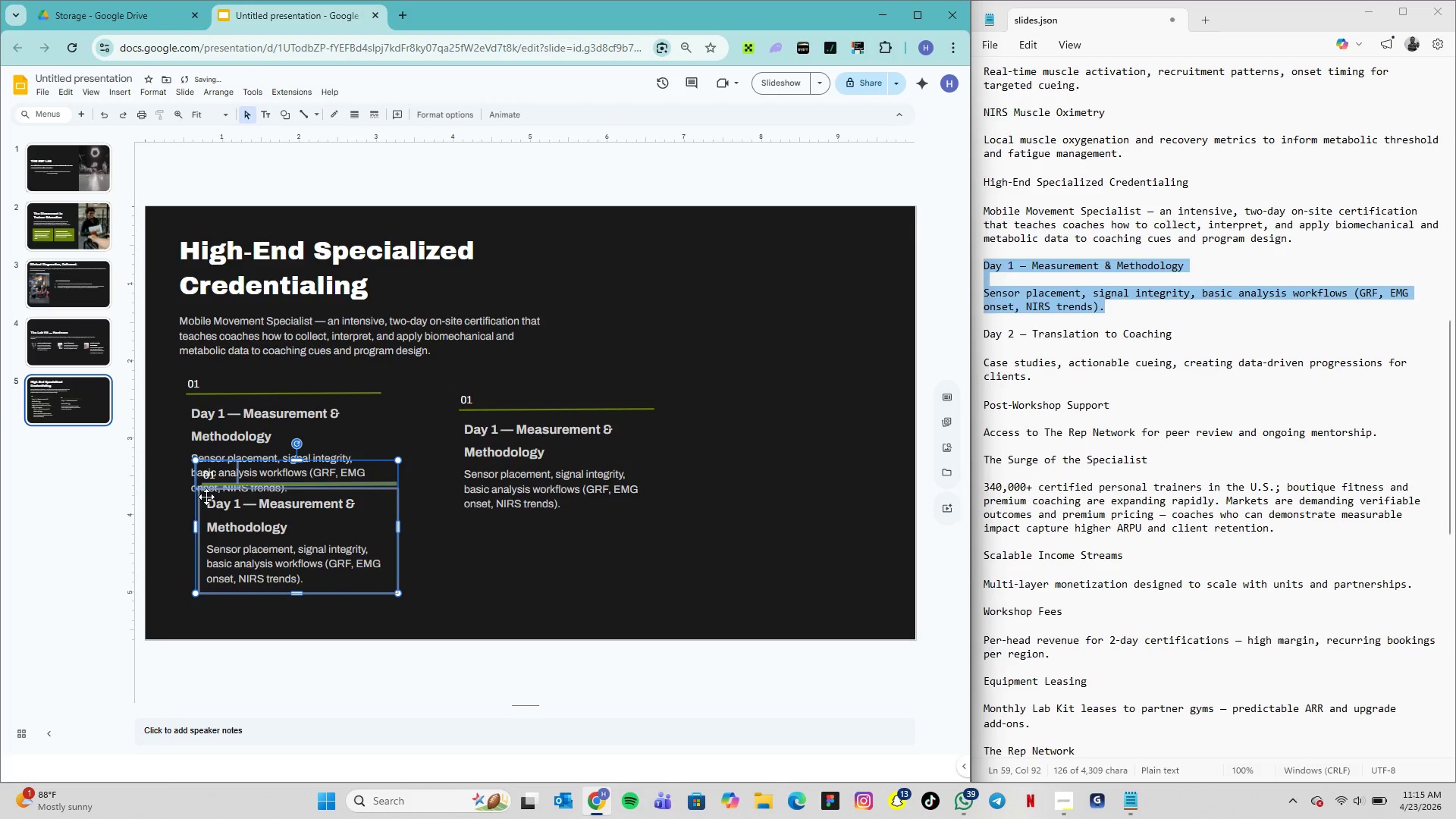 
left_click_drag(start_coordinate=[206, 497], to_coordinate=[206, 521])
 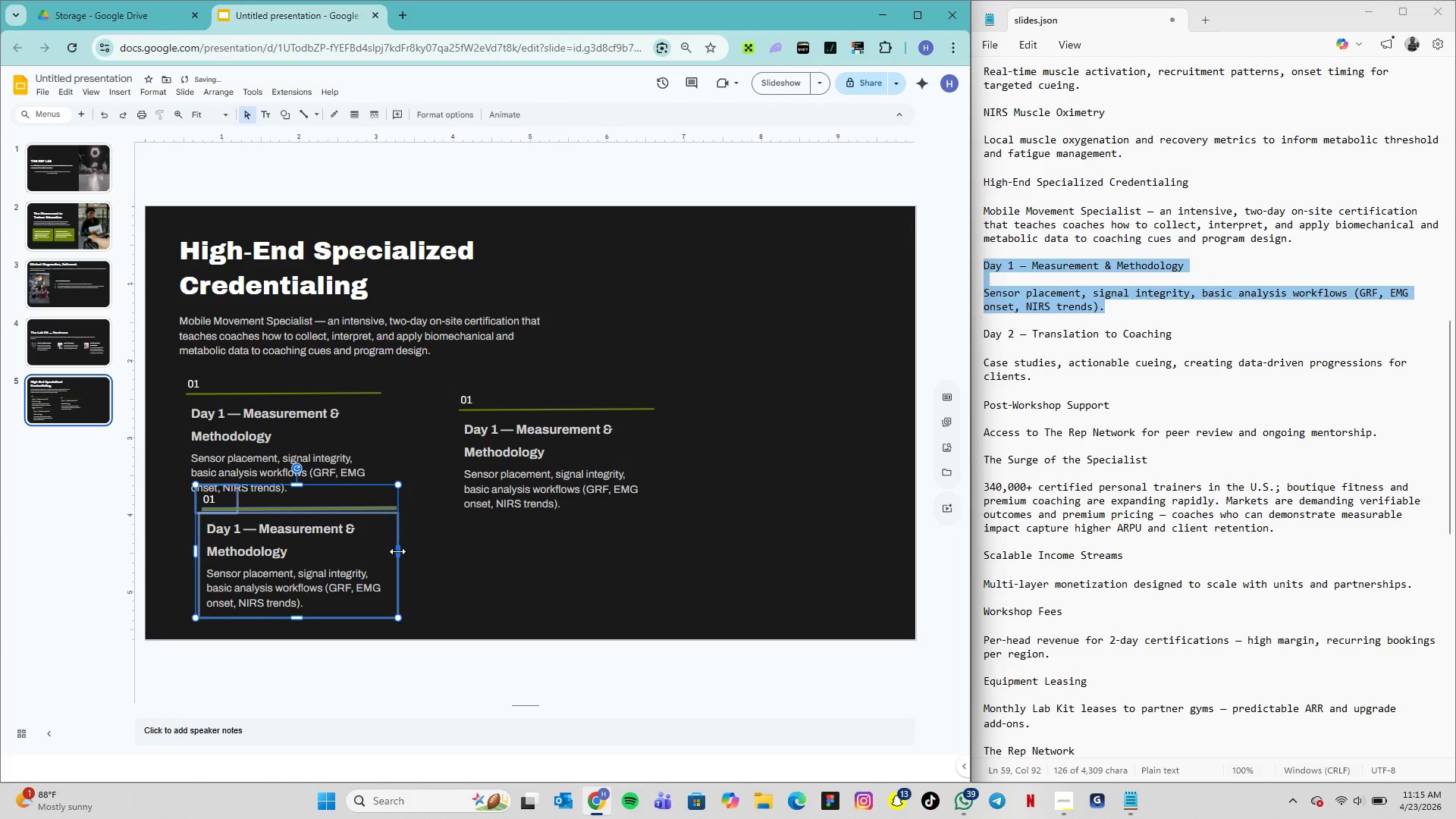 
left_click_drag(start_coordinate=[397, 551], to_coordinate=[695, 598])
 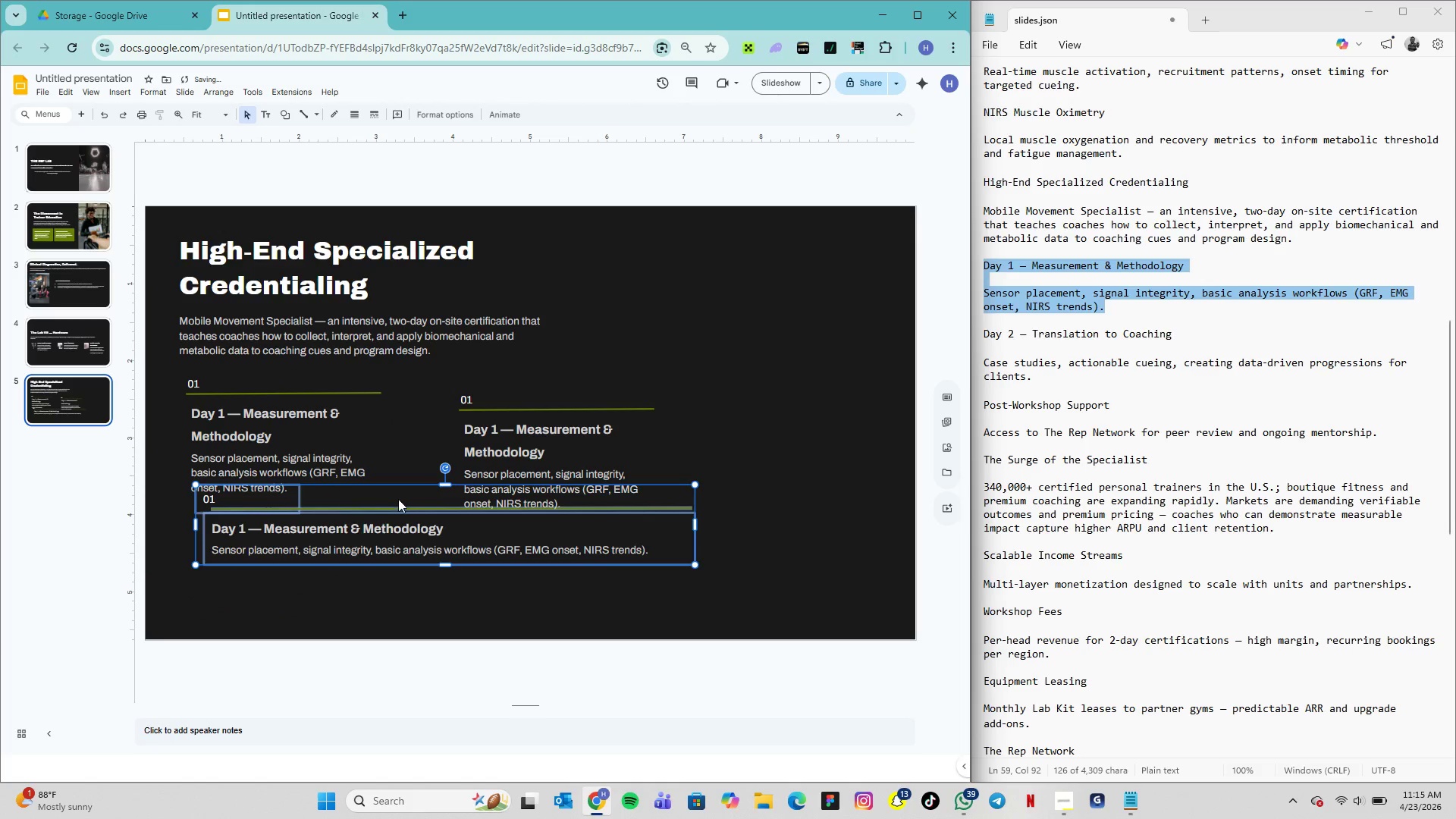 
left_click_drag(start_coordinate=[397, 512], to_coordinate=[394, 557])
 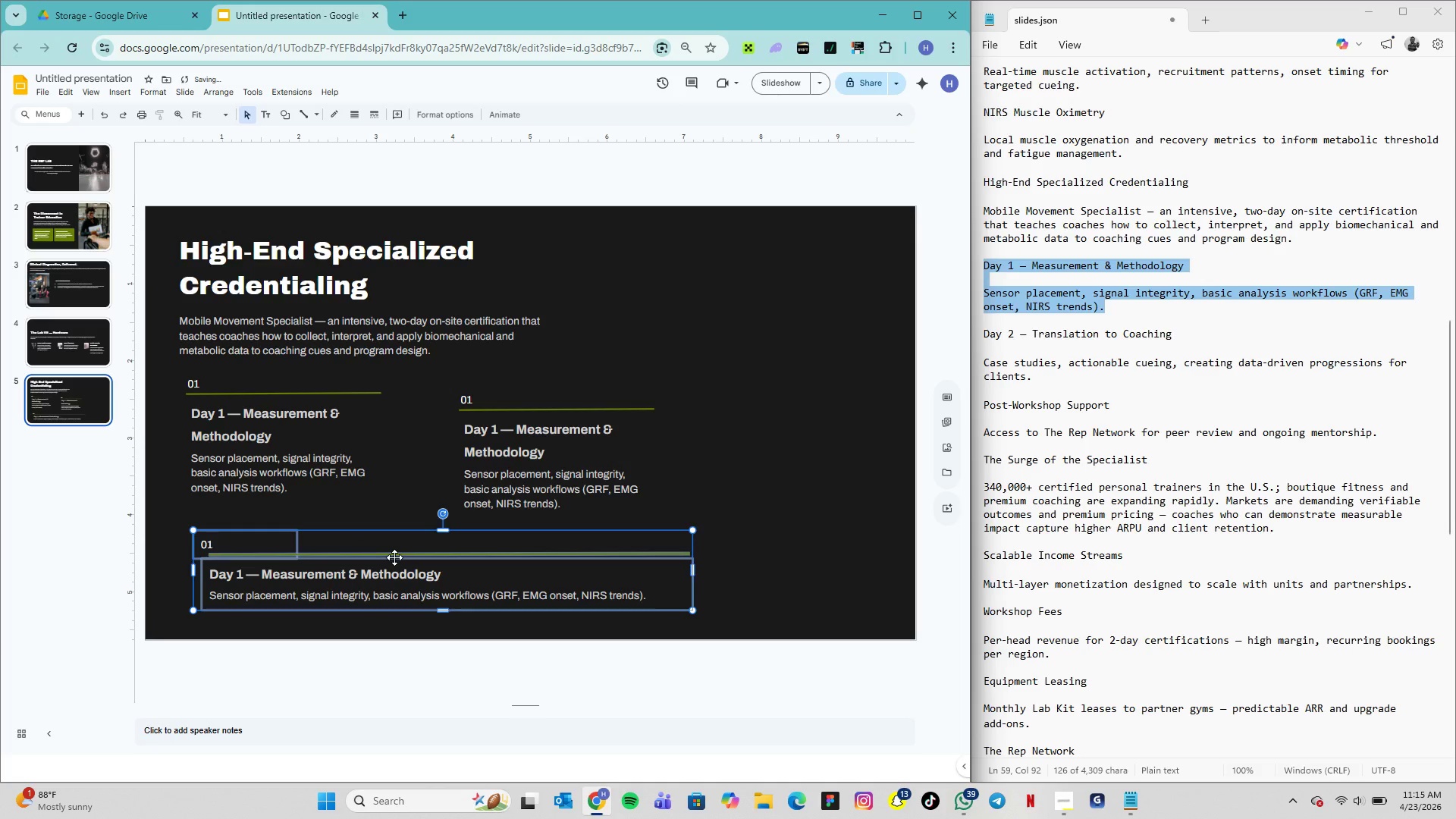 
left_click_drag(start_coordinate=[394, 557], to_coordinate=[378, 543])
 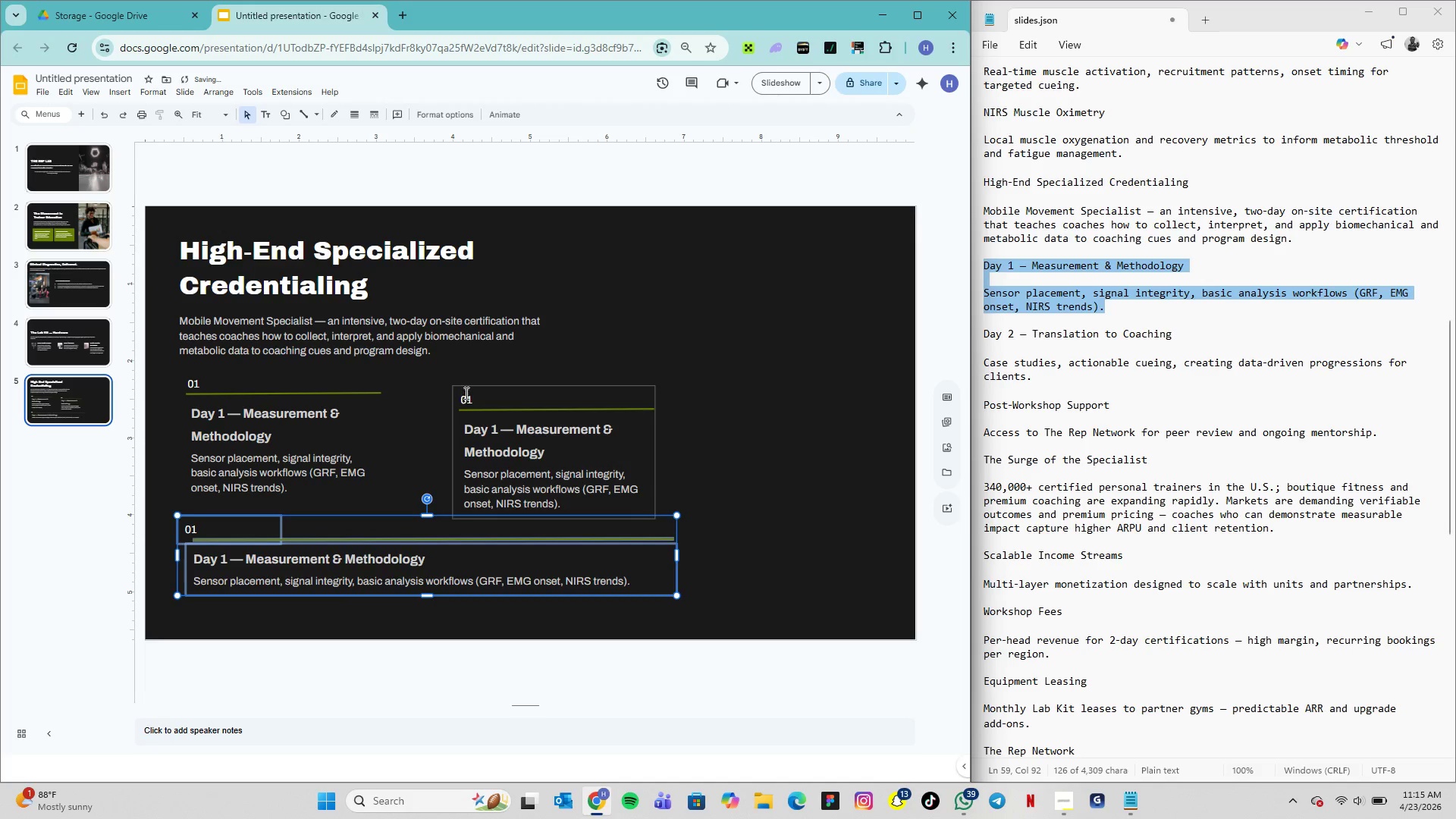 
left_click_drag(start_coordinate=[461, 391], to_coordinate=[435, 374])
 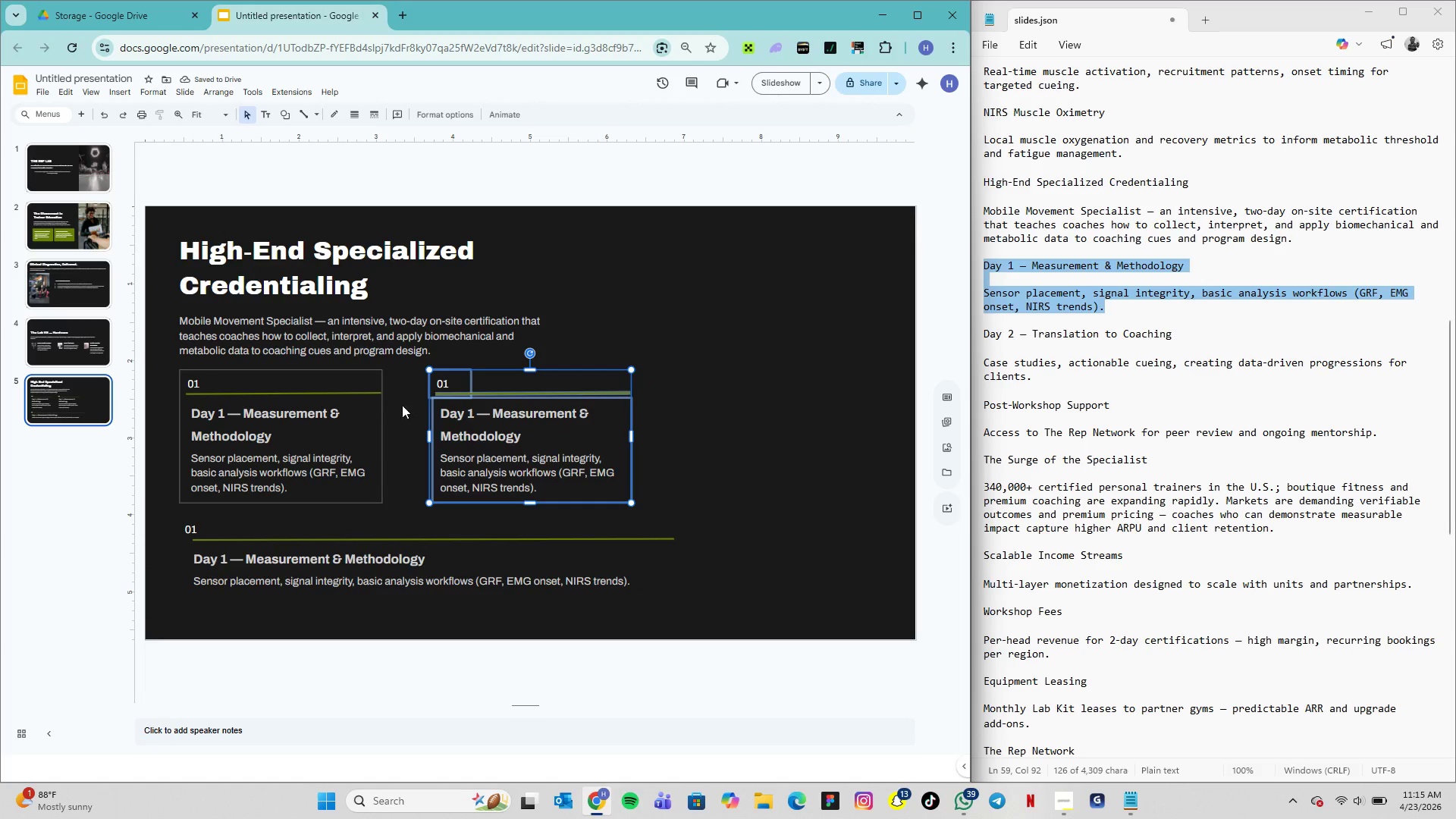 
double_click([443, 383])
 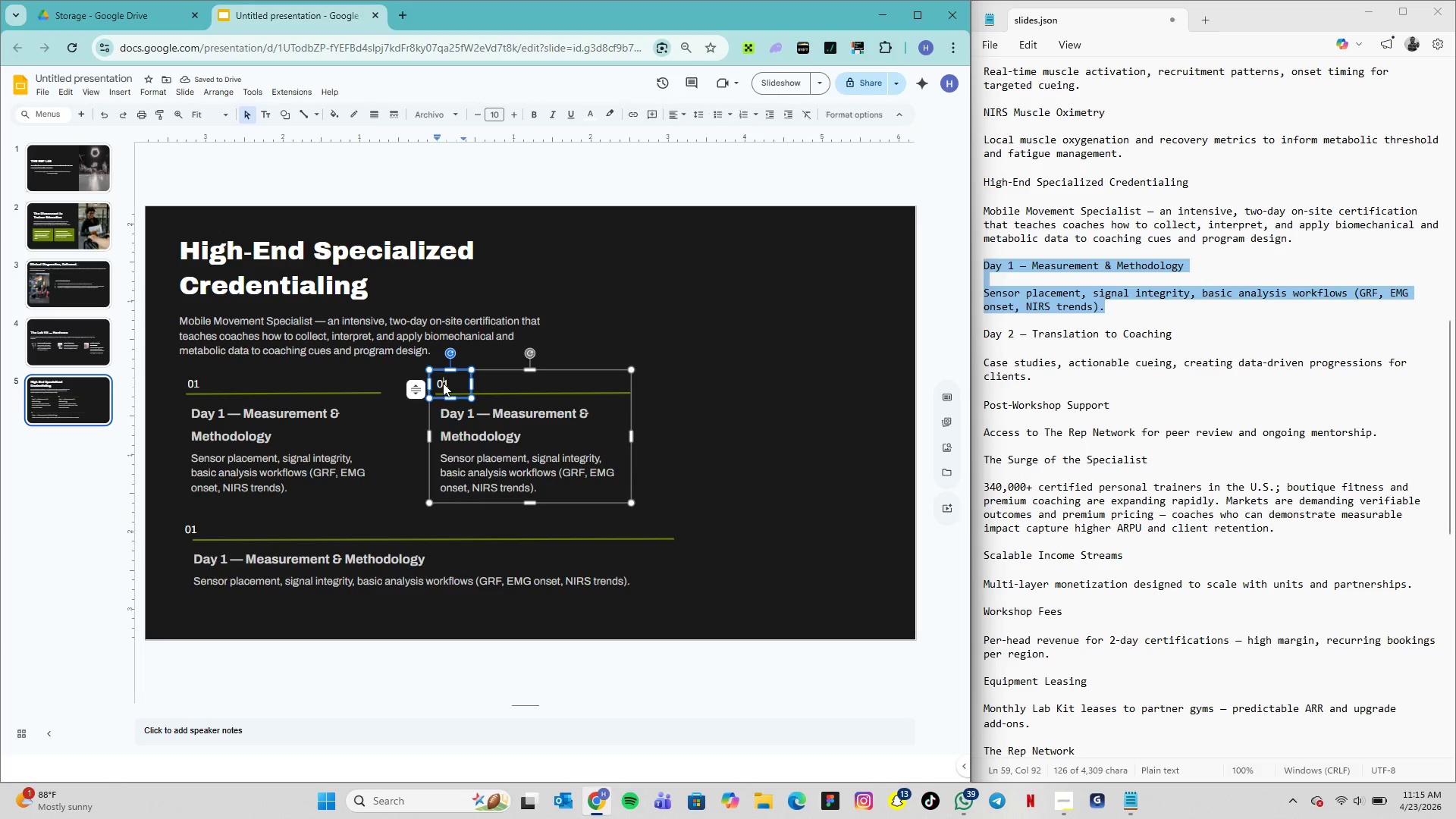 
triple_click([443, 383])
 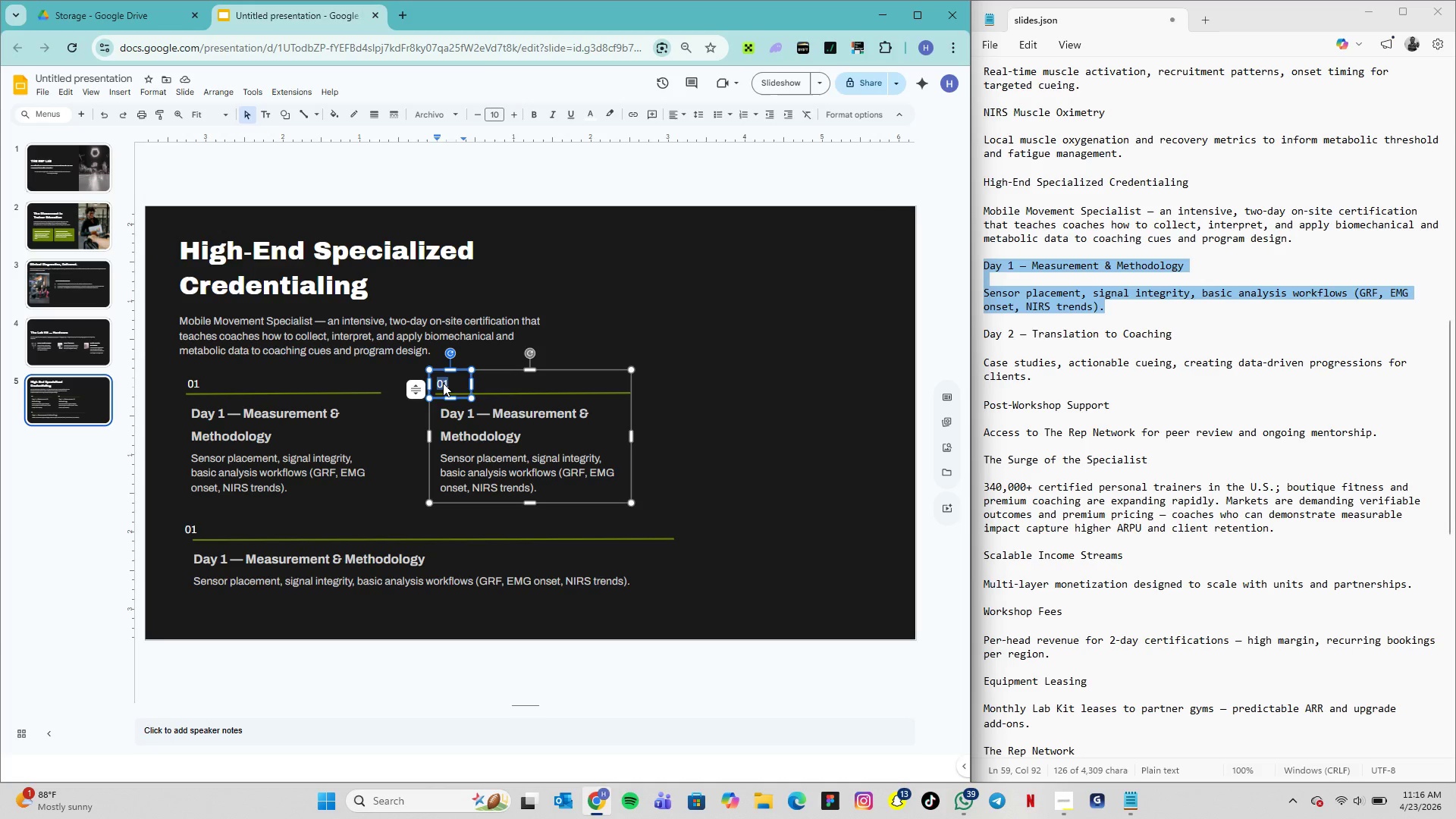 
type(02)
 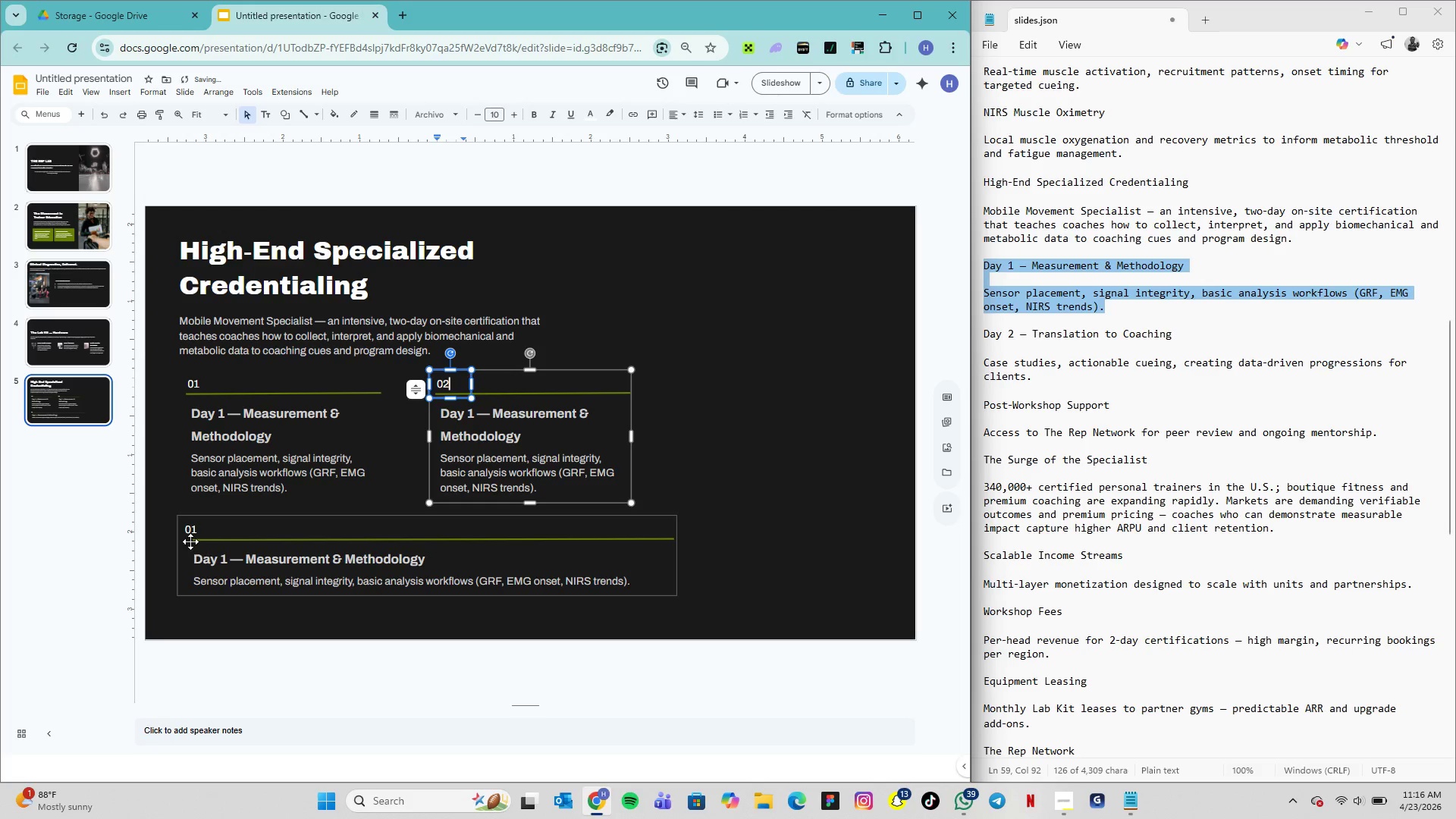 
left_click([190, 537])
 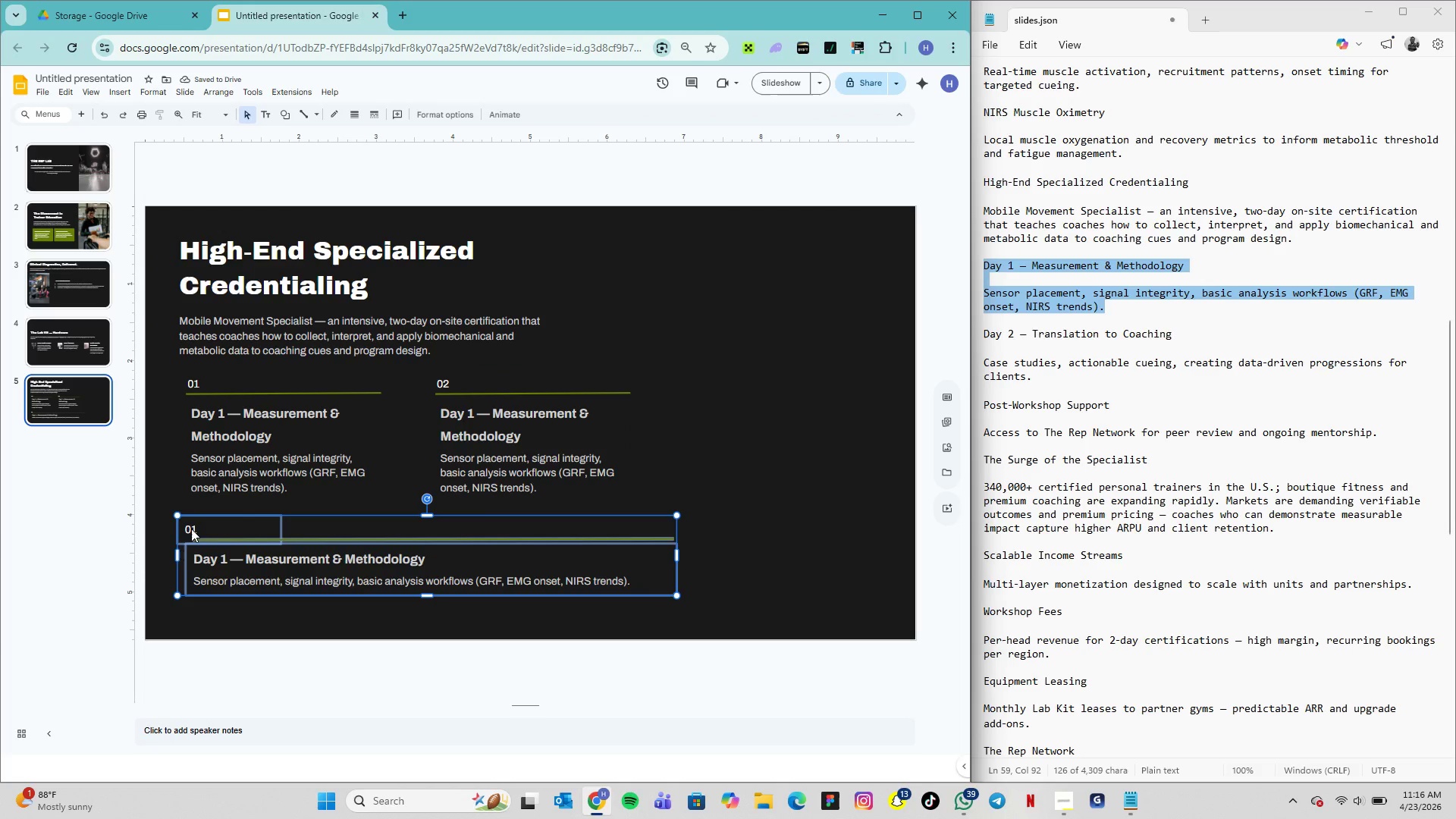 
double_click([192, 529])
 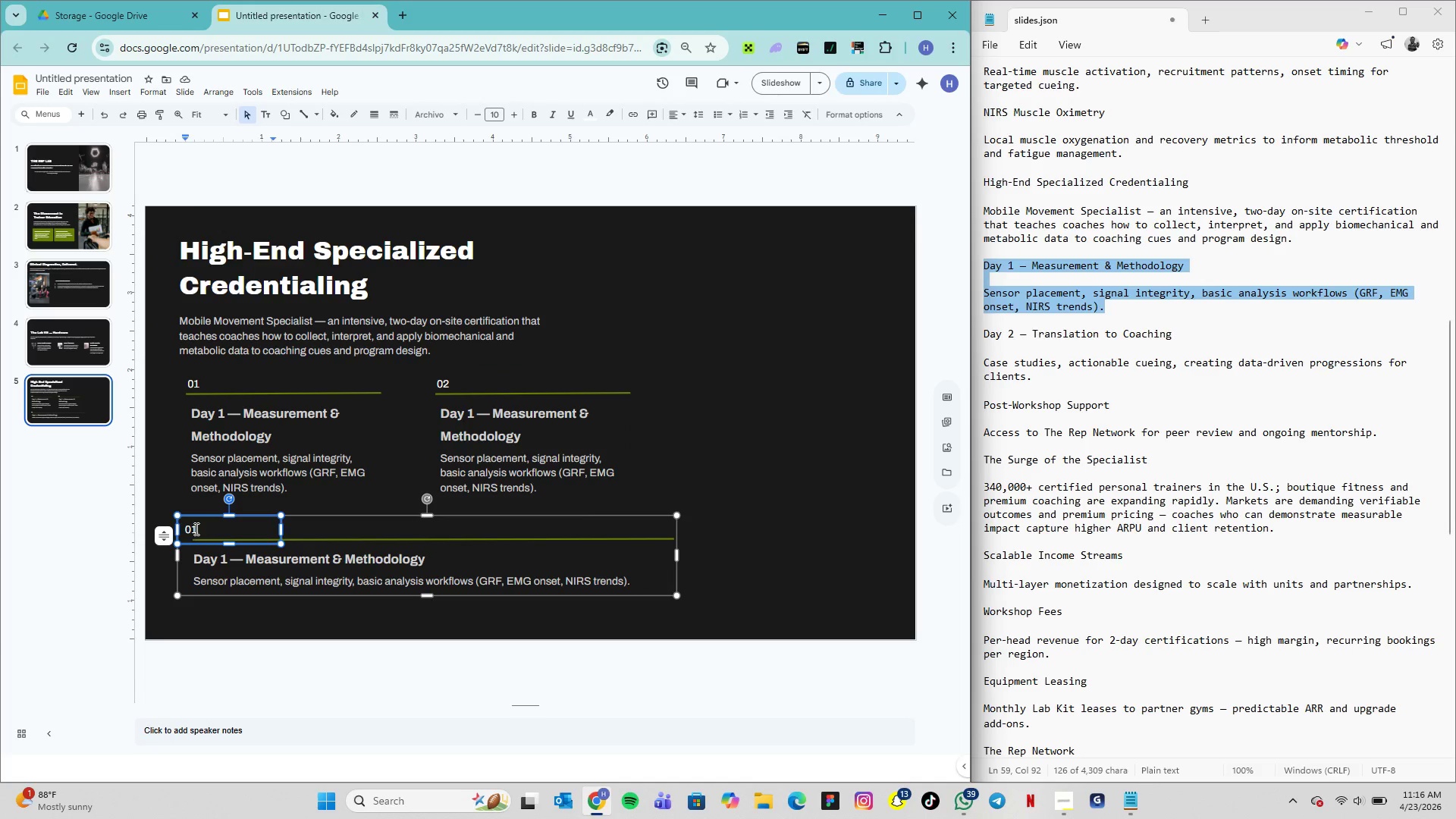 
double_click([195, 529])
 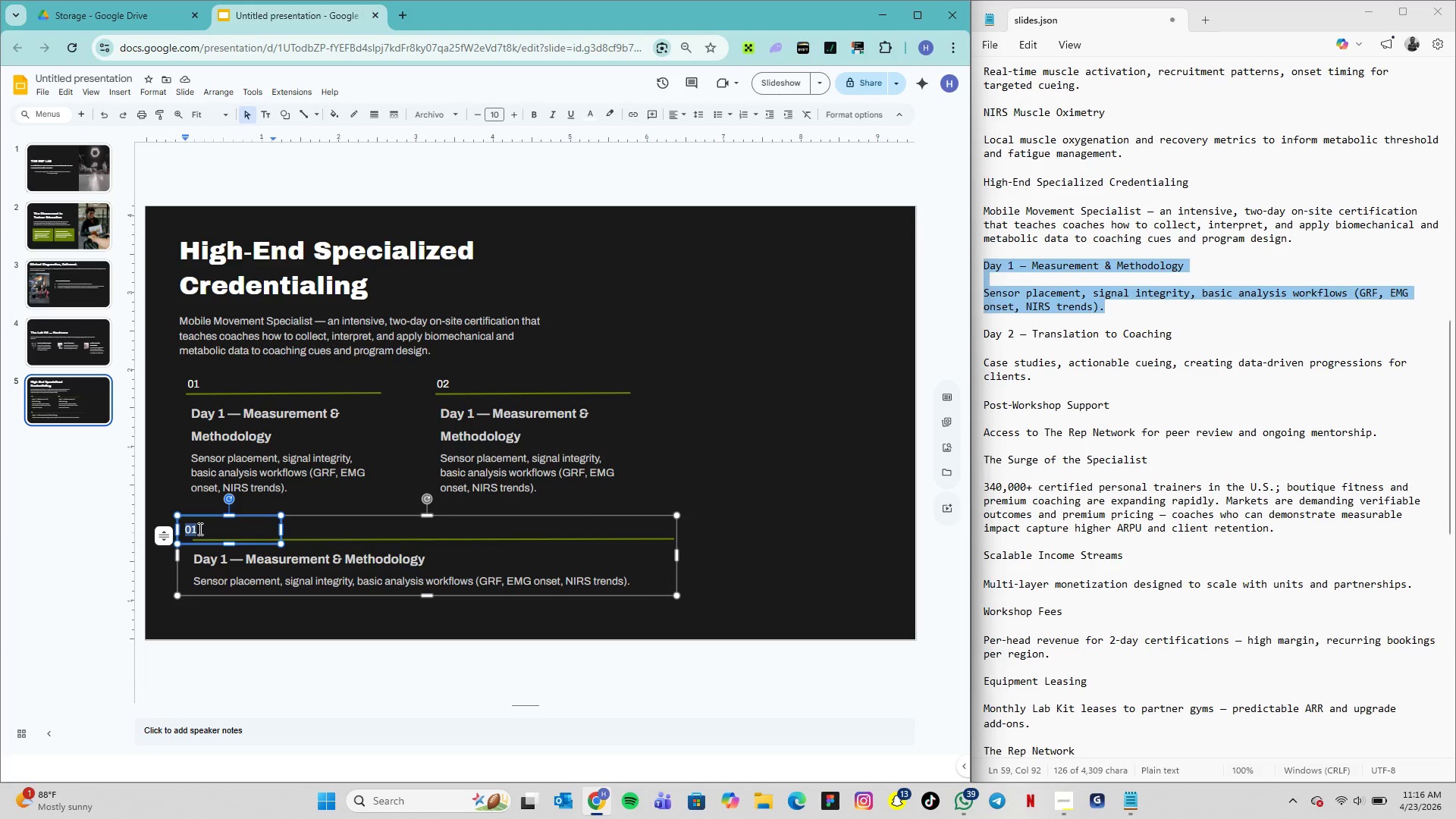 
type(03)
 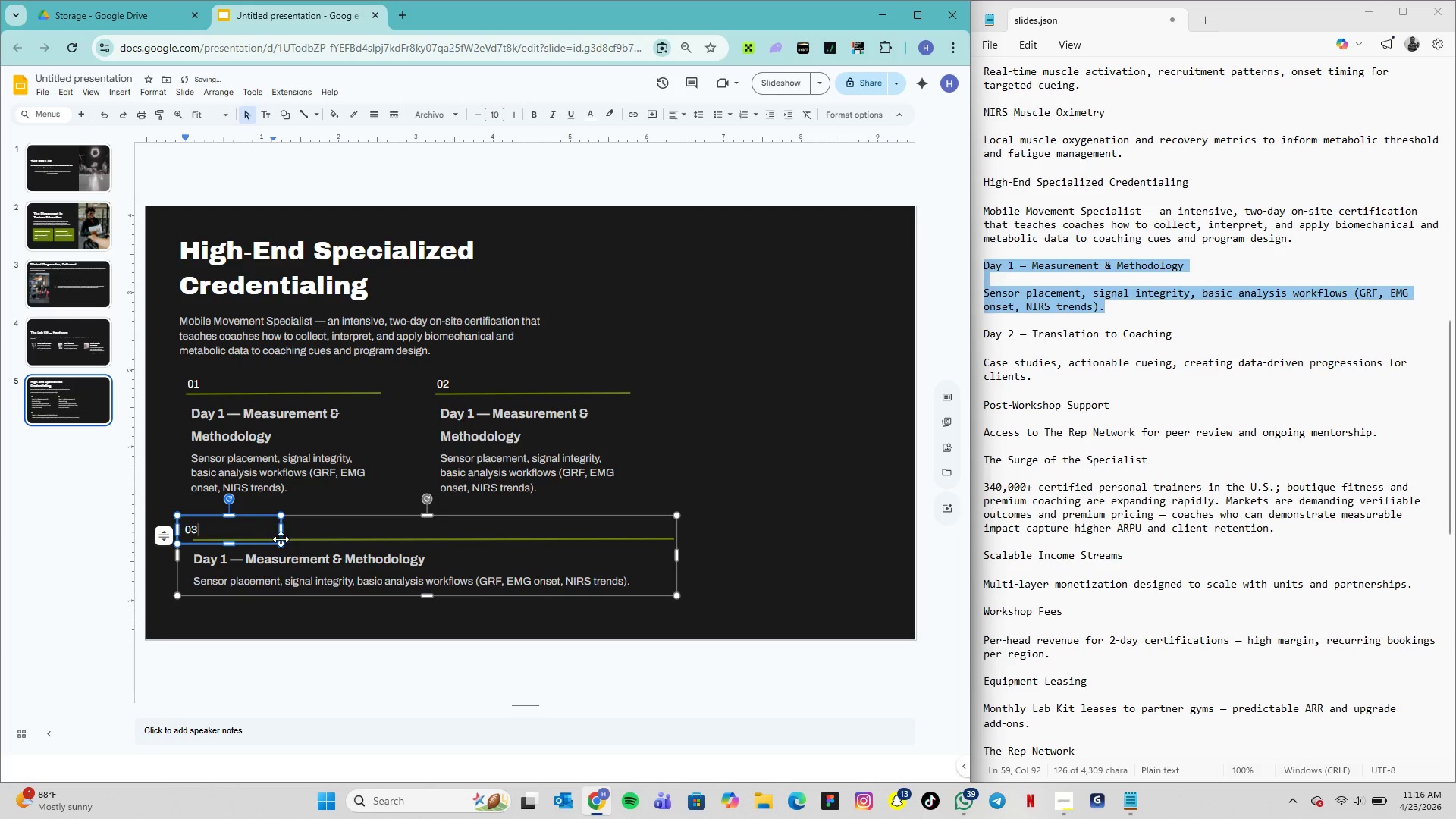 
left_click([298, 541])
 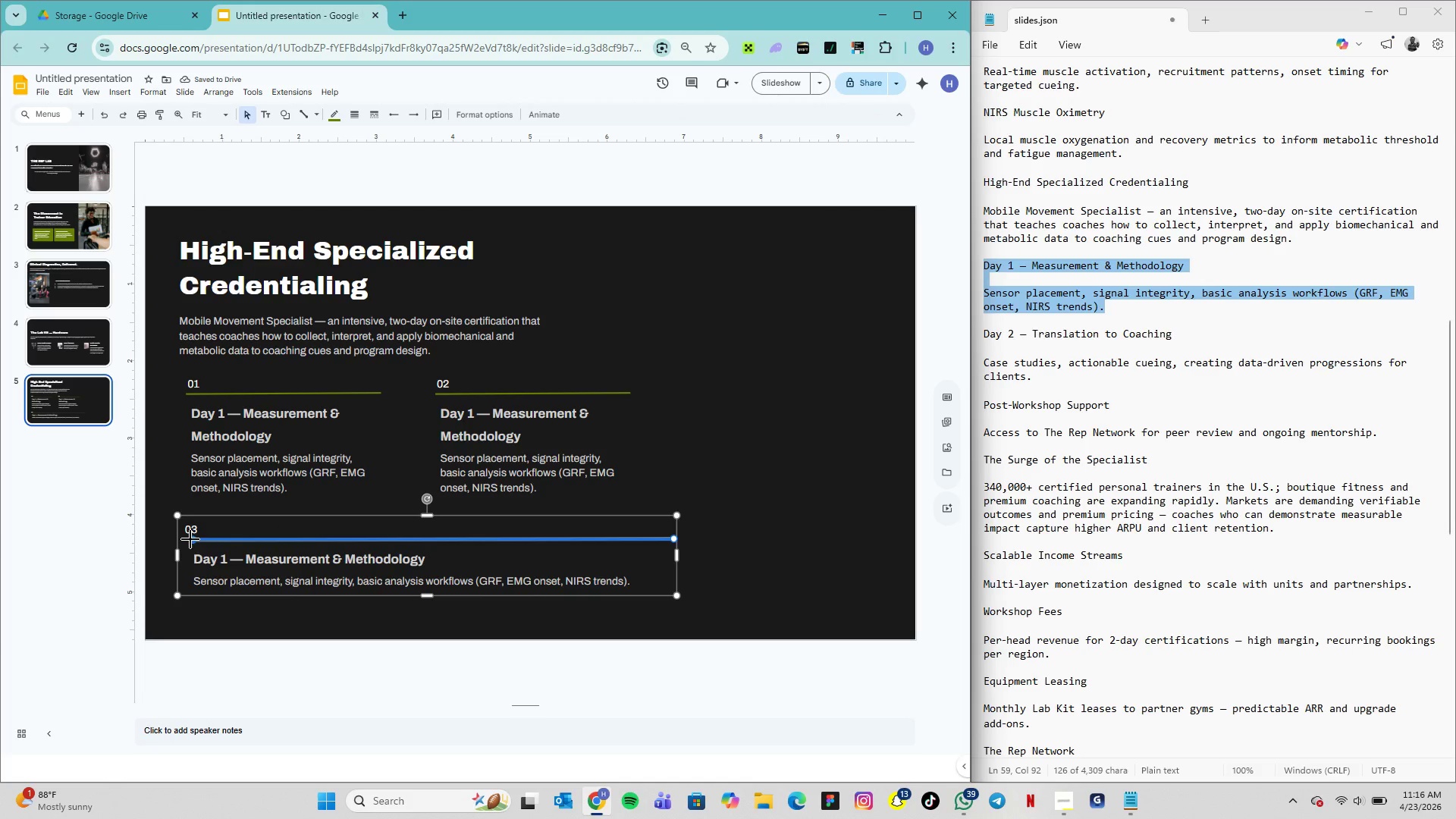 
left_click_drag(start_coordinate=[194, 540], to_coordinate=[177, 541])
 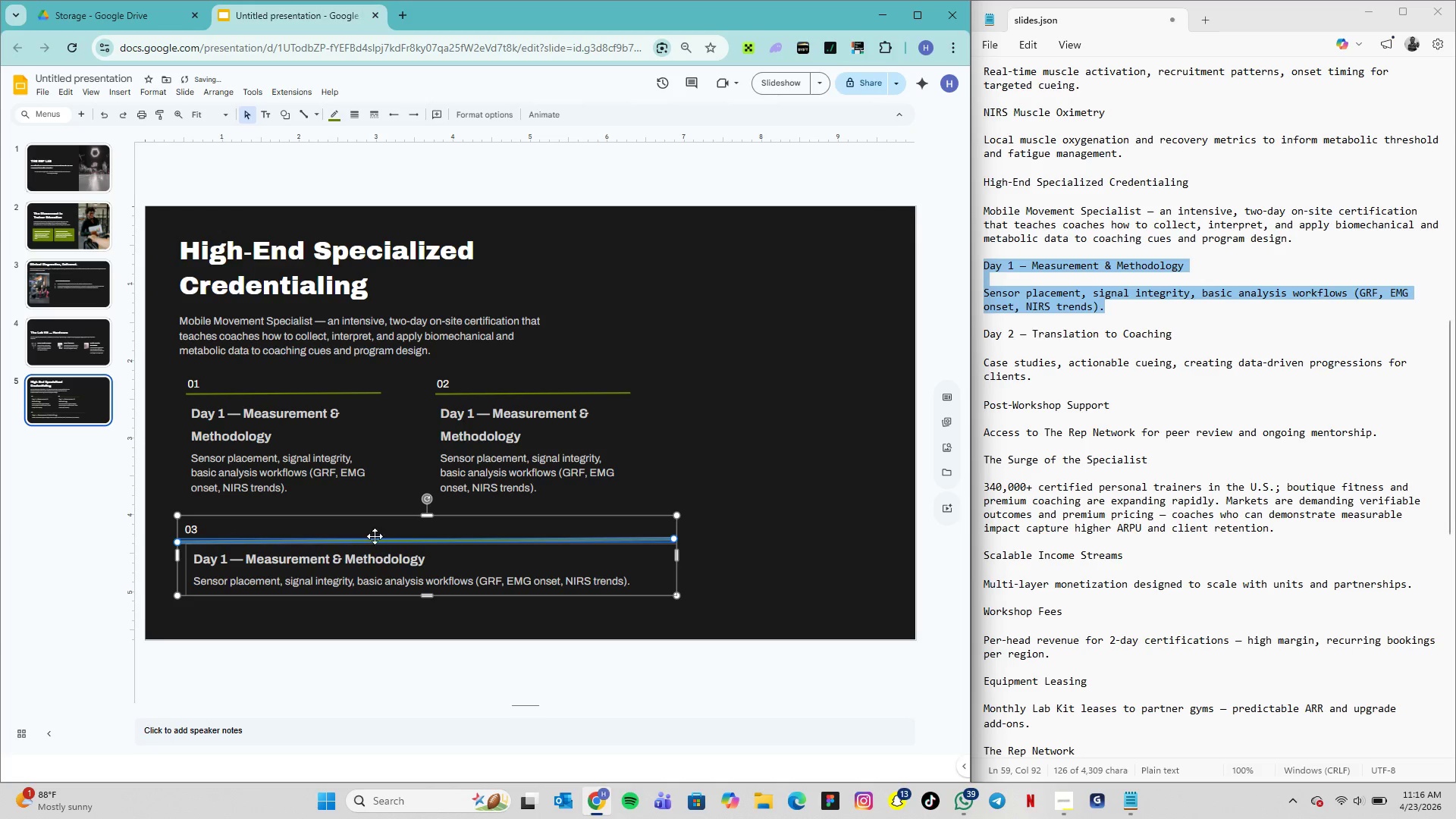 
left_click([372, 532])
 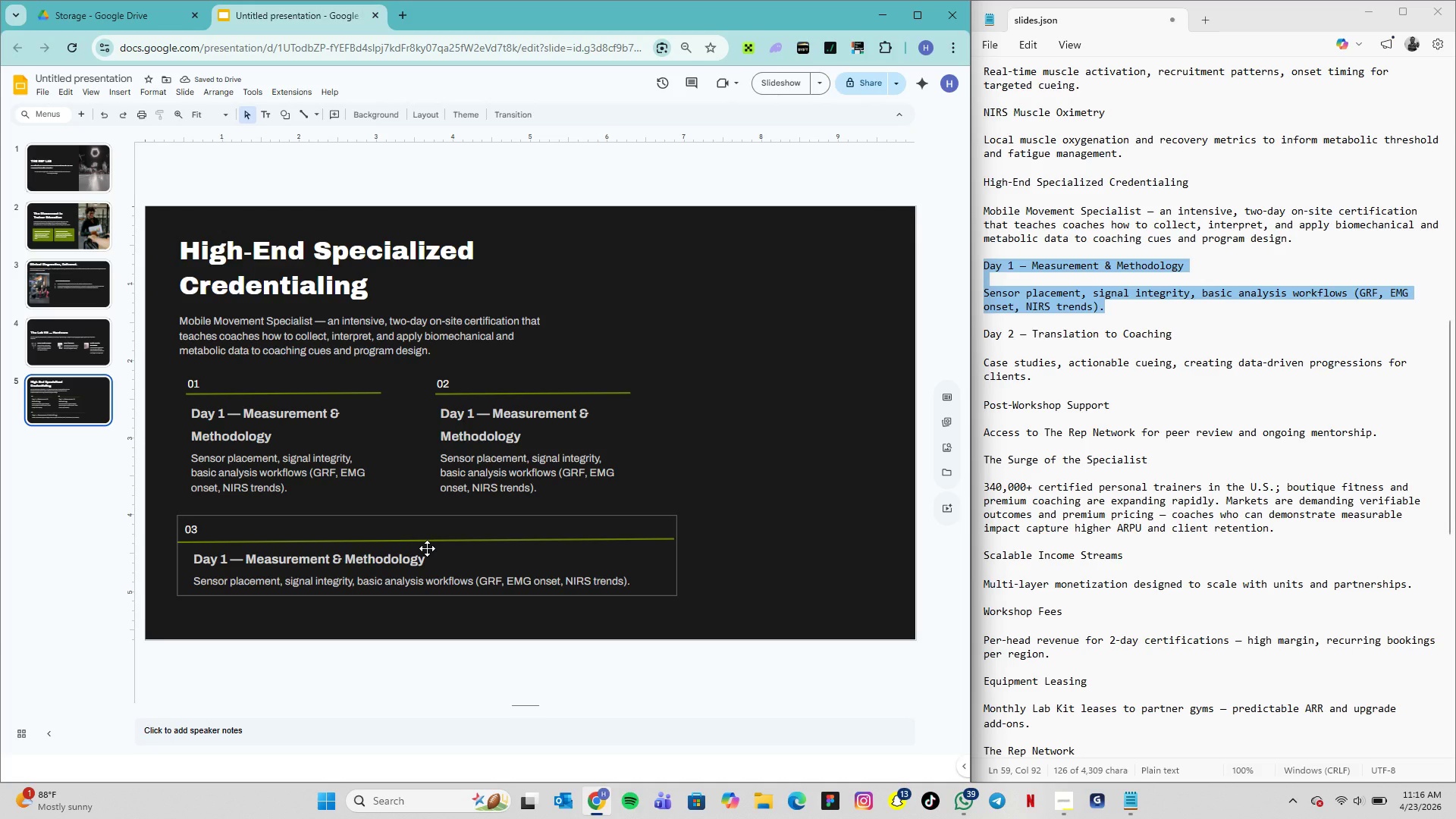 
wait(8.66)
 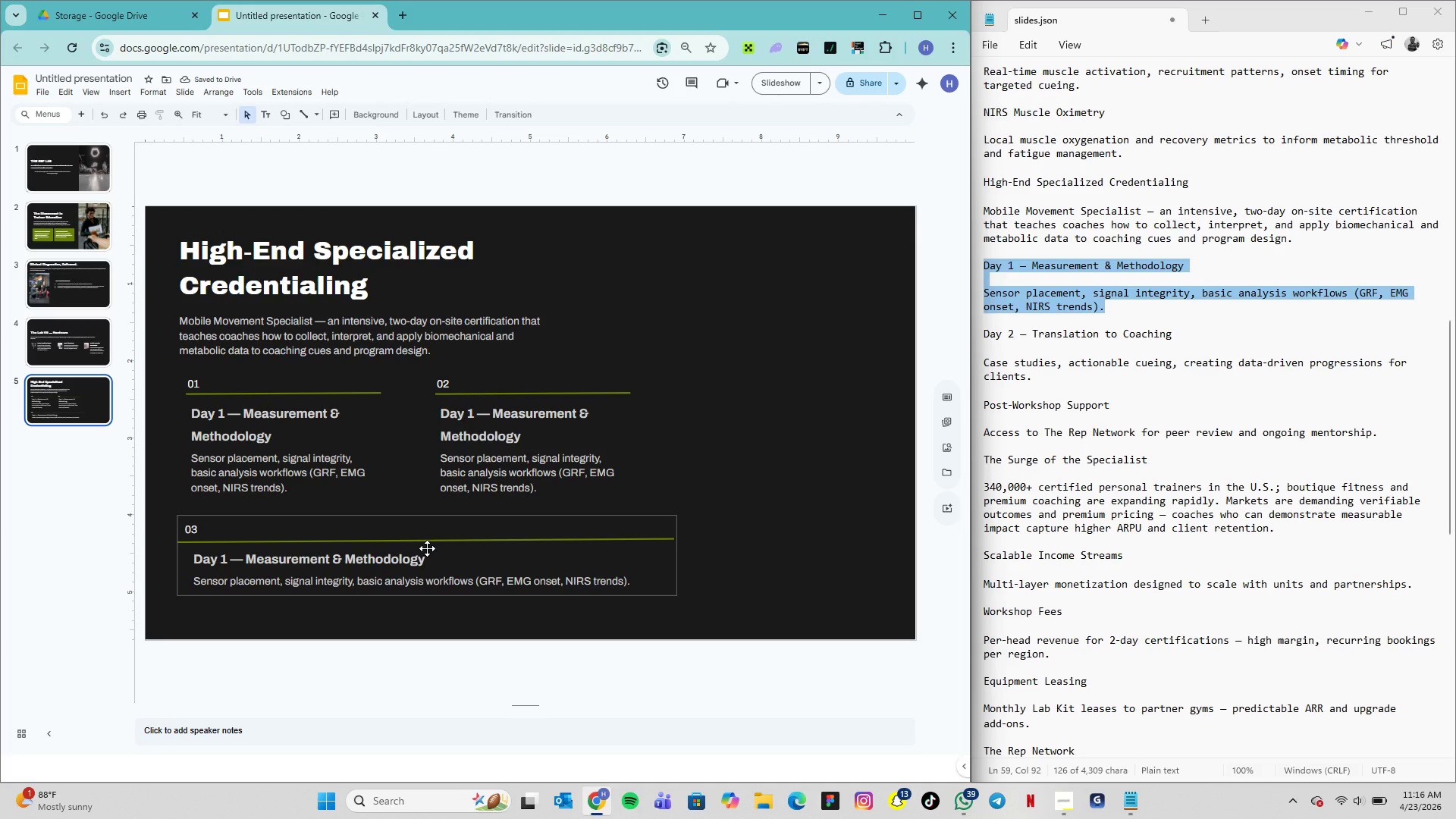 
left_click_drag(start_coordinate=[1169, 335], to_coordinate=[1080, 337])
 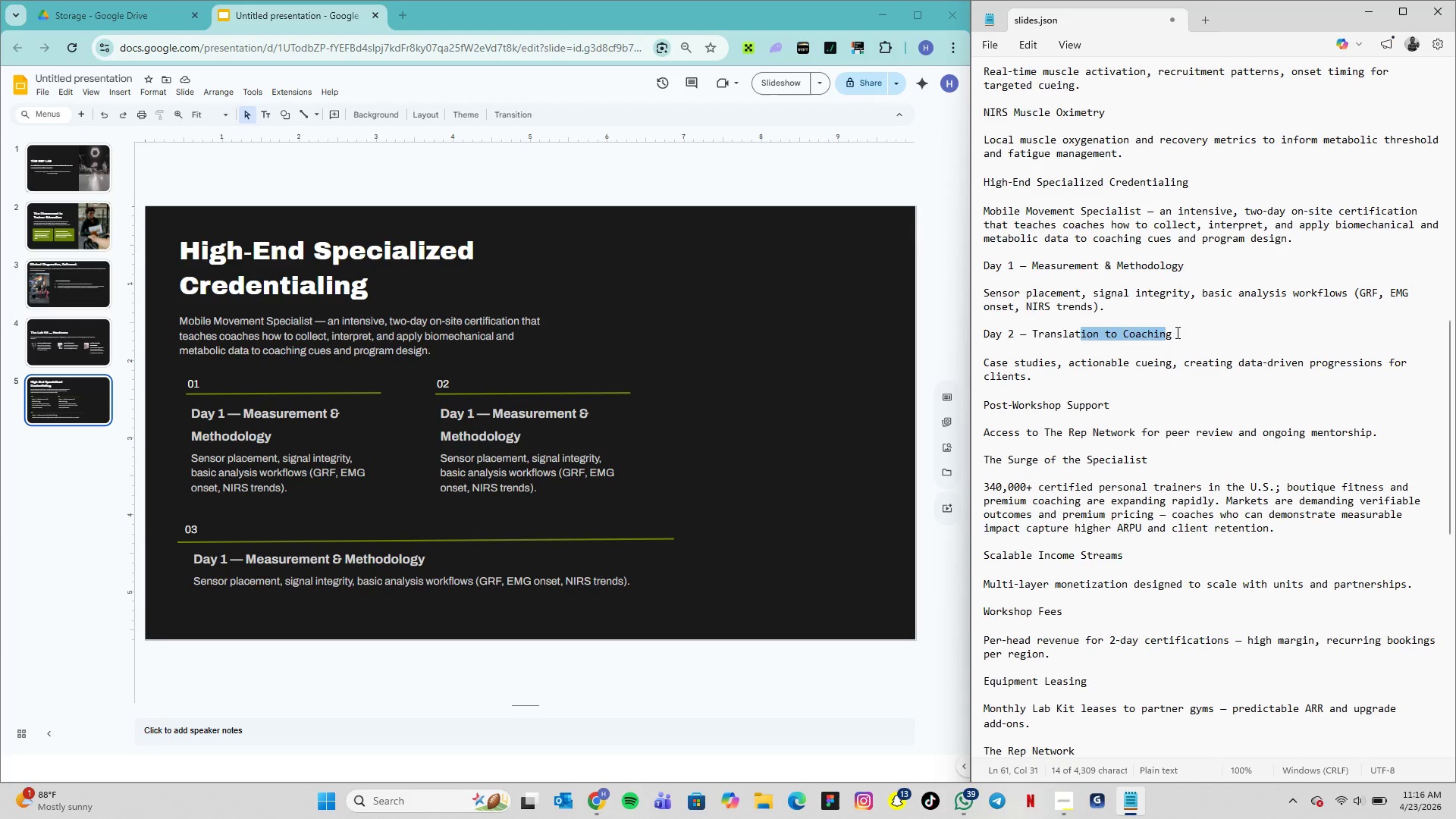 
left_click_drag(start_coordinate=[1176, 332], to_coordinate=[984, 335])
 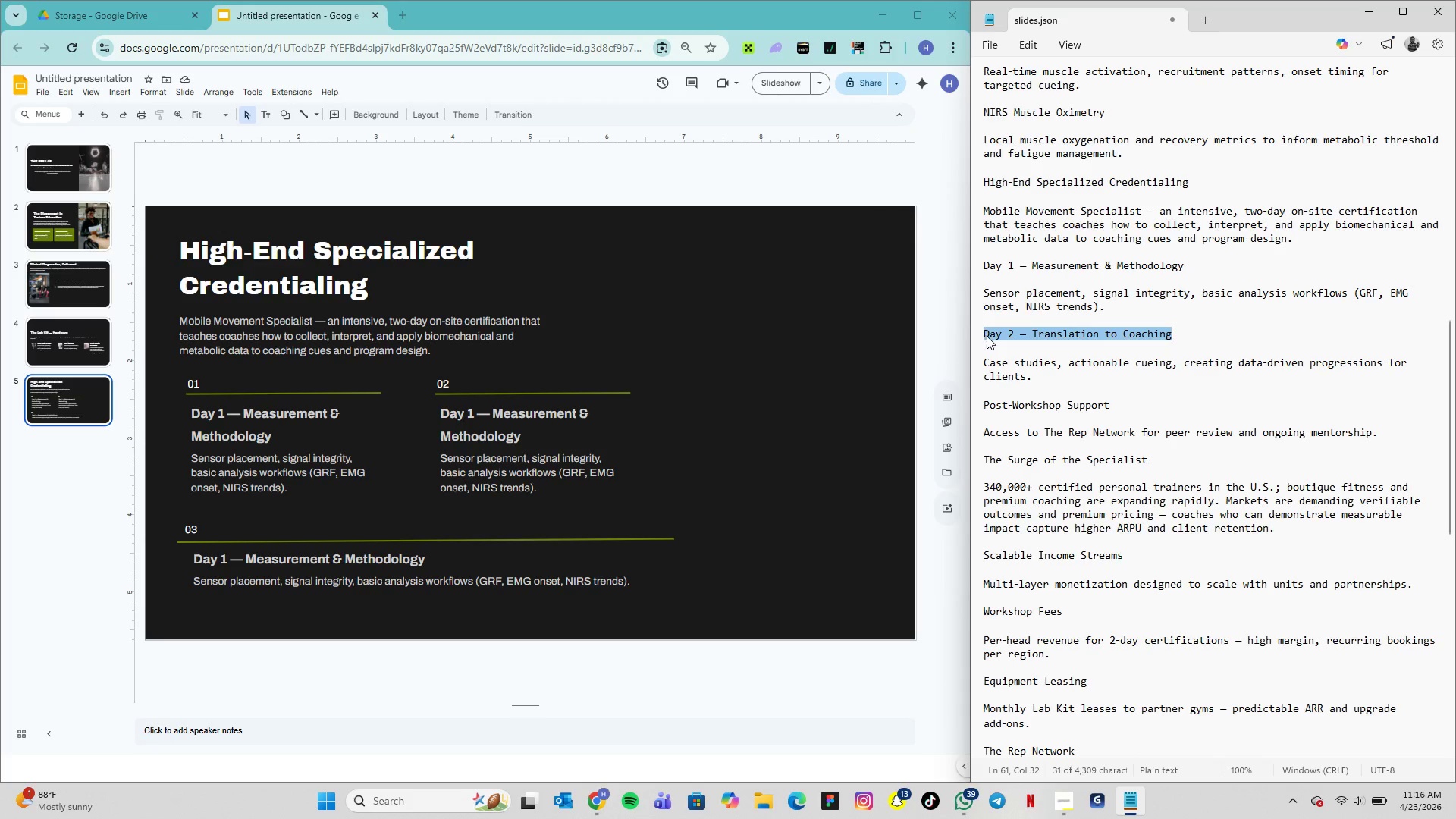 
hold_key(key=ShiftLeft, duration=0.48)
 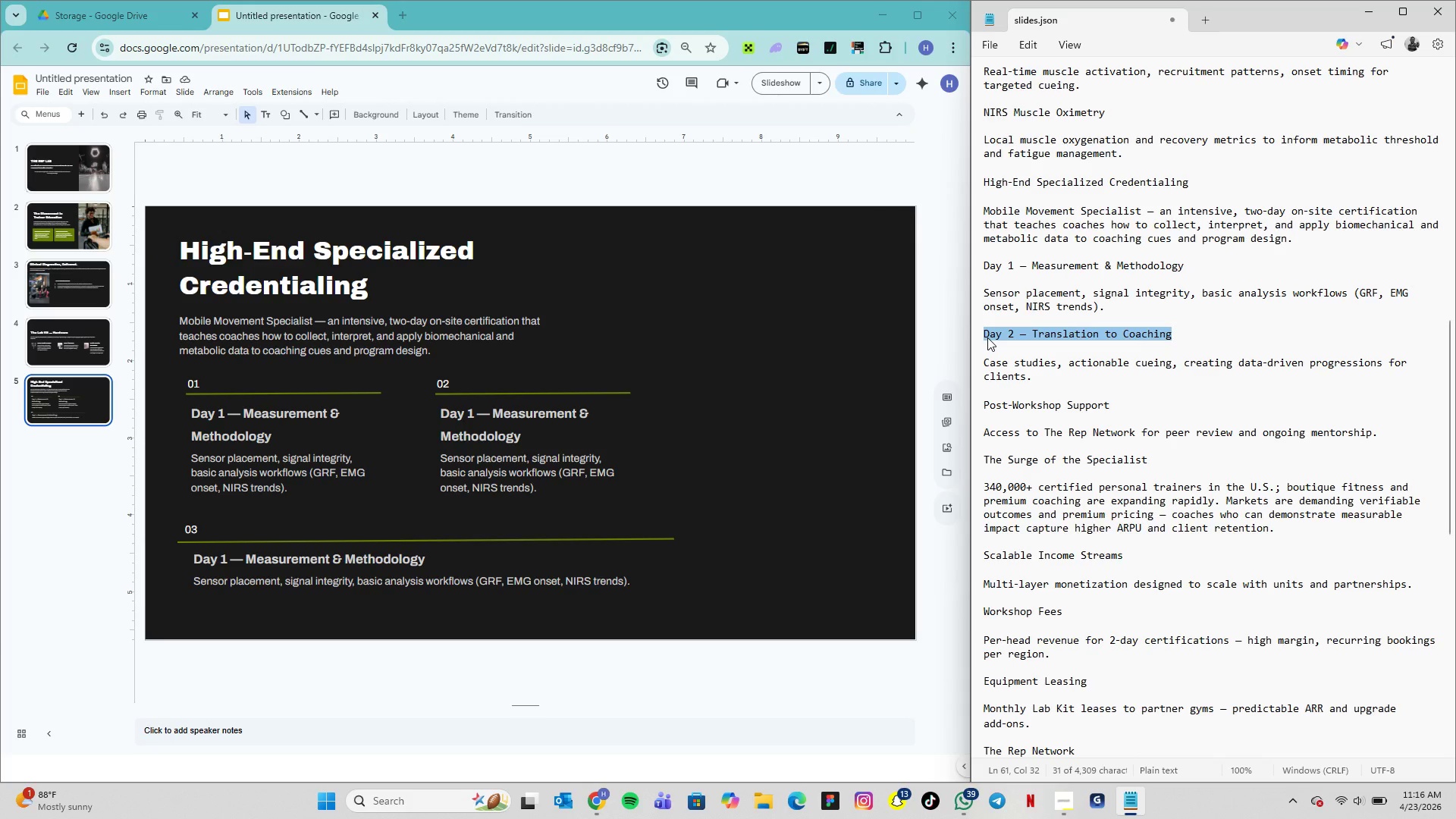 
key(Control+C)
 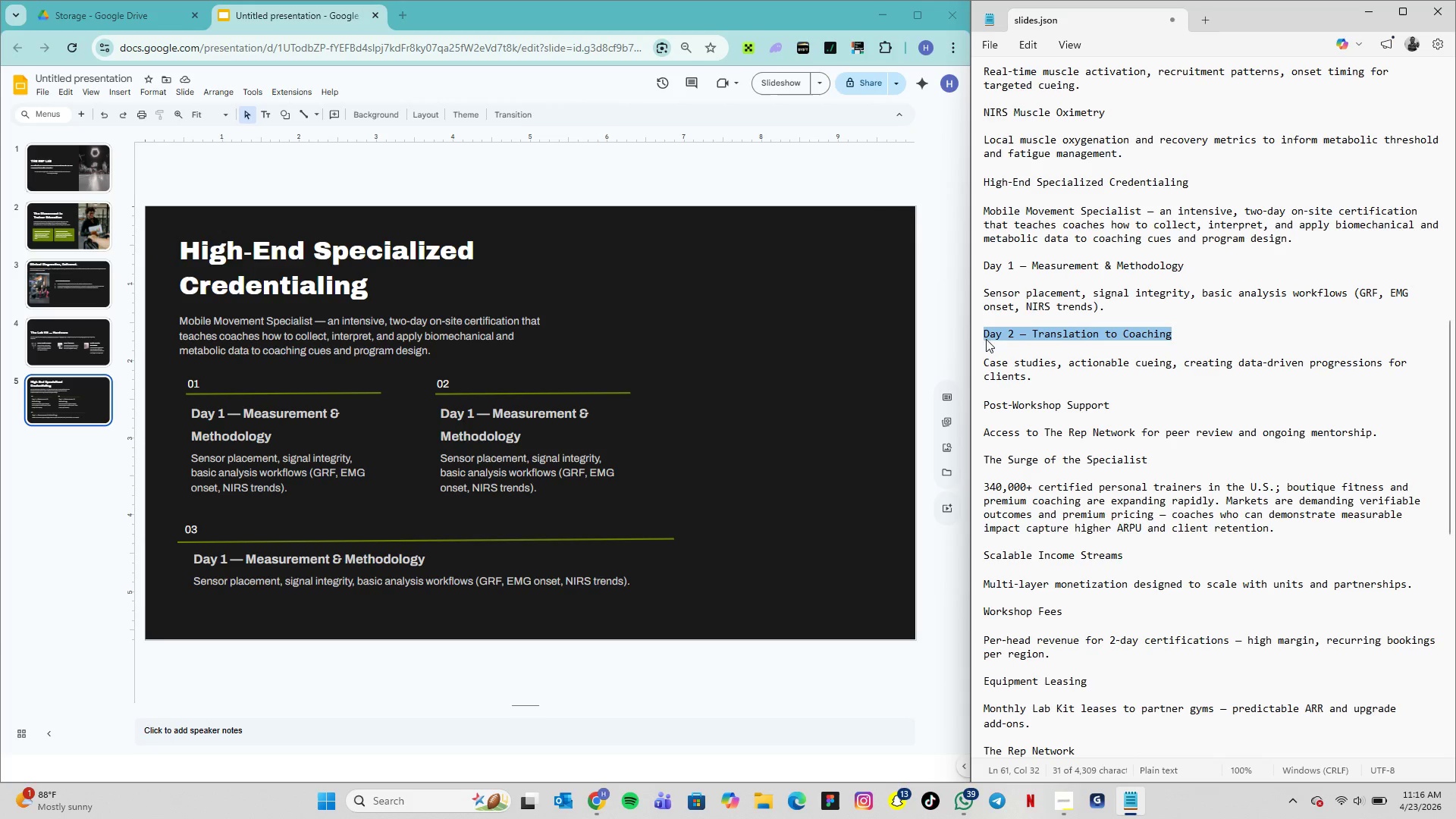 
key(Control+C)
 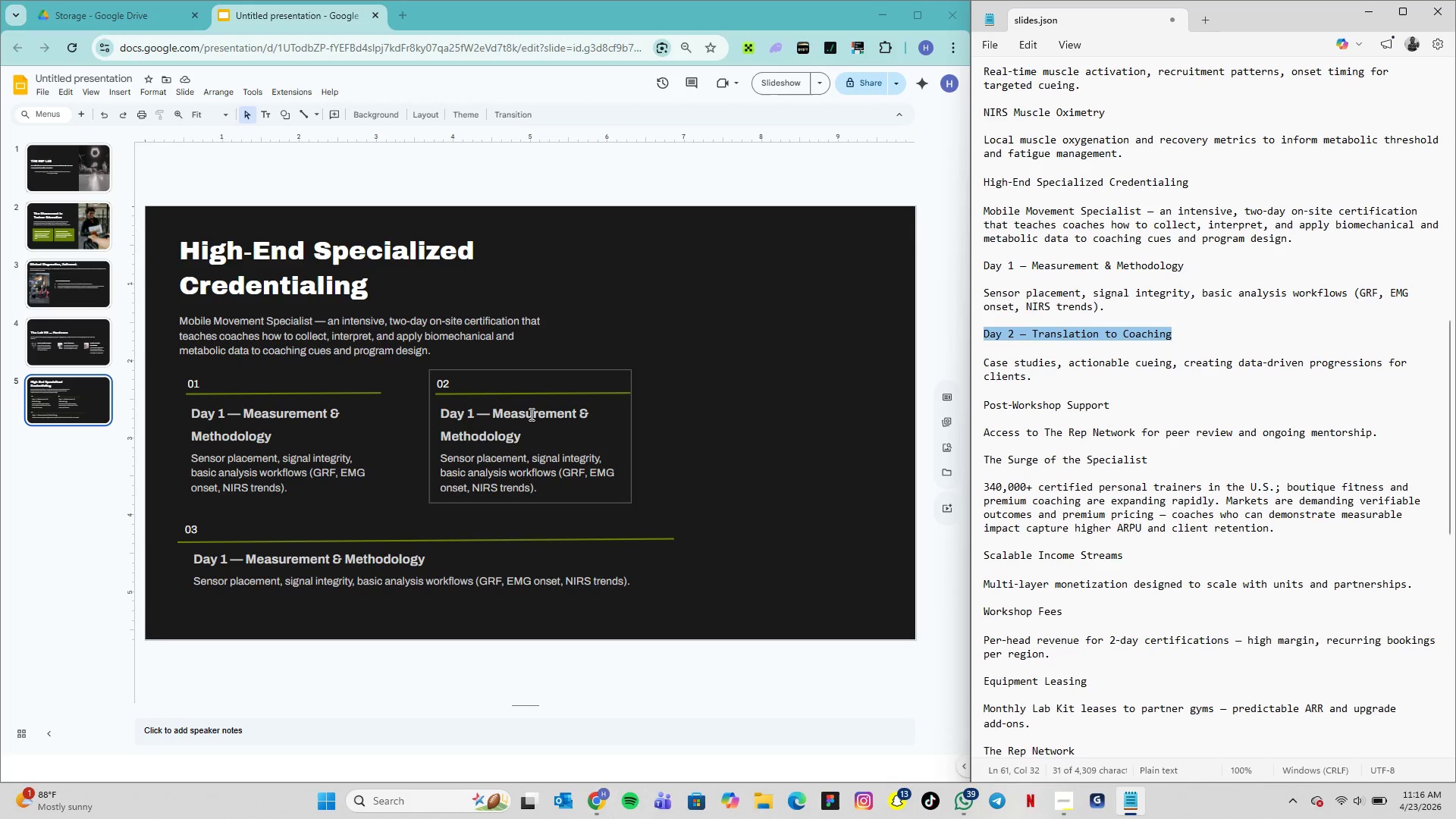 
double_click([530, 414])
 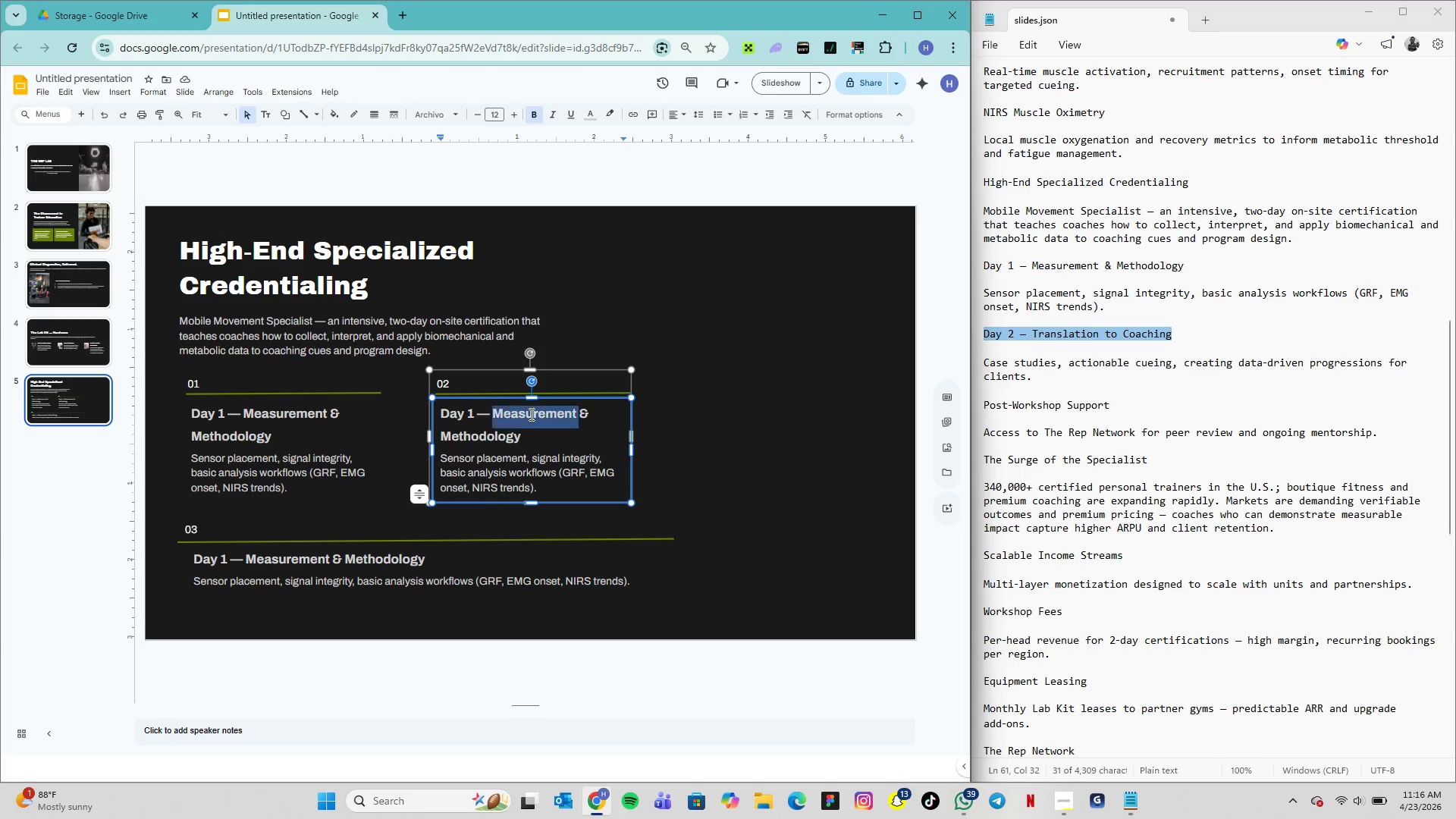 
triple_click([530, 414])
 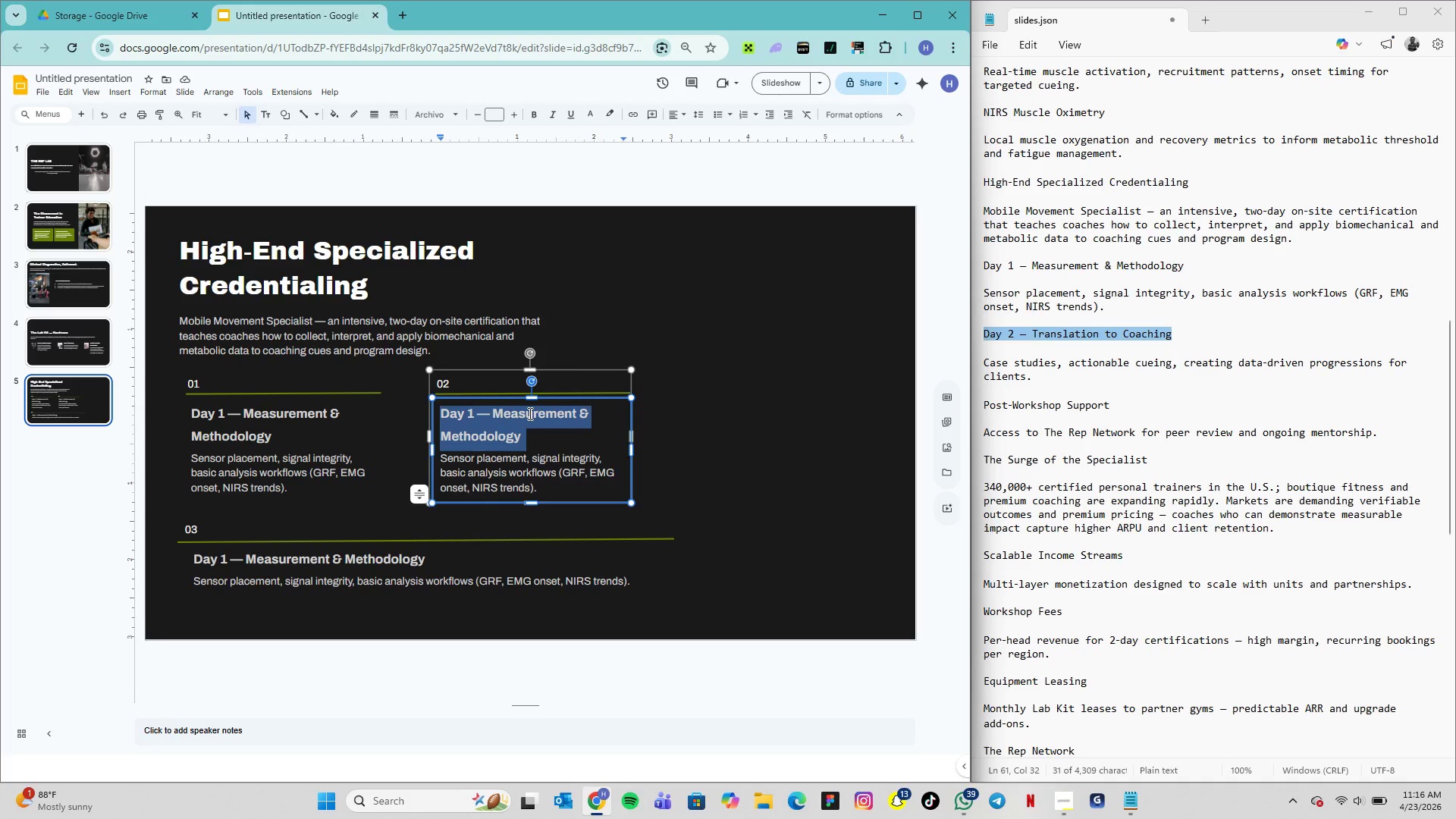 
key(Control+V)
 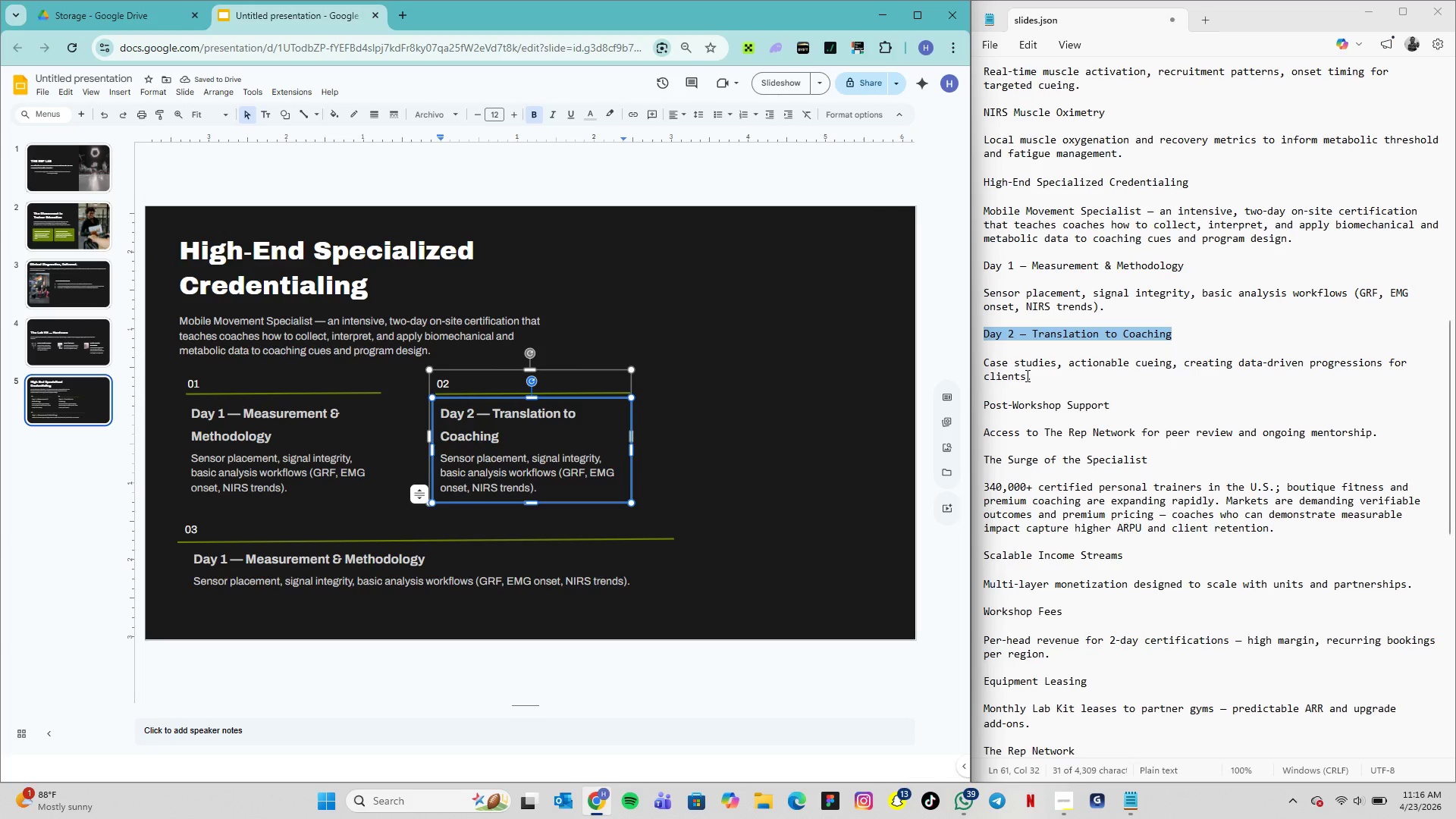 
left_click_drag(start_coordinate=[1029, 376], to_coordinate=[976, 362])
 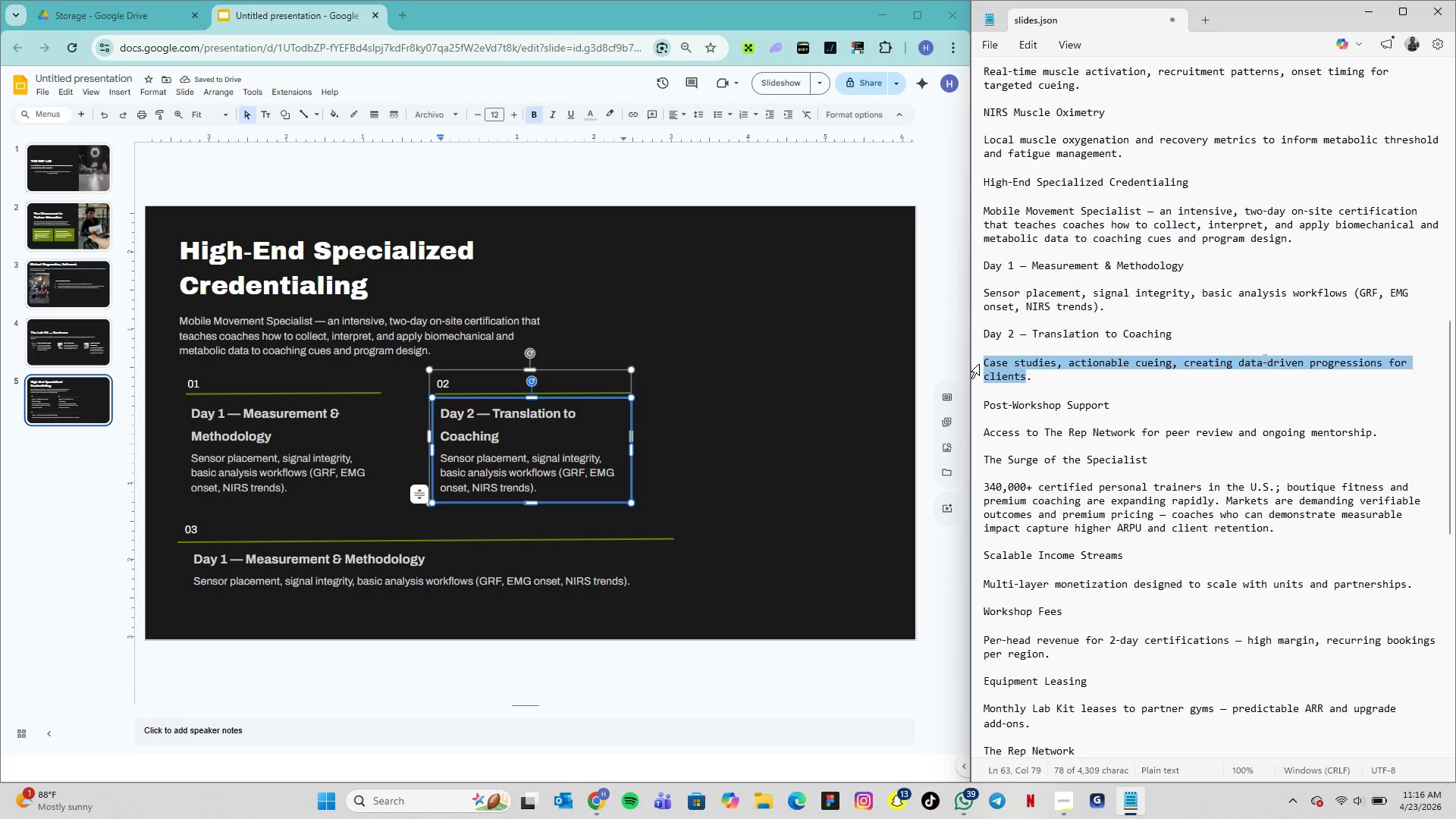 
key(Control+C)
 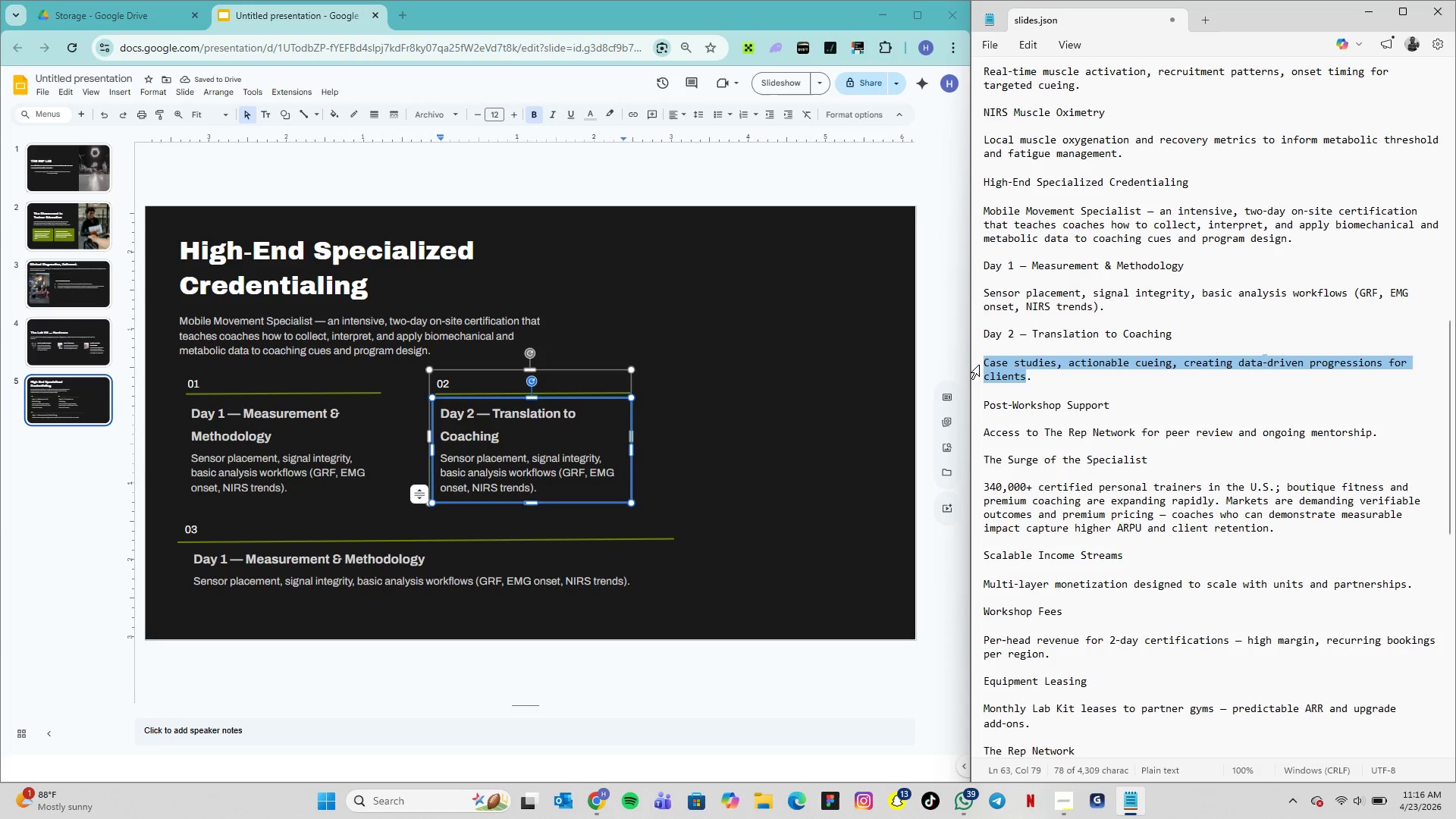 
key(Control+C)
 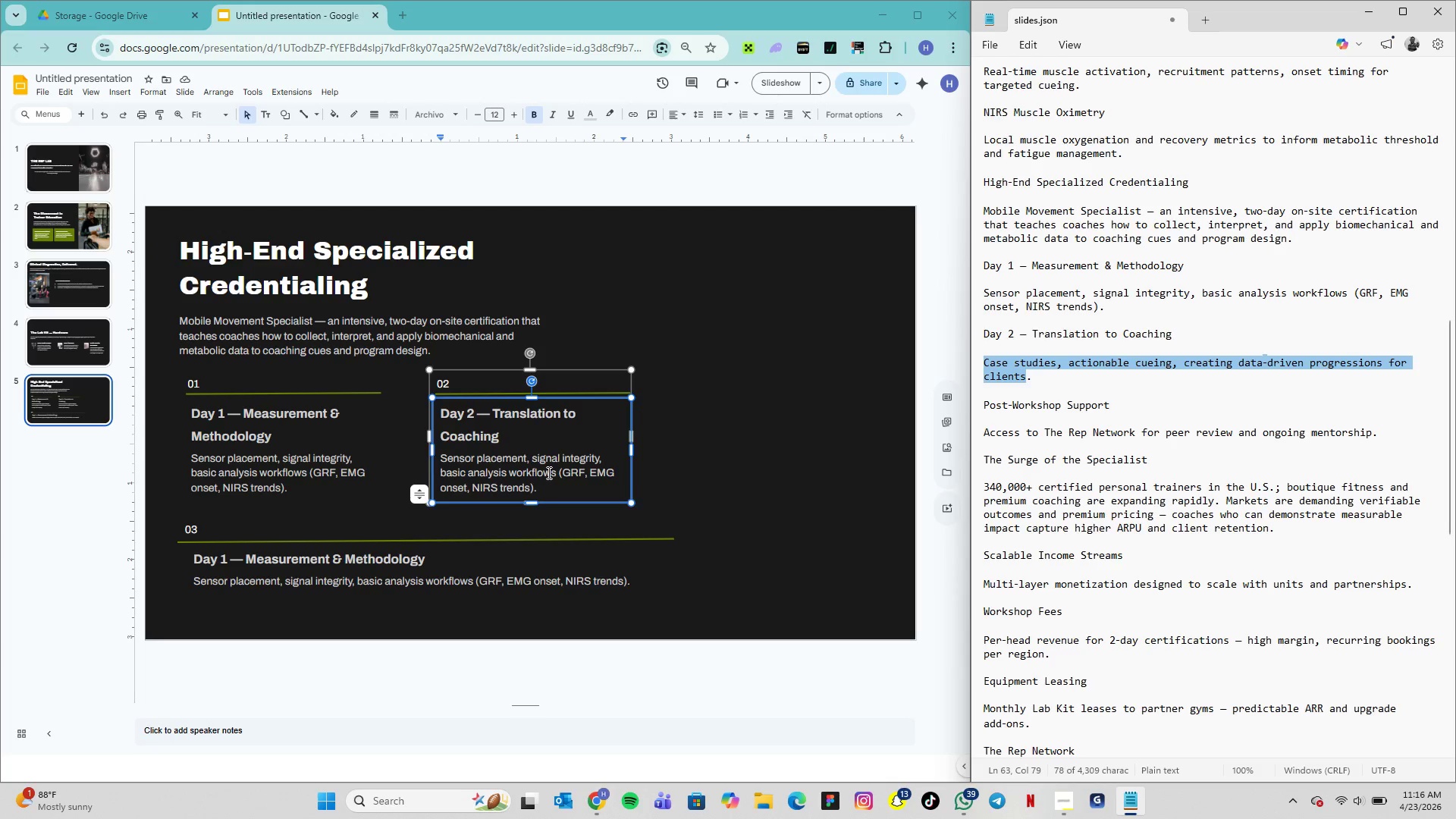 
double_click([548, 472])
 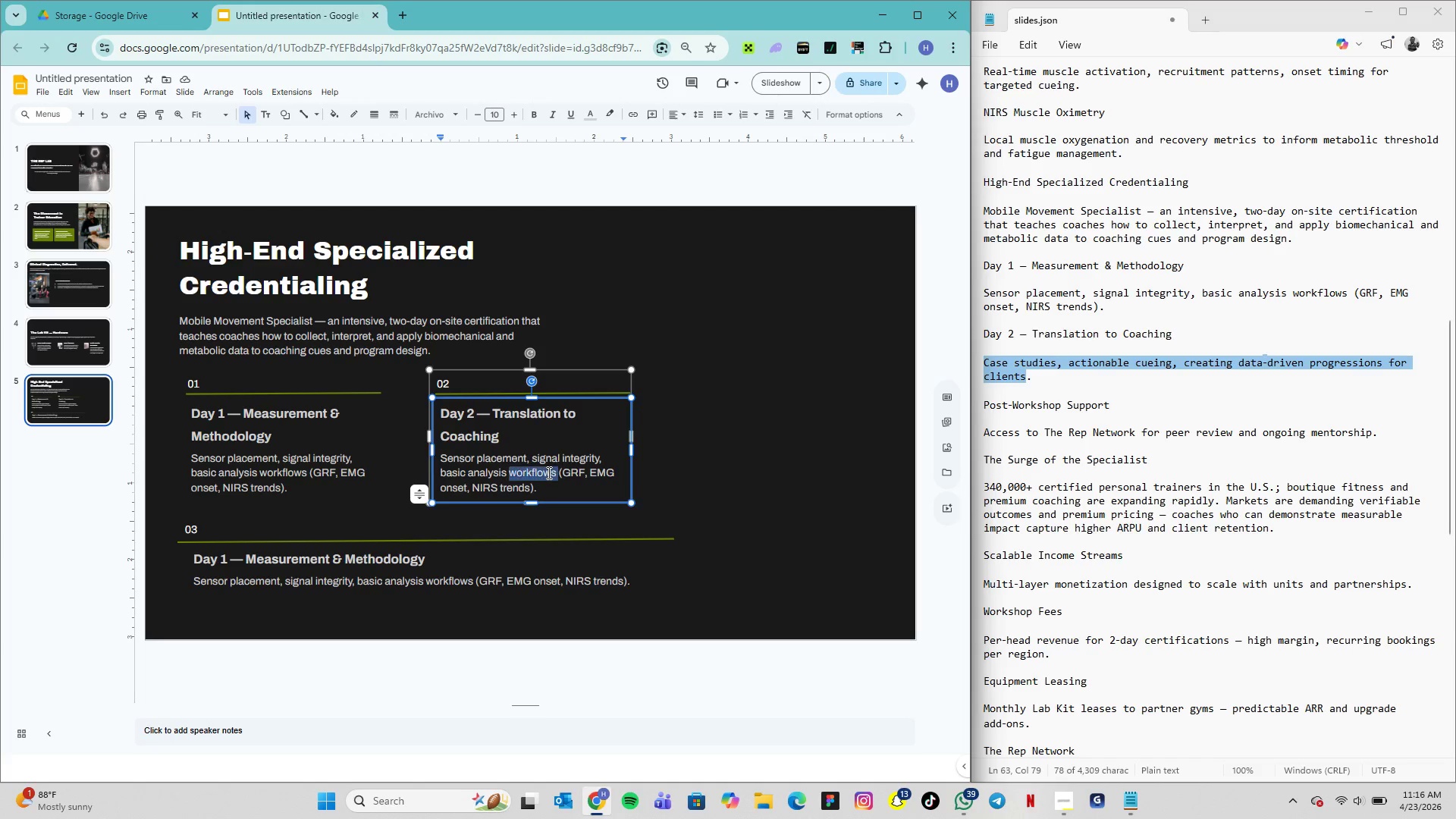 
triple_click([548, 472])
 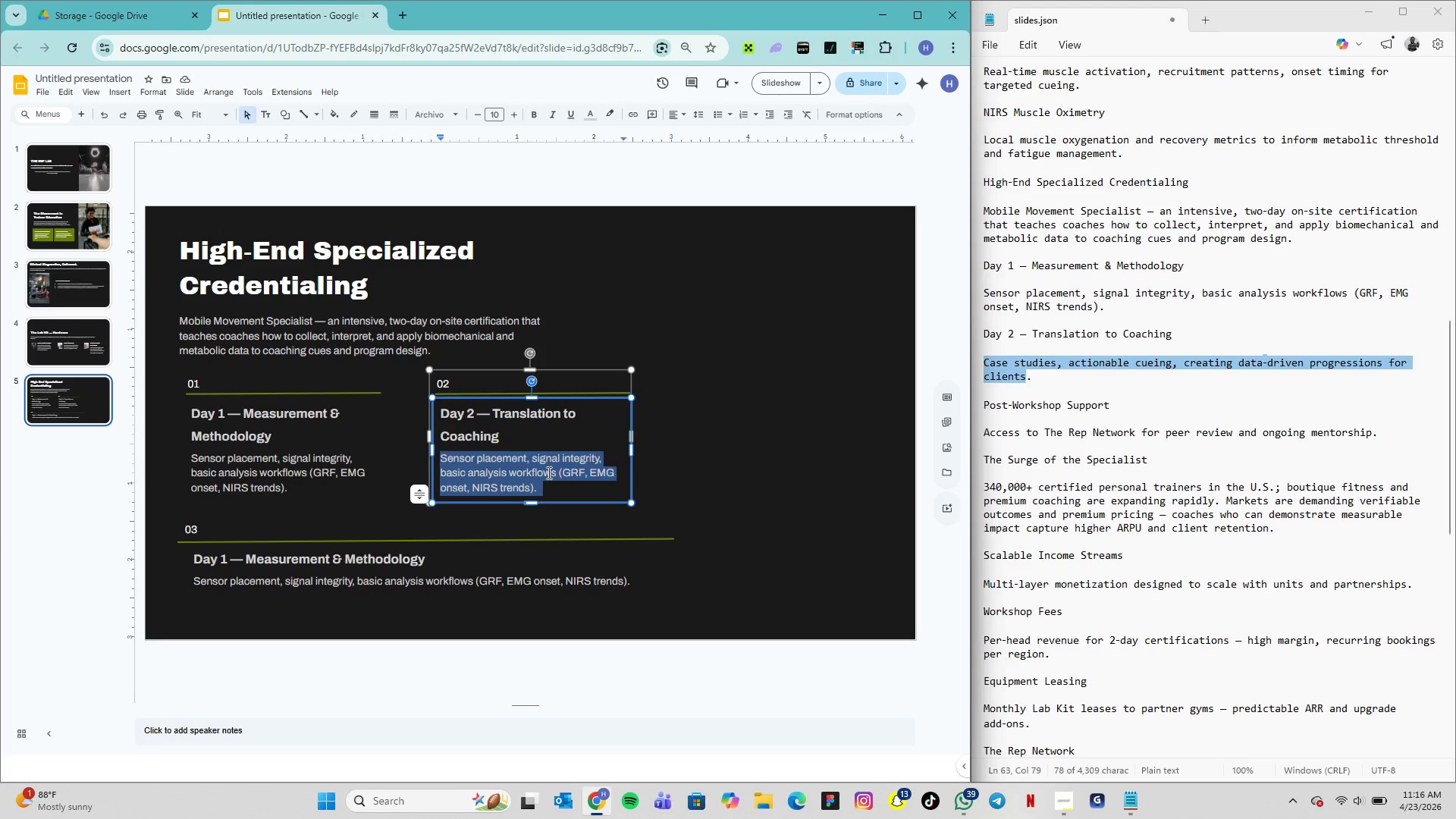 
triple_click([548, 472])
 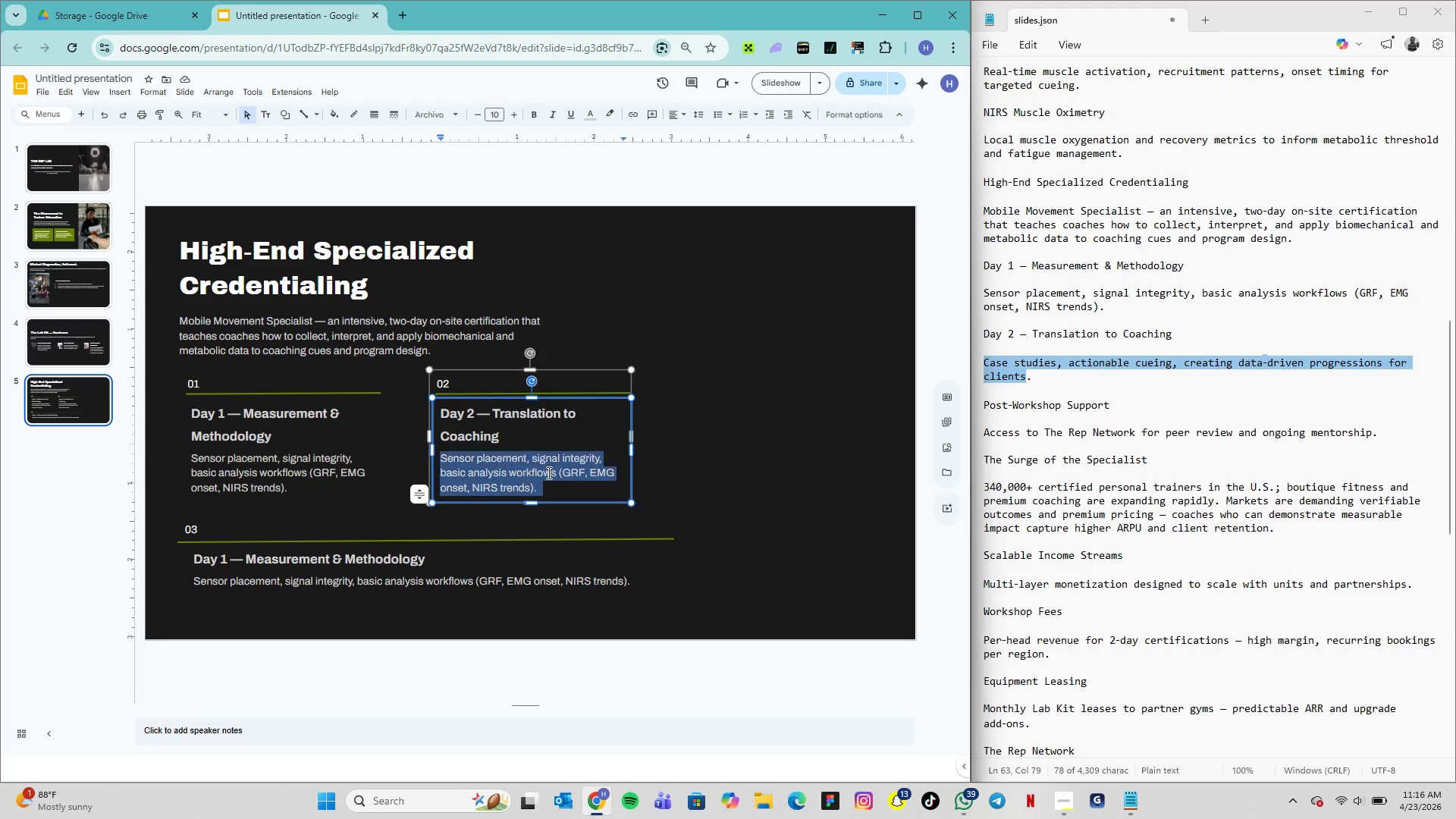 
triple_click([548, 472])
 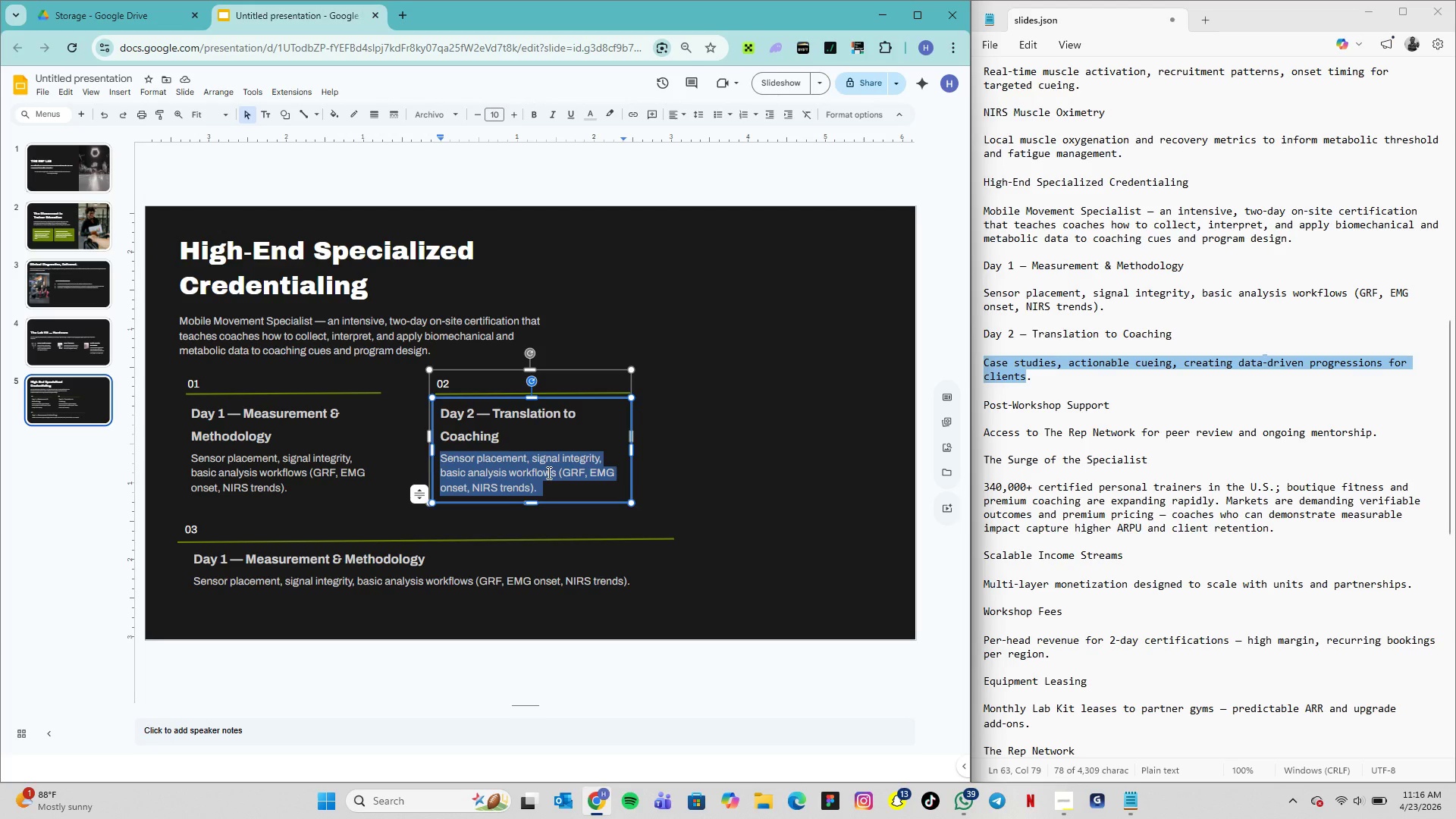 
key(Control+V)
 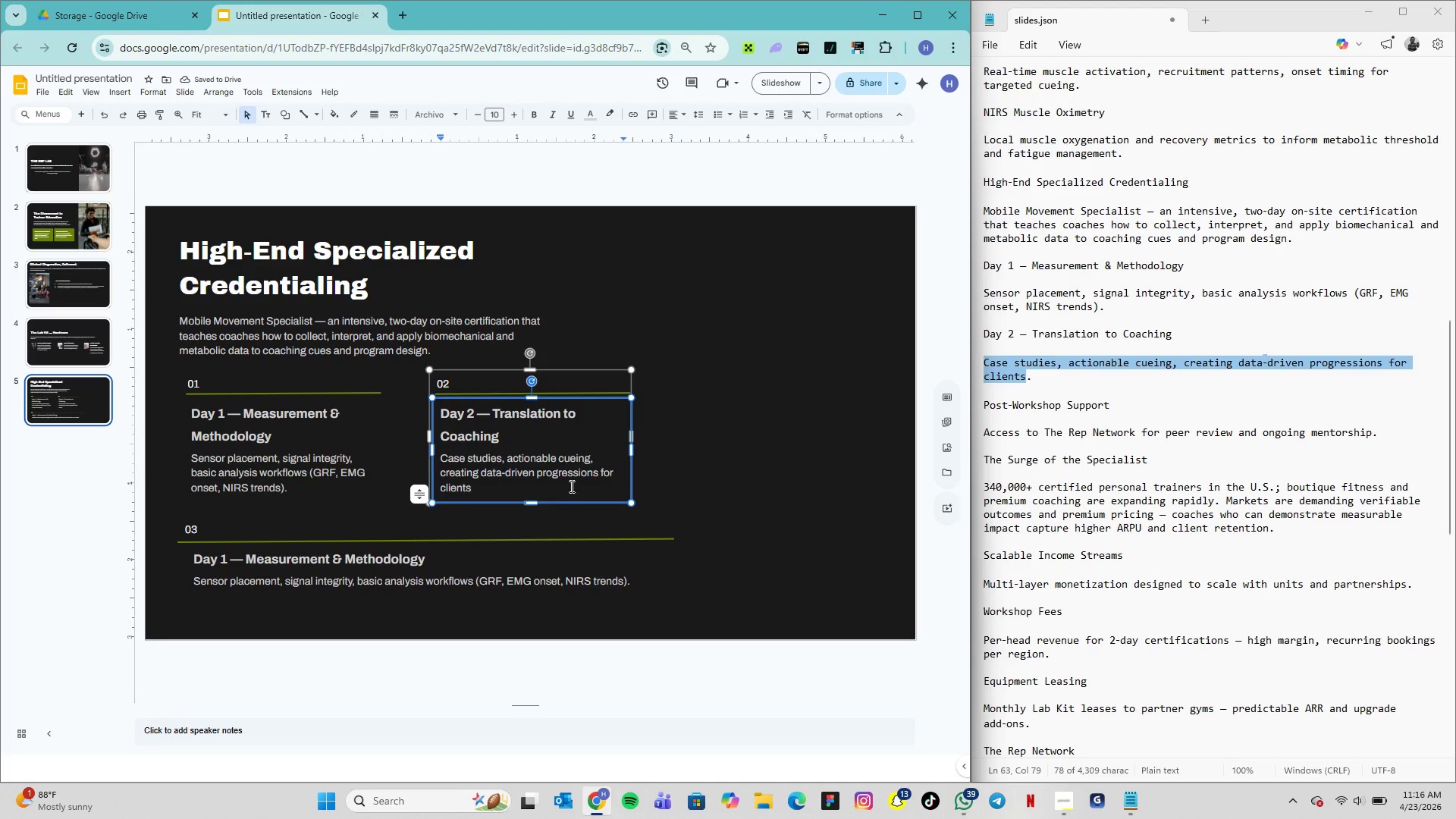 
wait(5.03)
 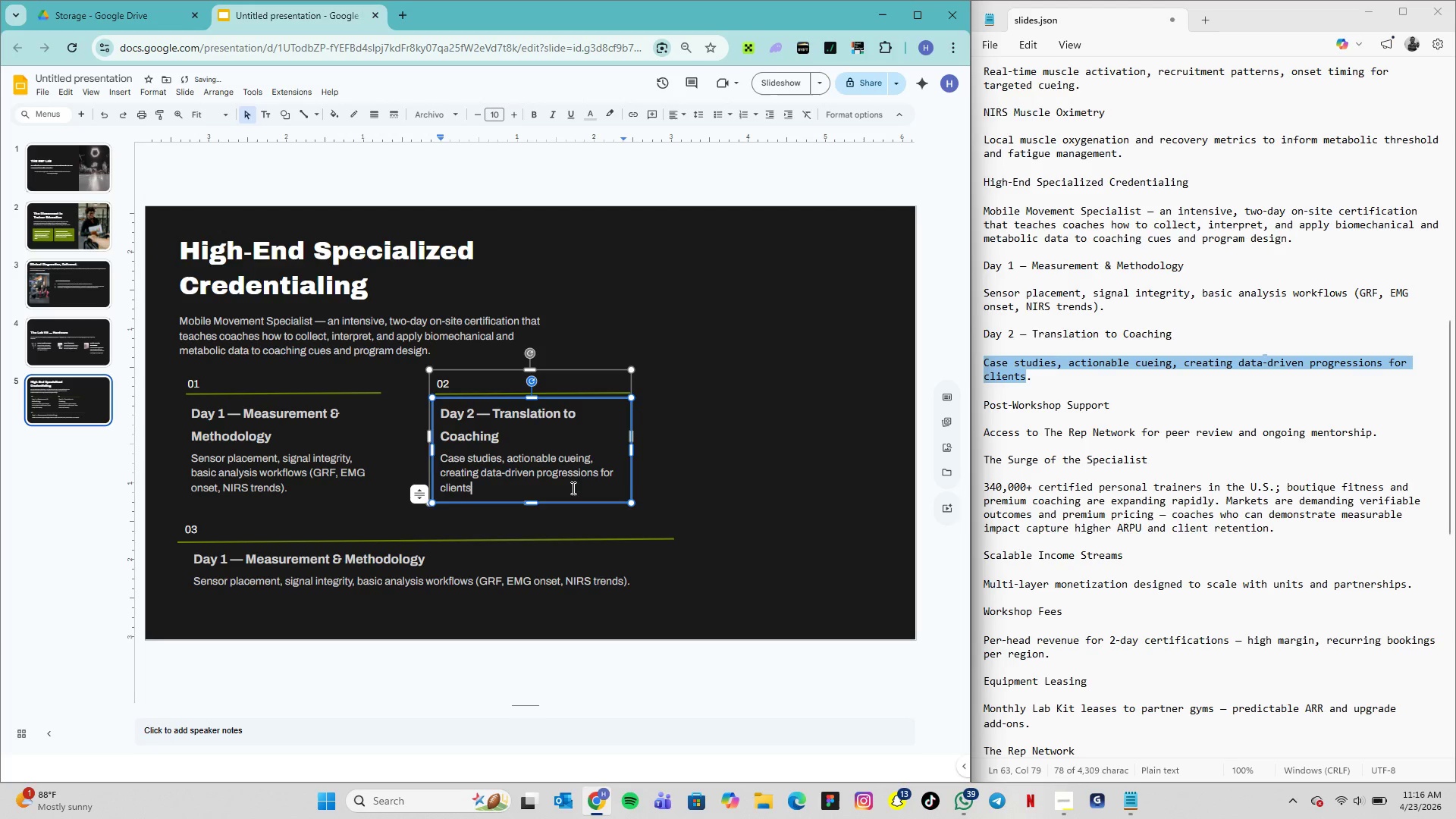 
key(Period)
 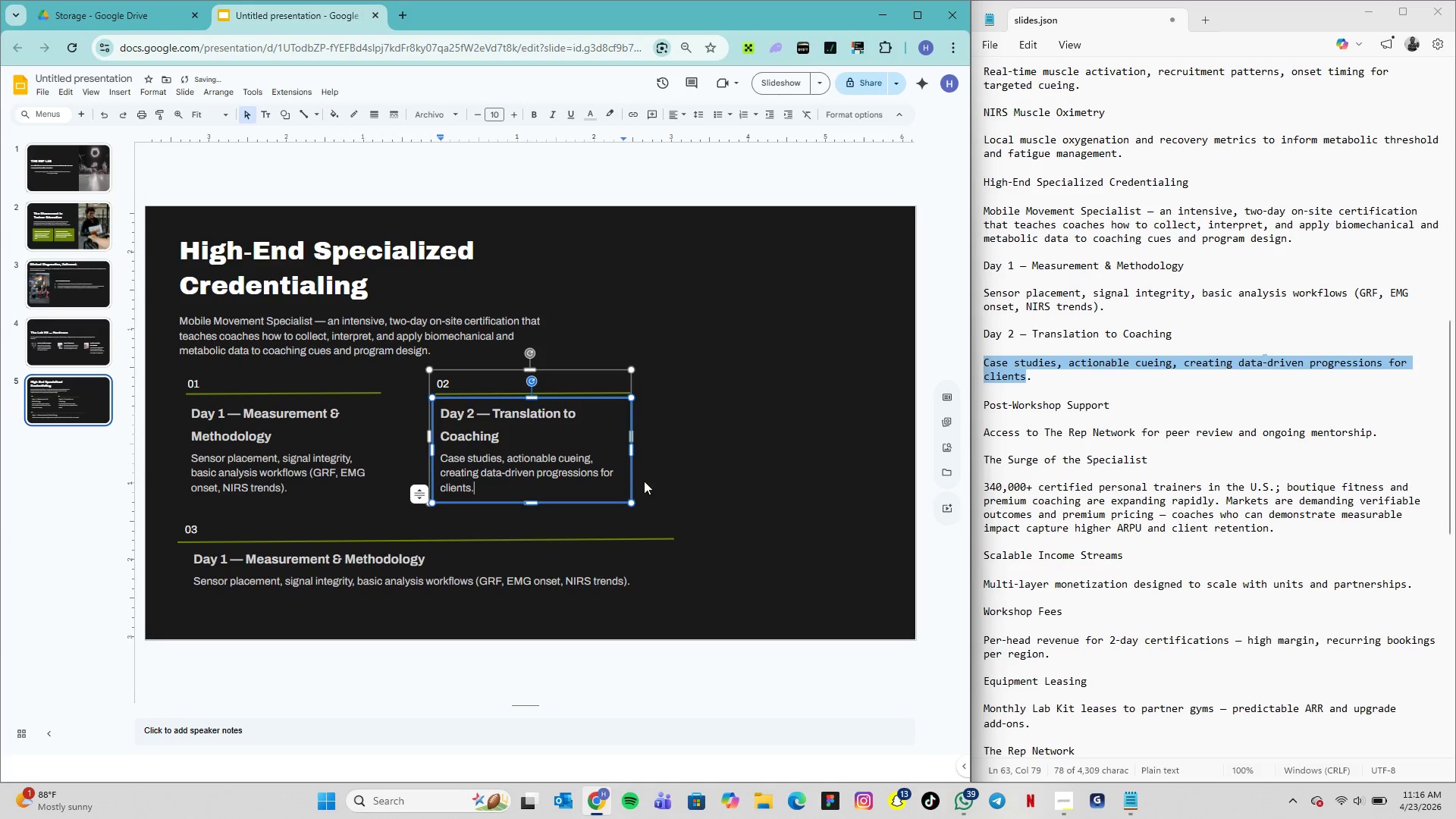 
left_click([646, 481])
 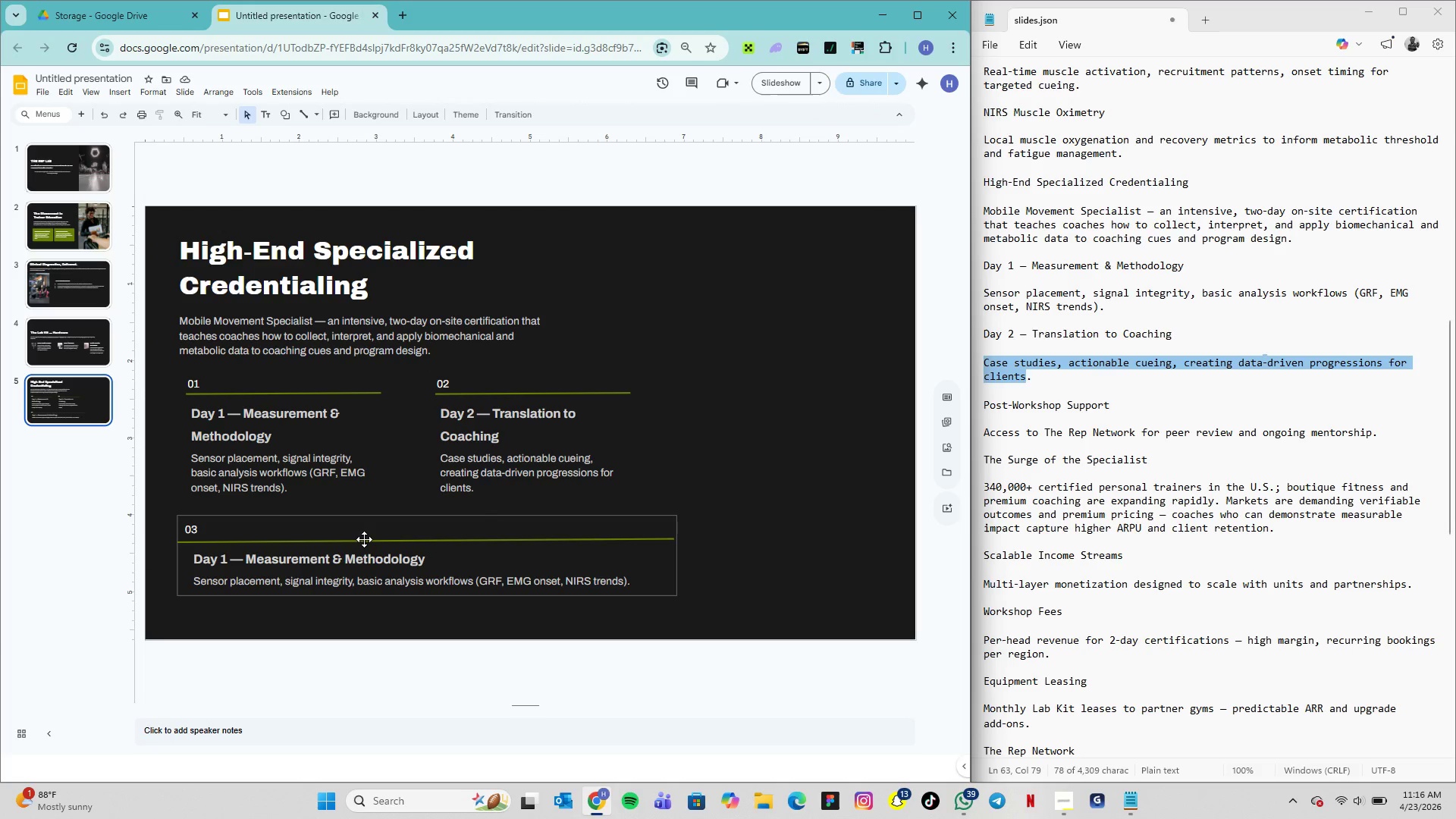 
wait(5.77)
 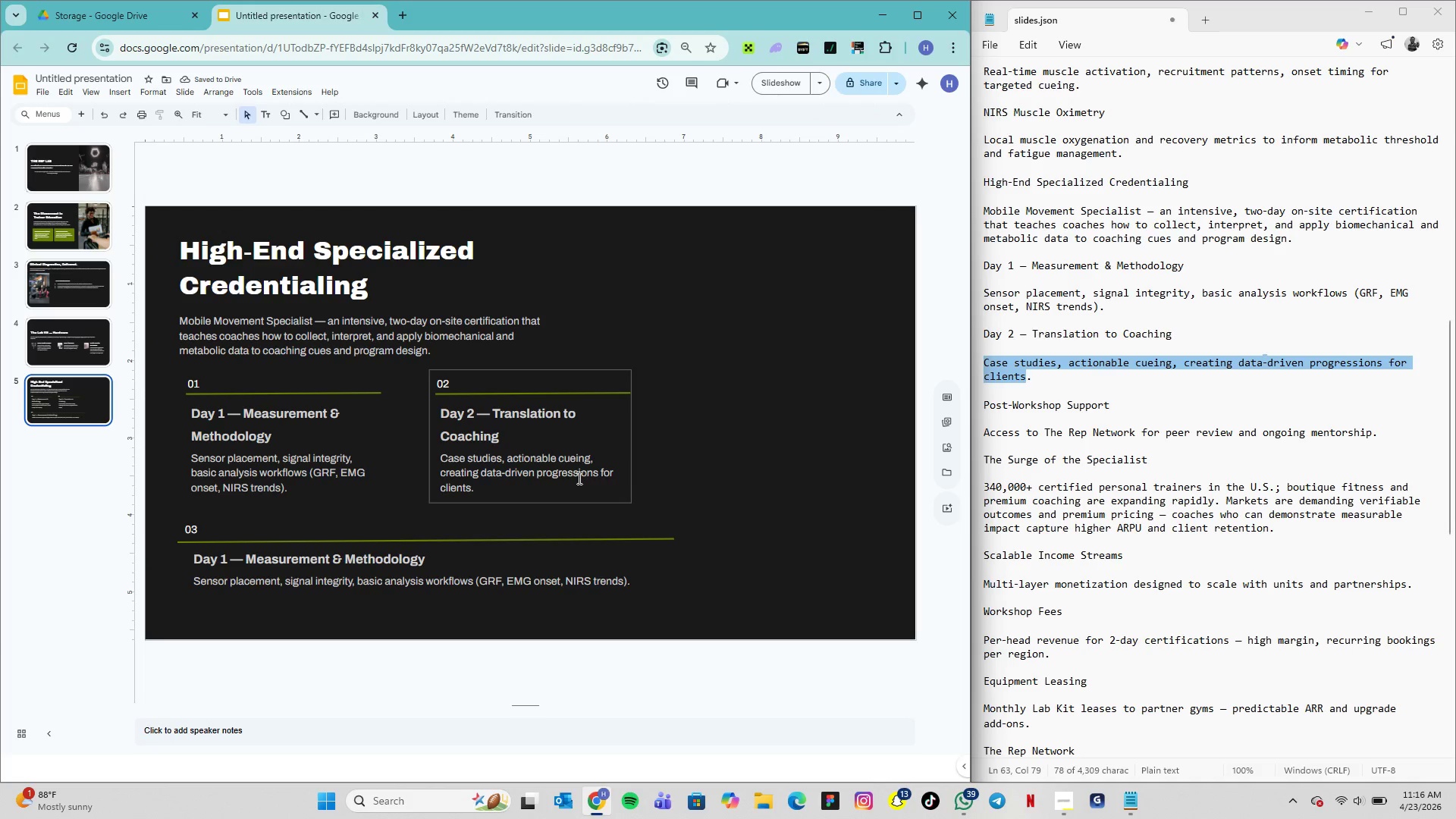 
left_click([370, 540])
 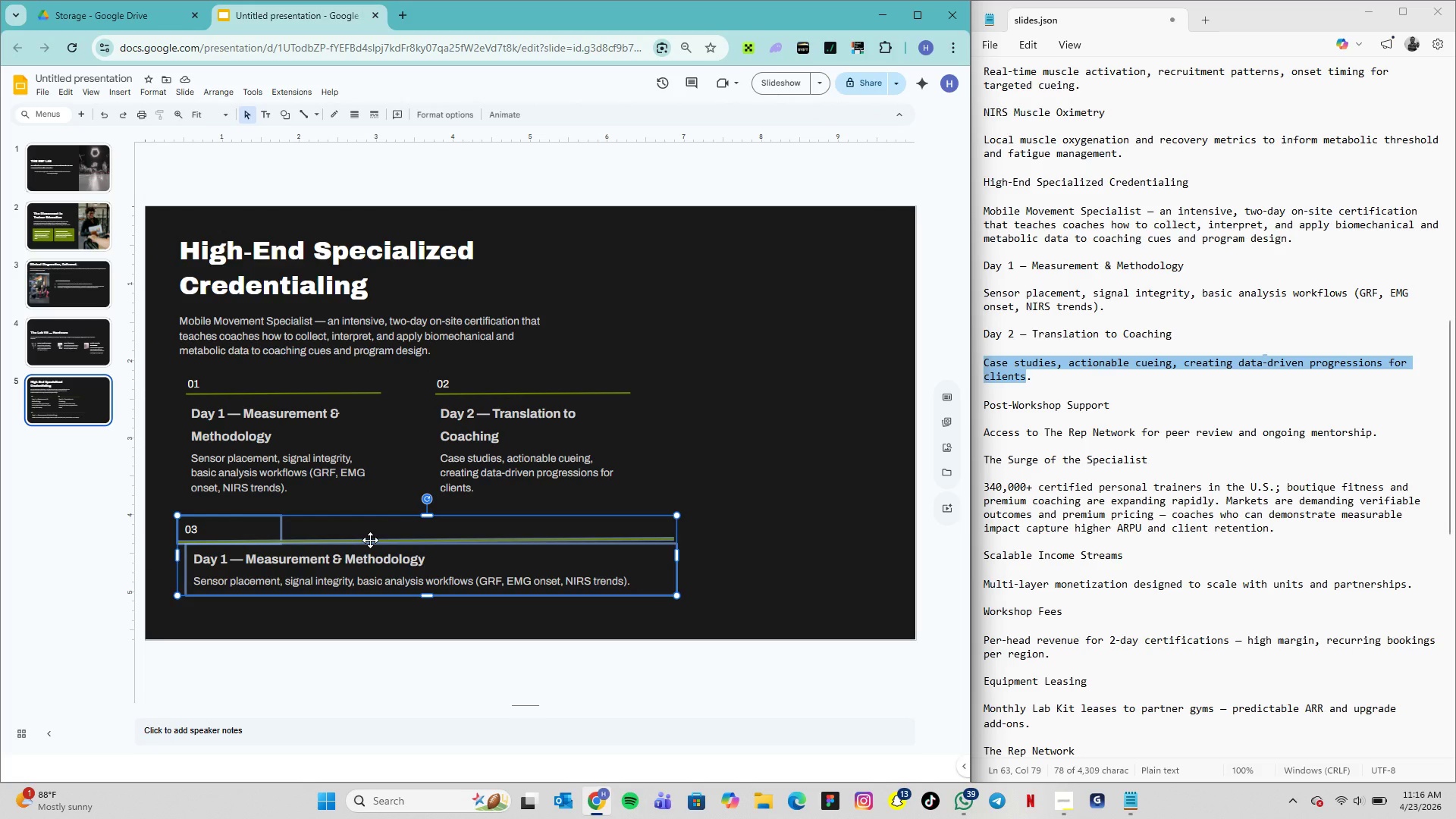 
key(ArrowUp)
 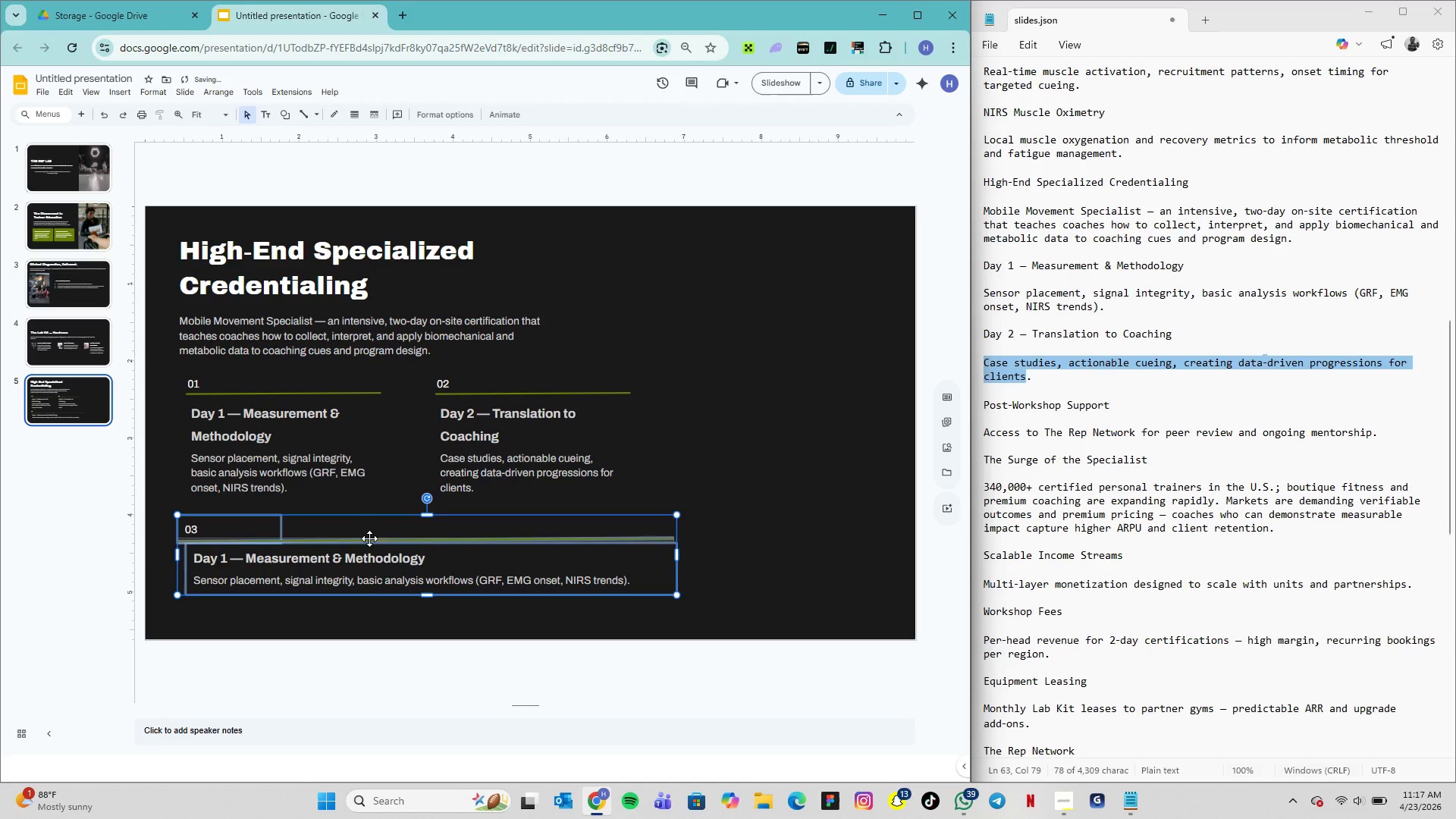 
key(ArrowUp)
 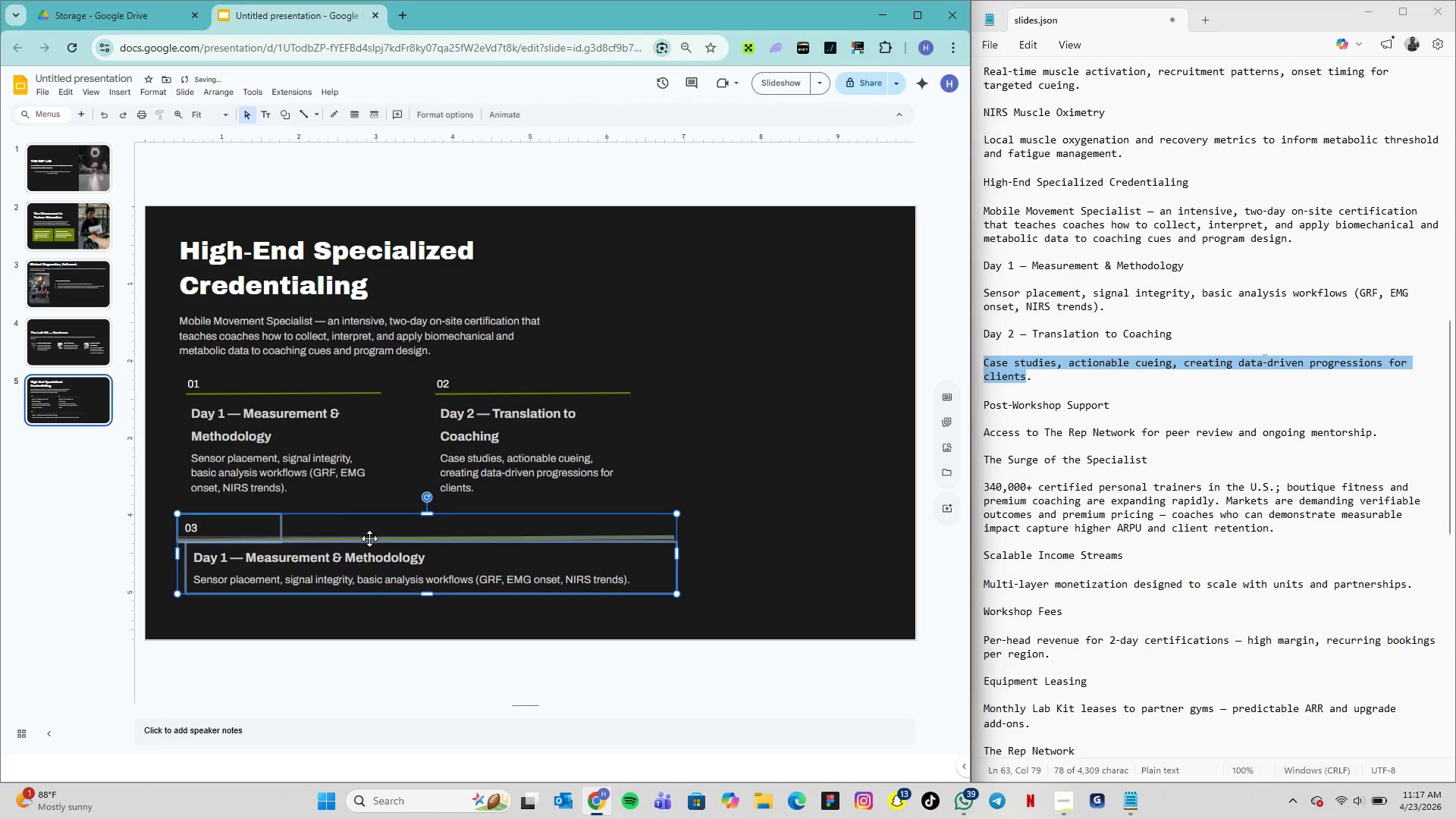 
key(ArrowUp)
 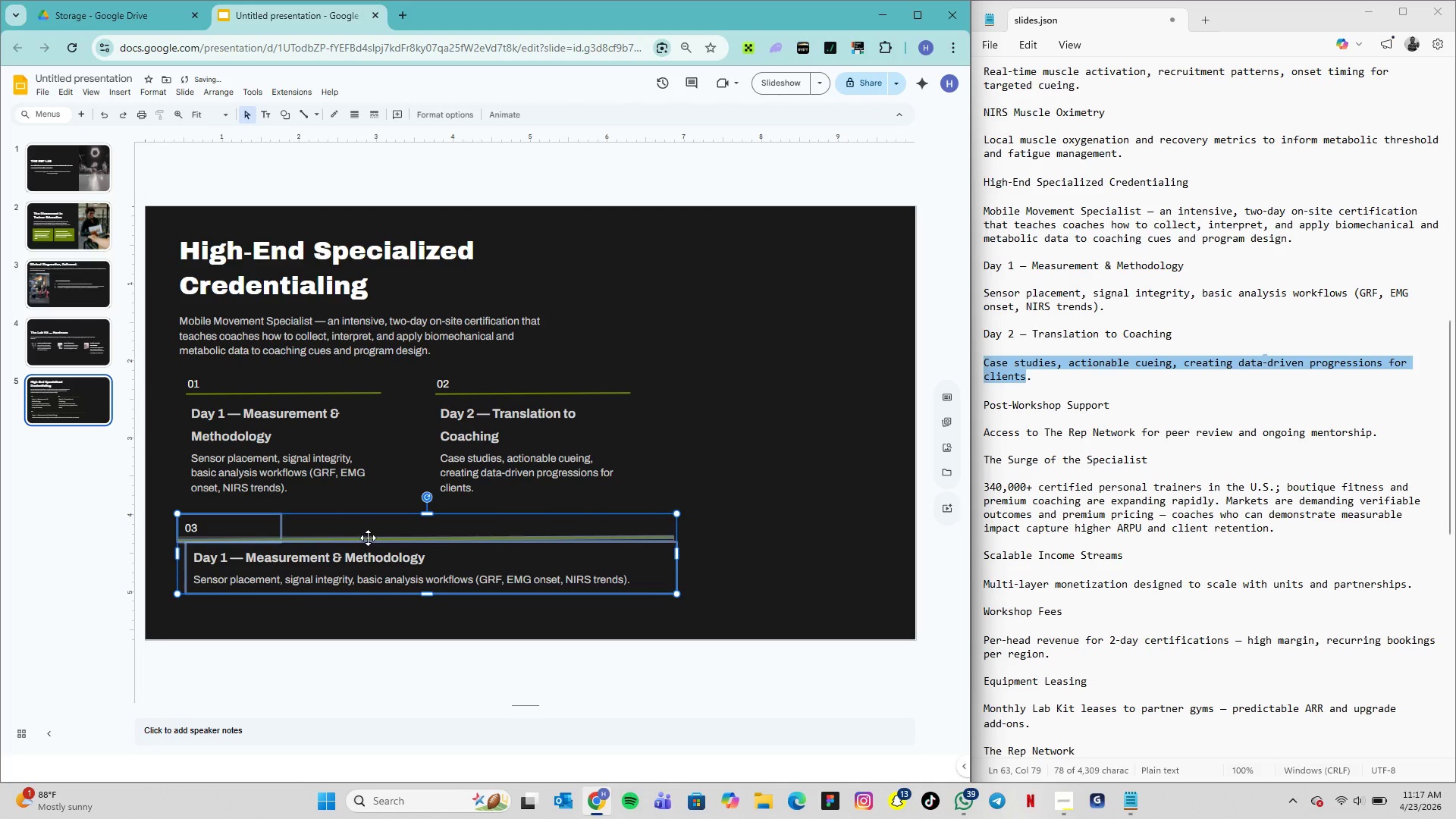 
key(ArrowUp)
 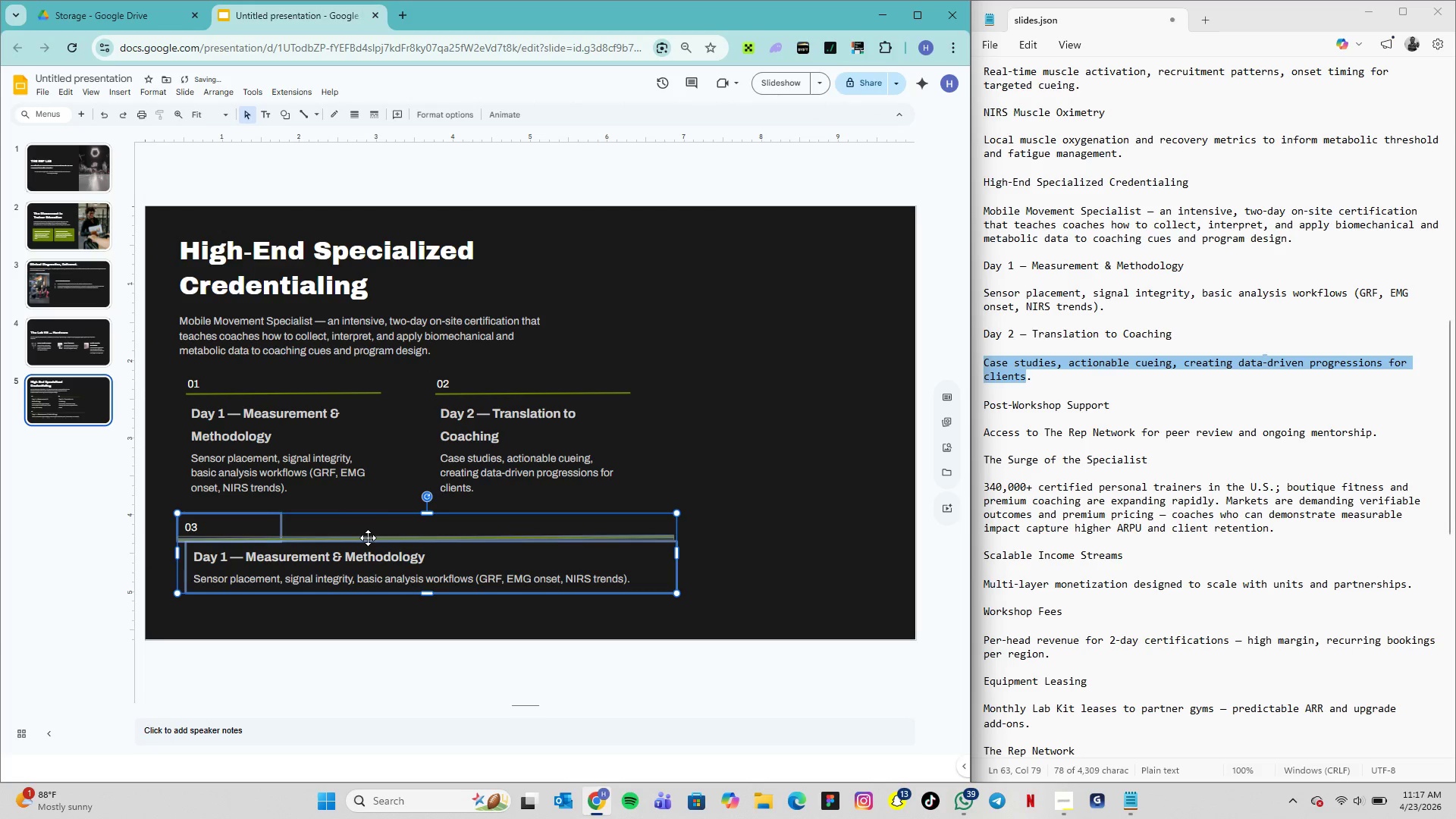 
key(ArrowUp)
 